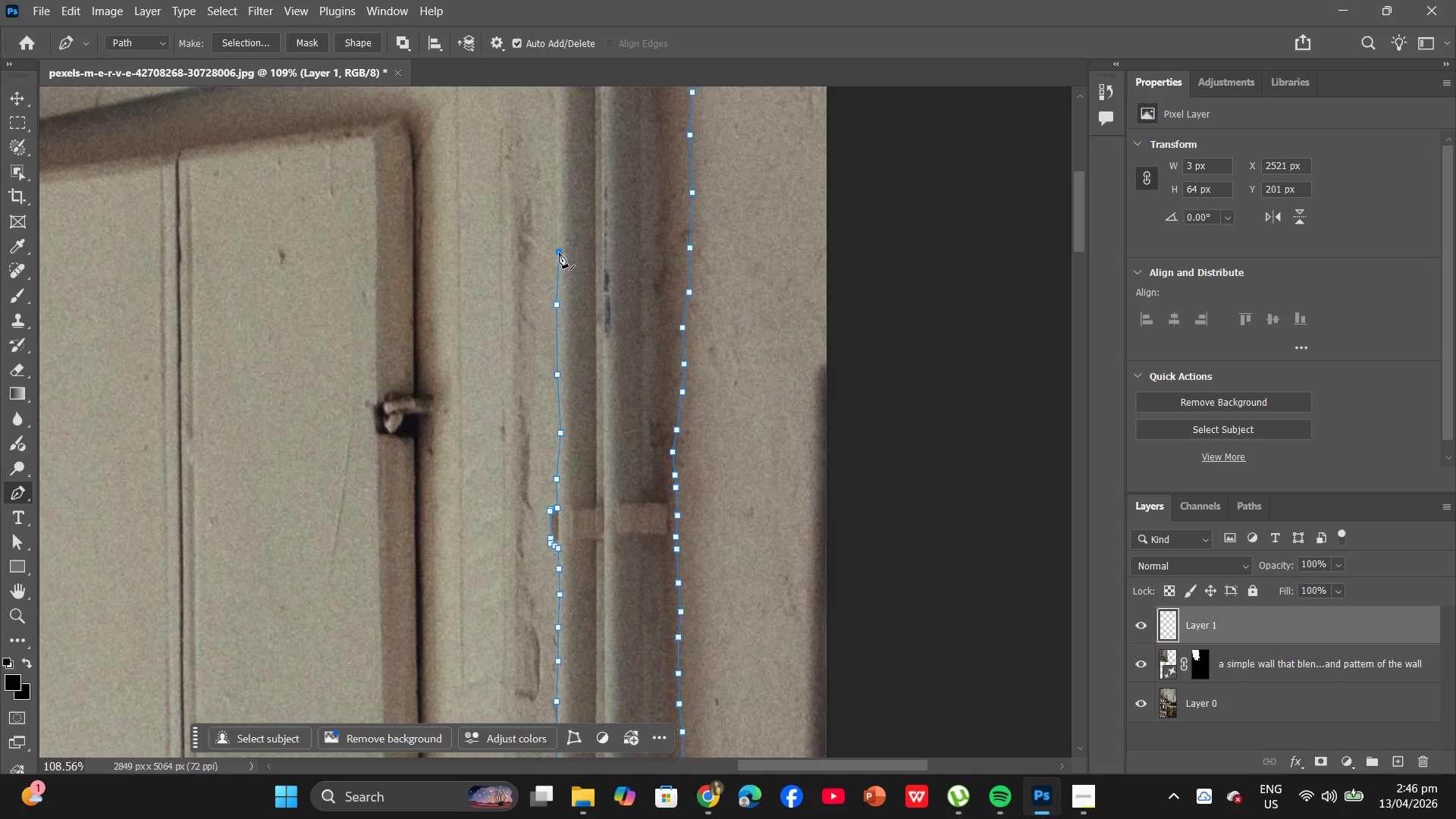 
wait(6.34)
 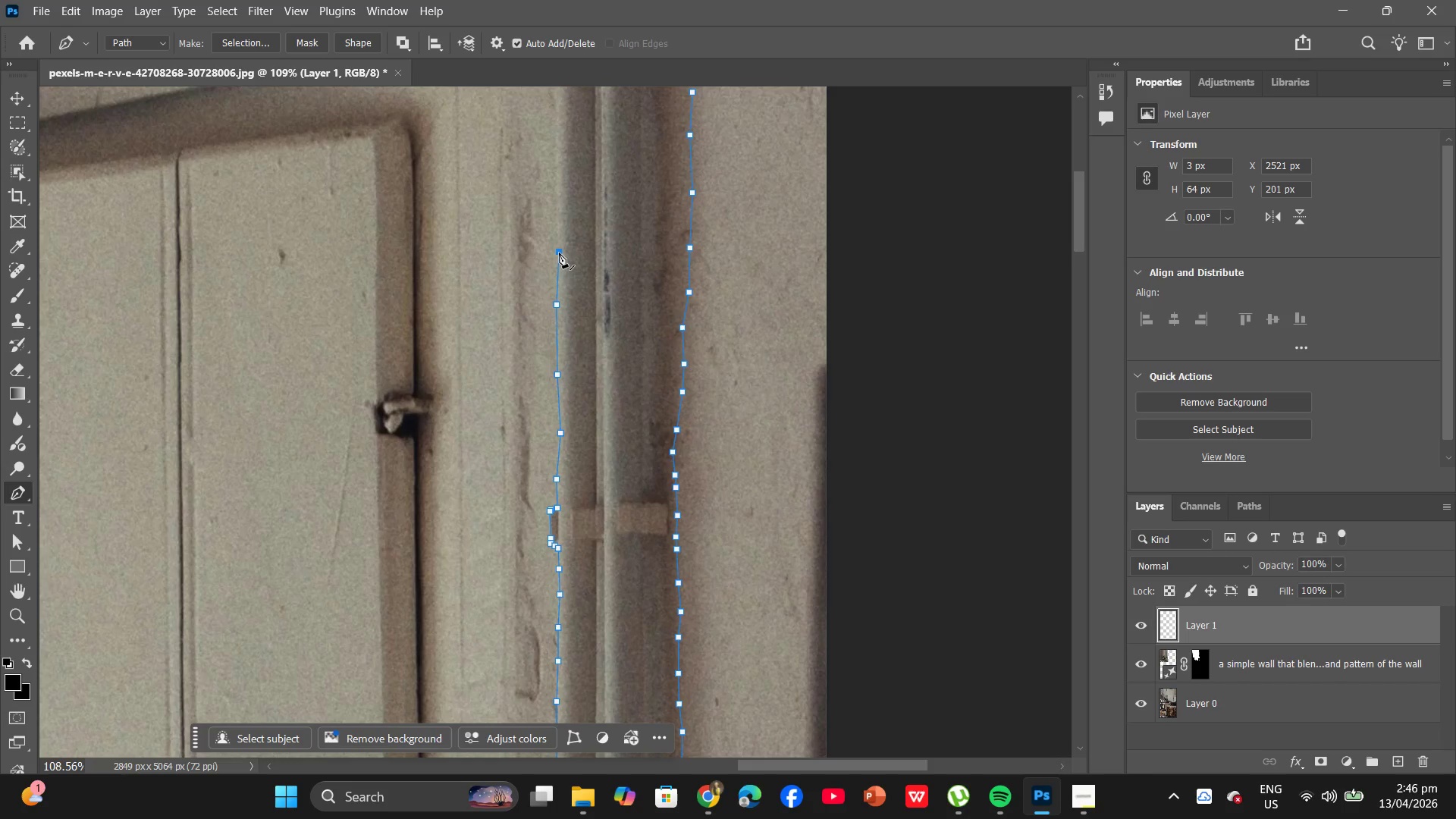 
left_click([557, 215])
 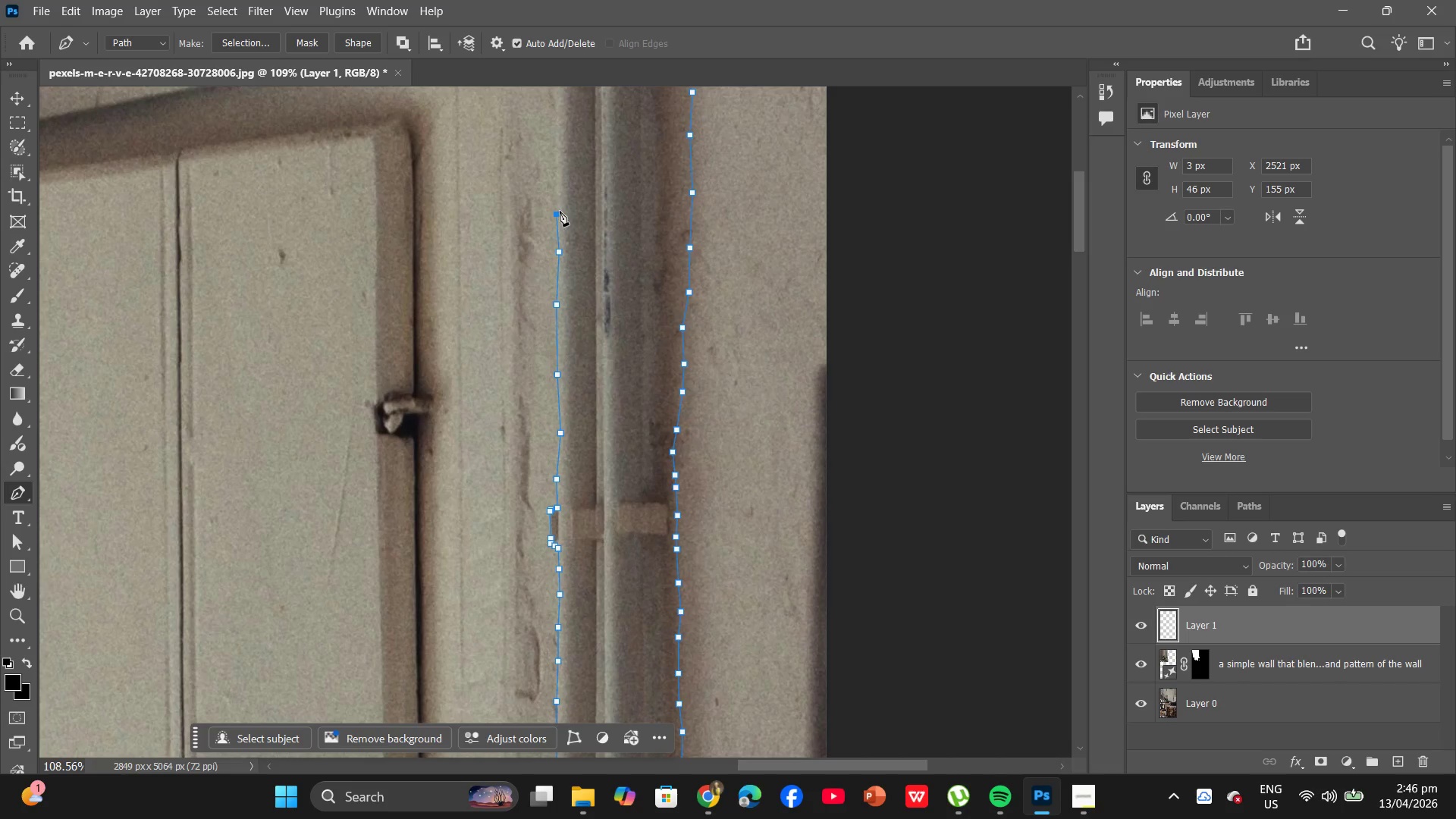 
scroll: coordinate [563, 206], scroll_direction: up, amount: 3.0
 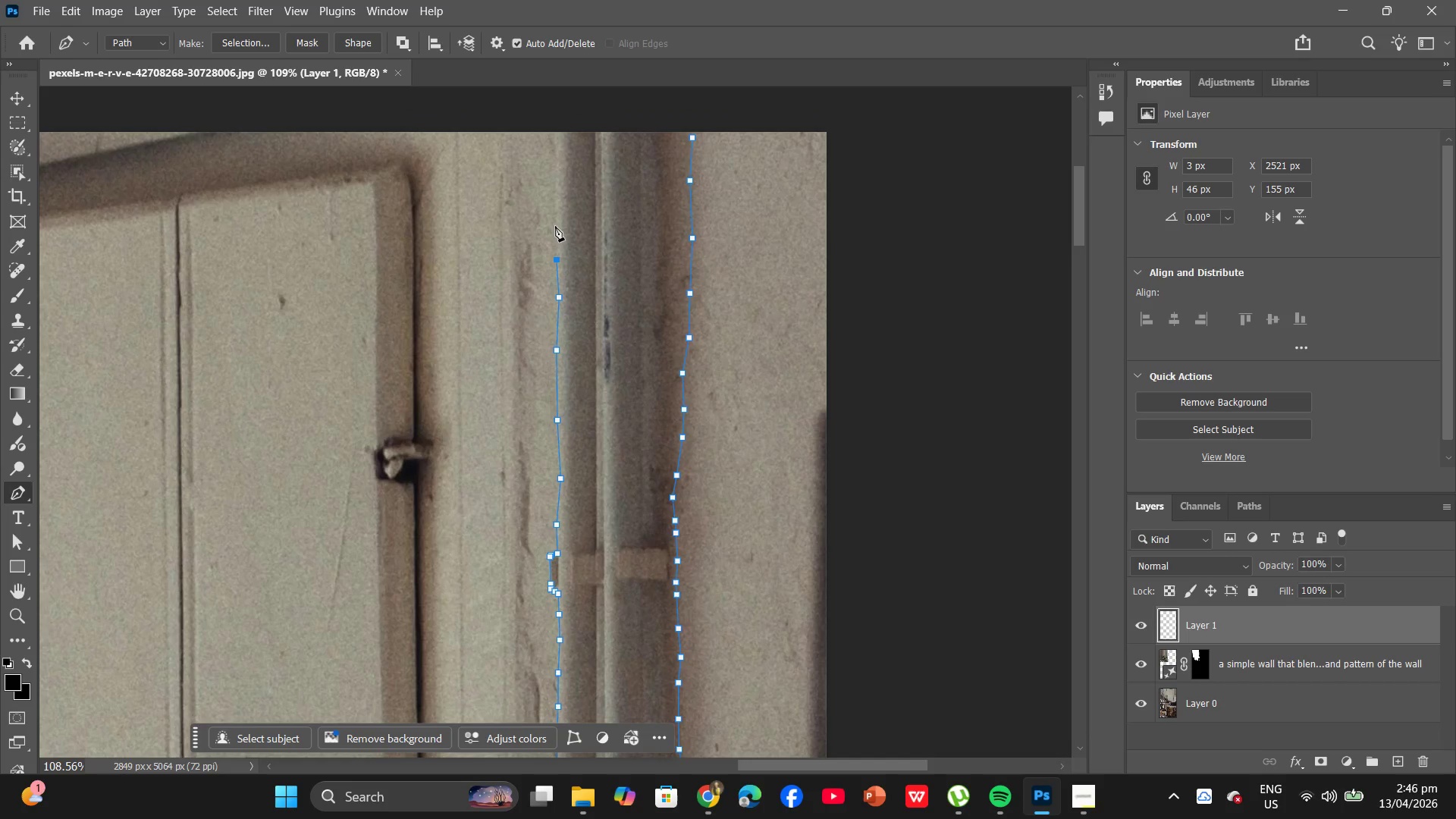 
left_click([555, 226])
 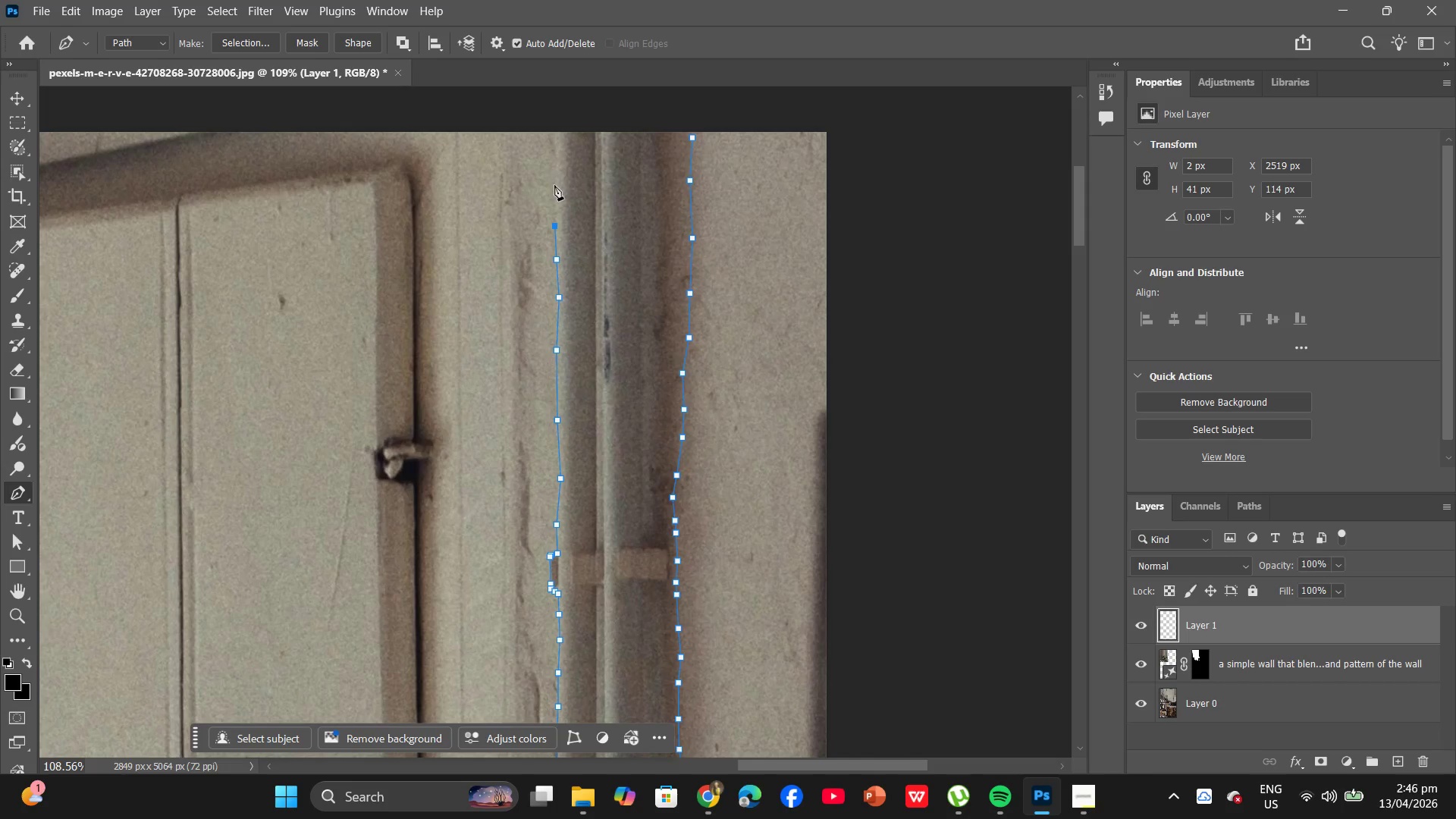 
left_click([556, 189])
 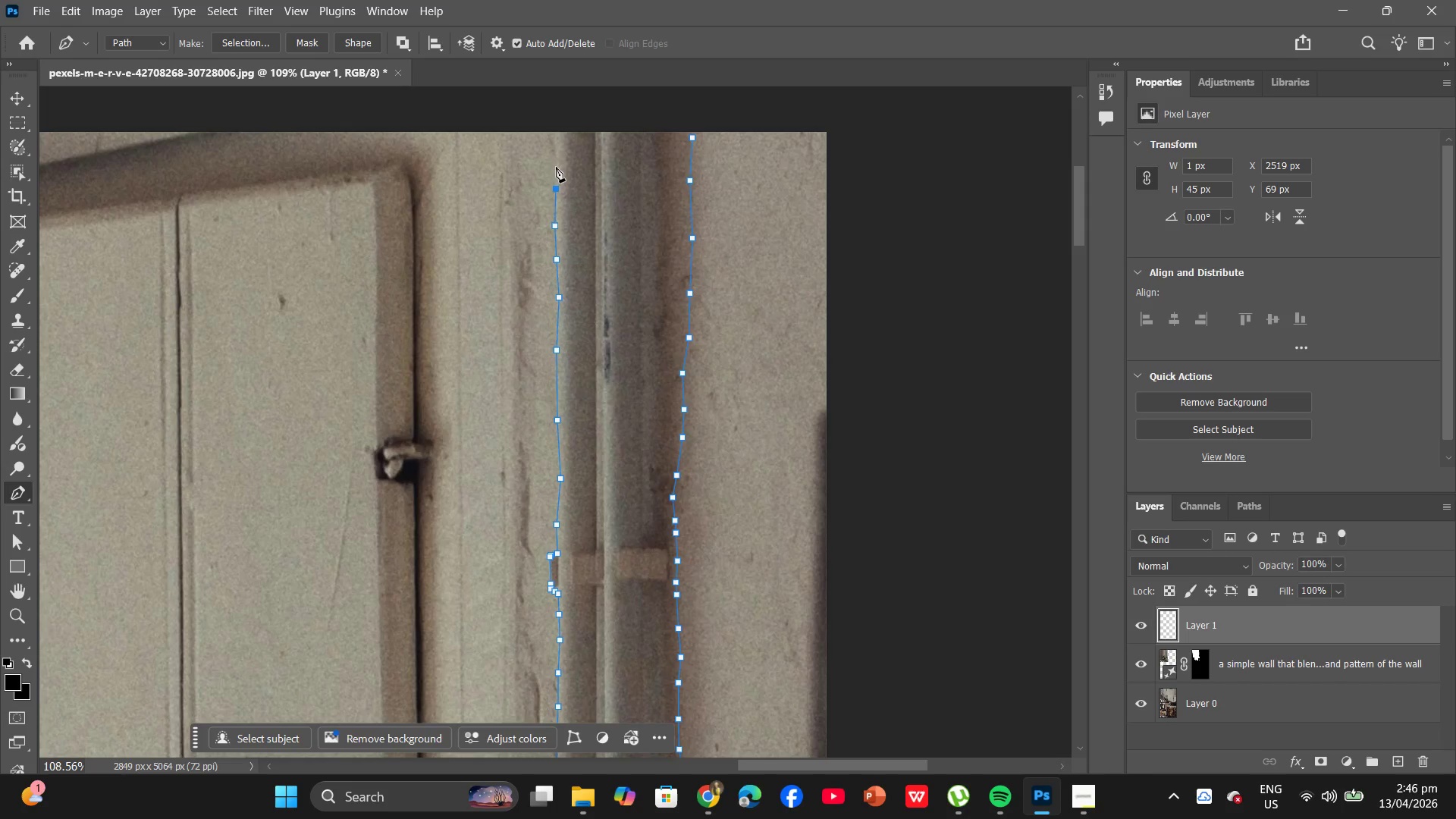 
left_click([556, 167])
 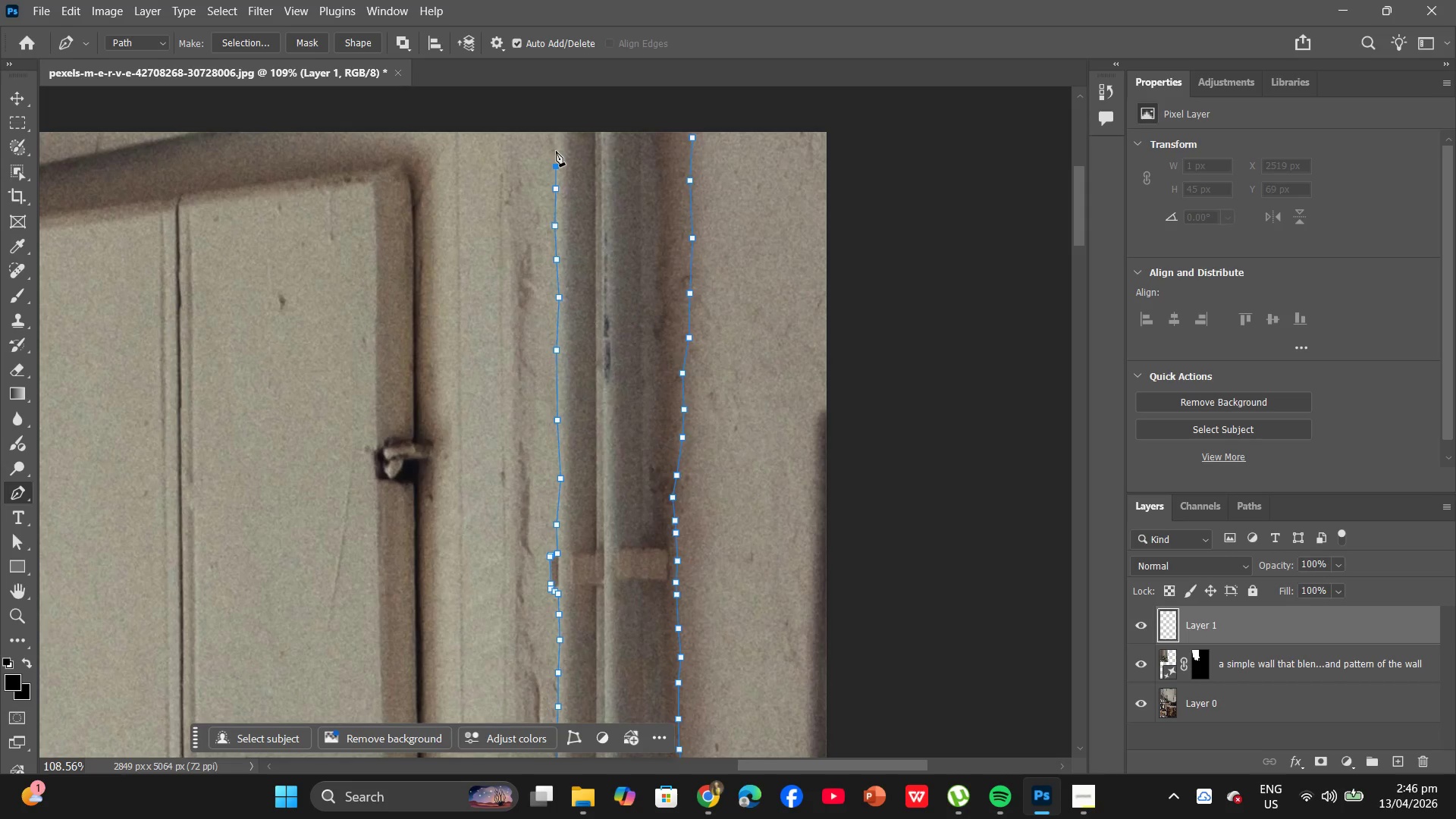 
left_click([556, 151])
 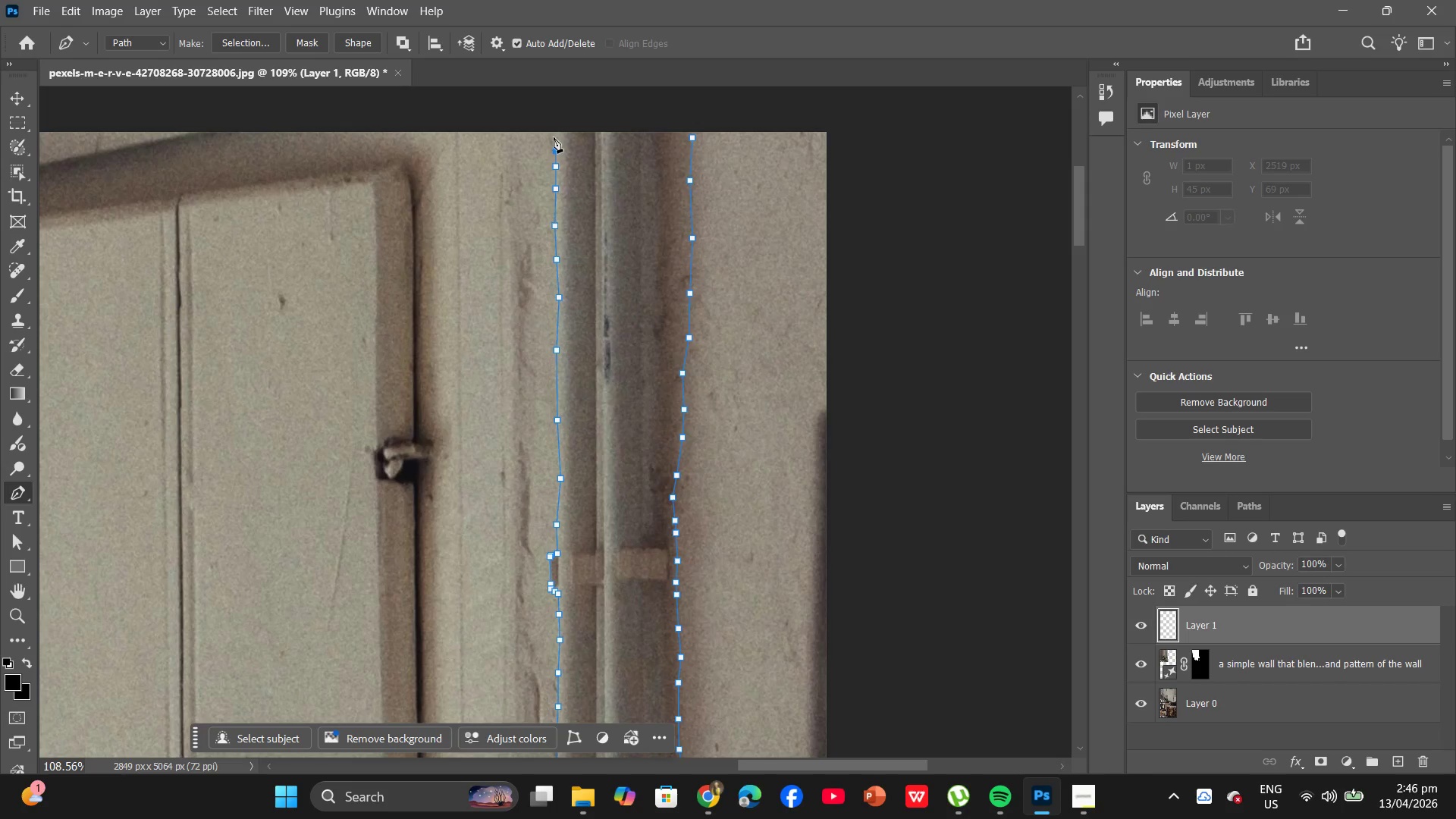 
left_click([554, 133])
 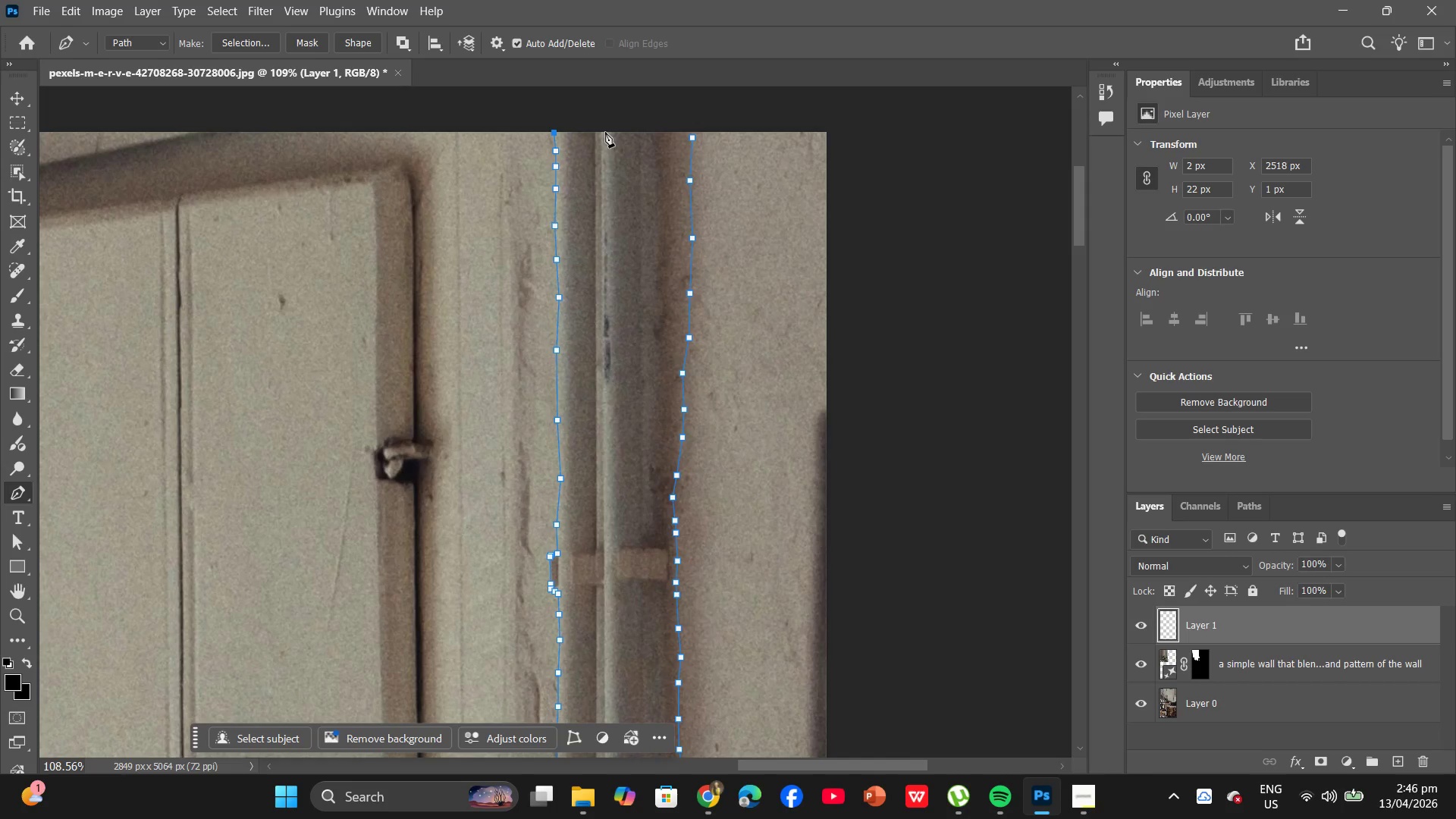 
left_click([605, 132])
 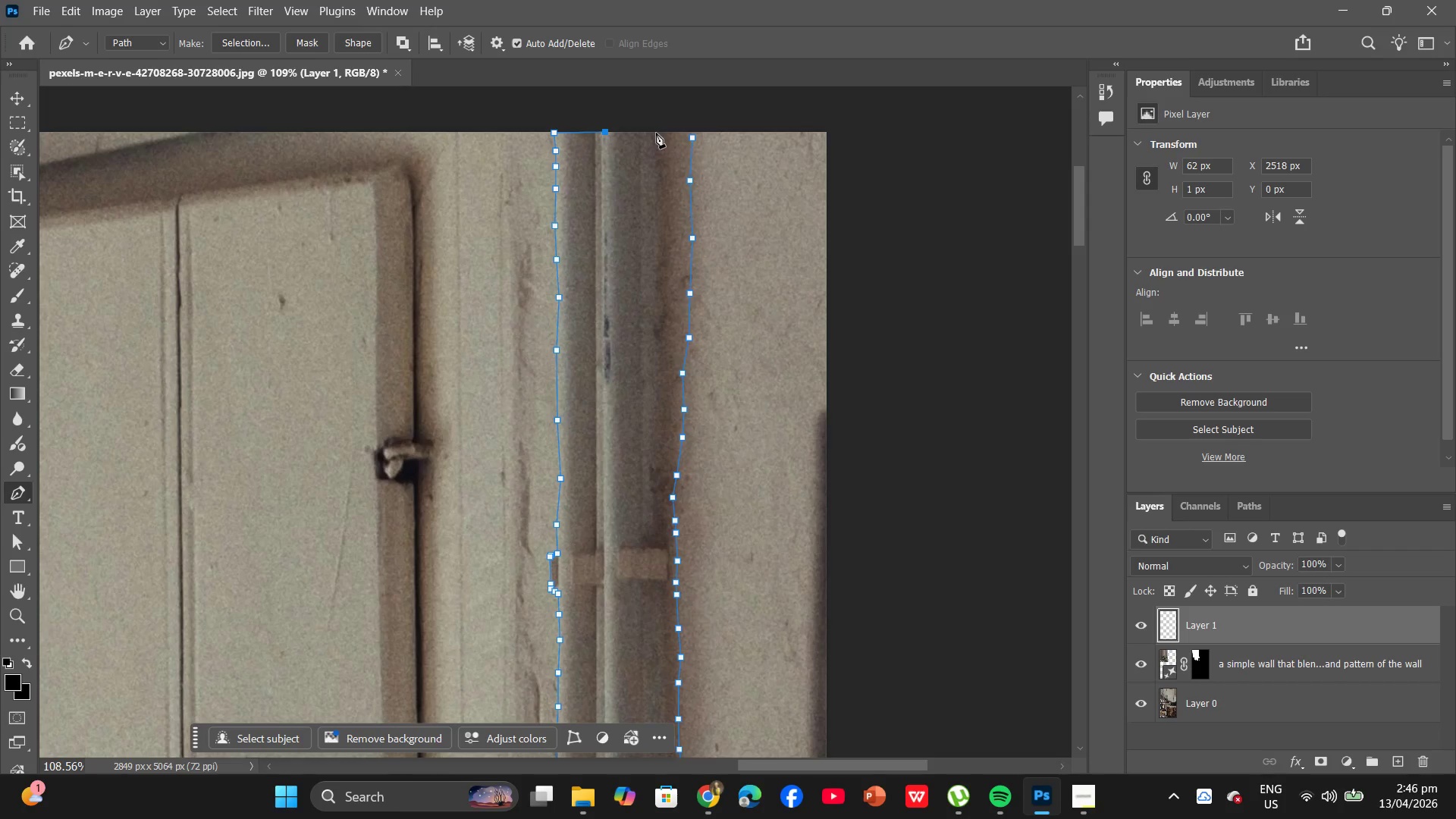 
left_click([657, 131])
 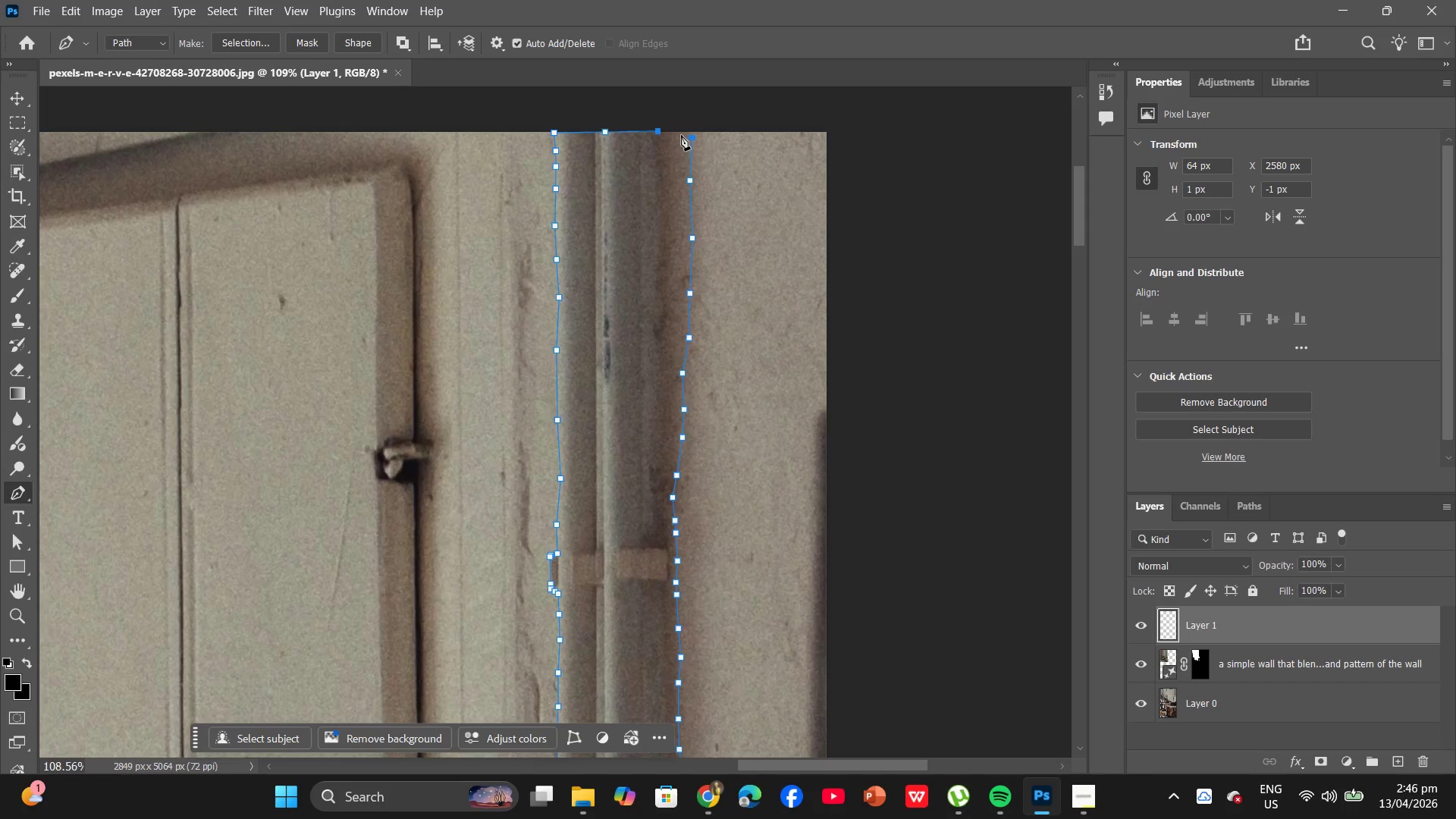 
left_click([682, 133])
 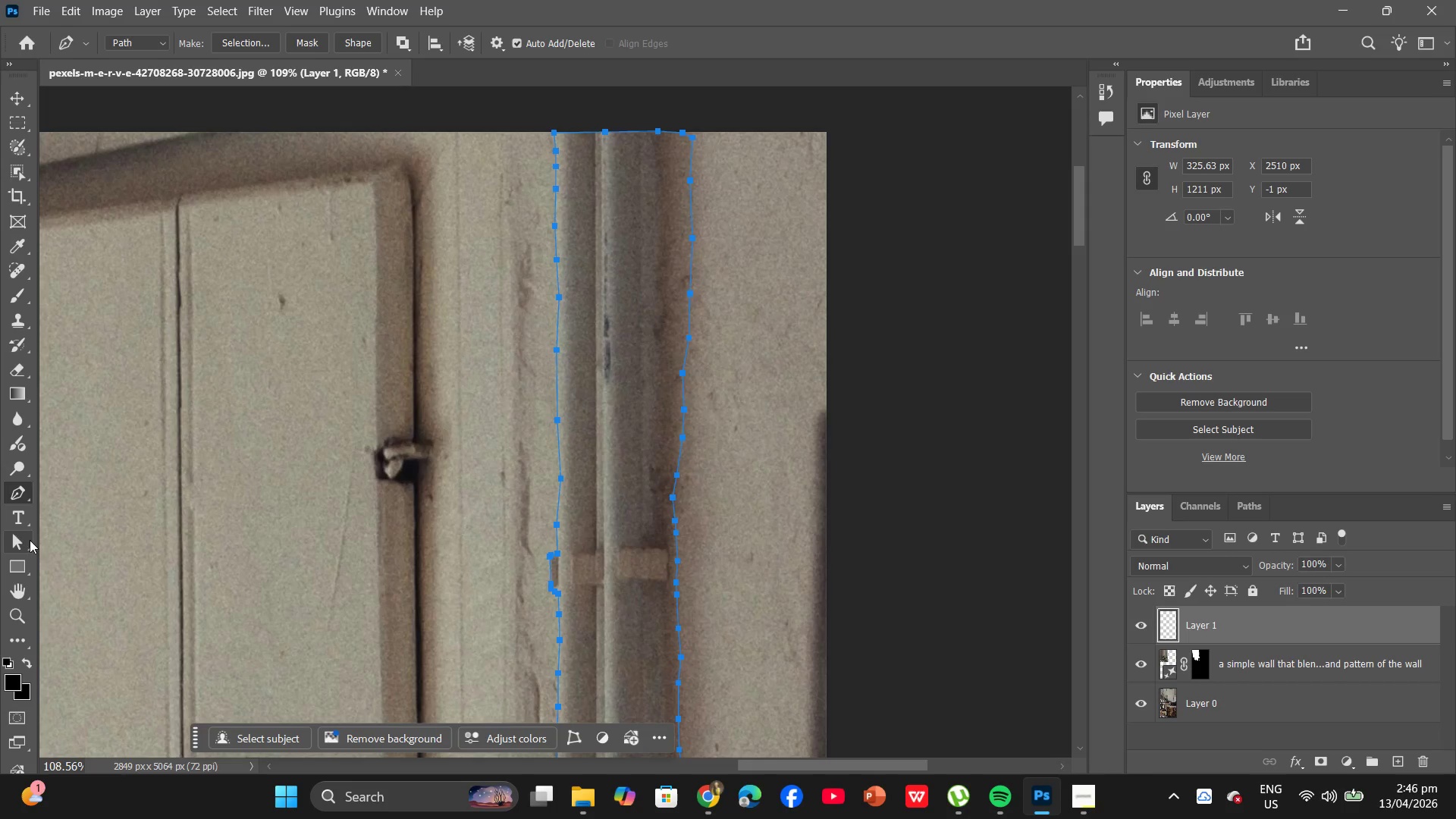 
right_click([17, 541])
 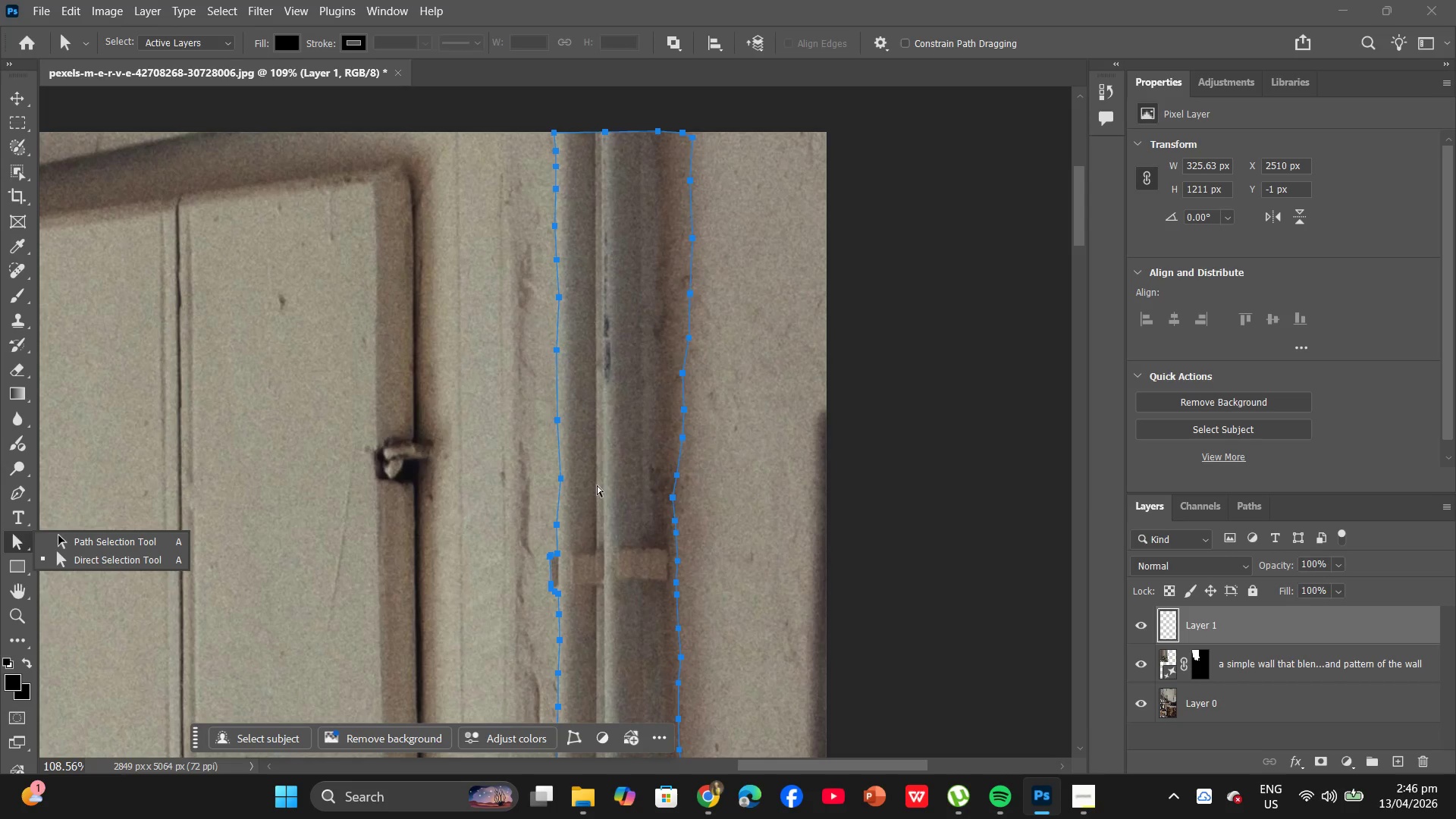 
key(A)
 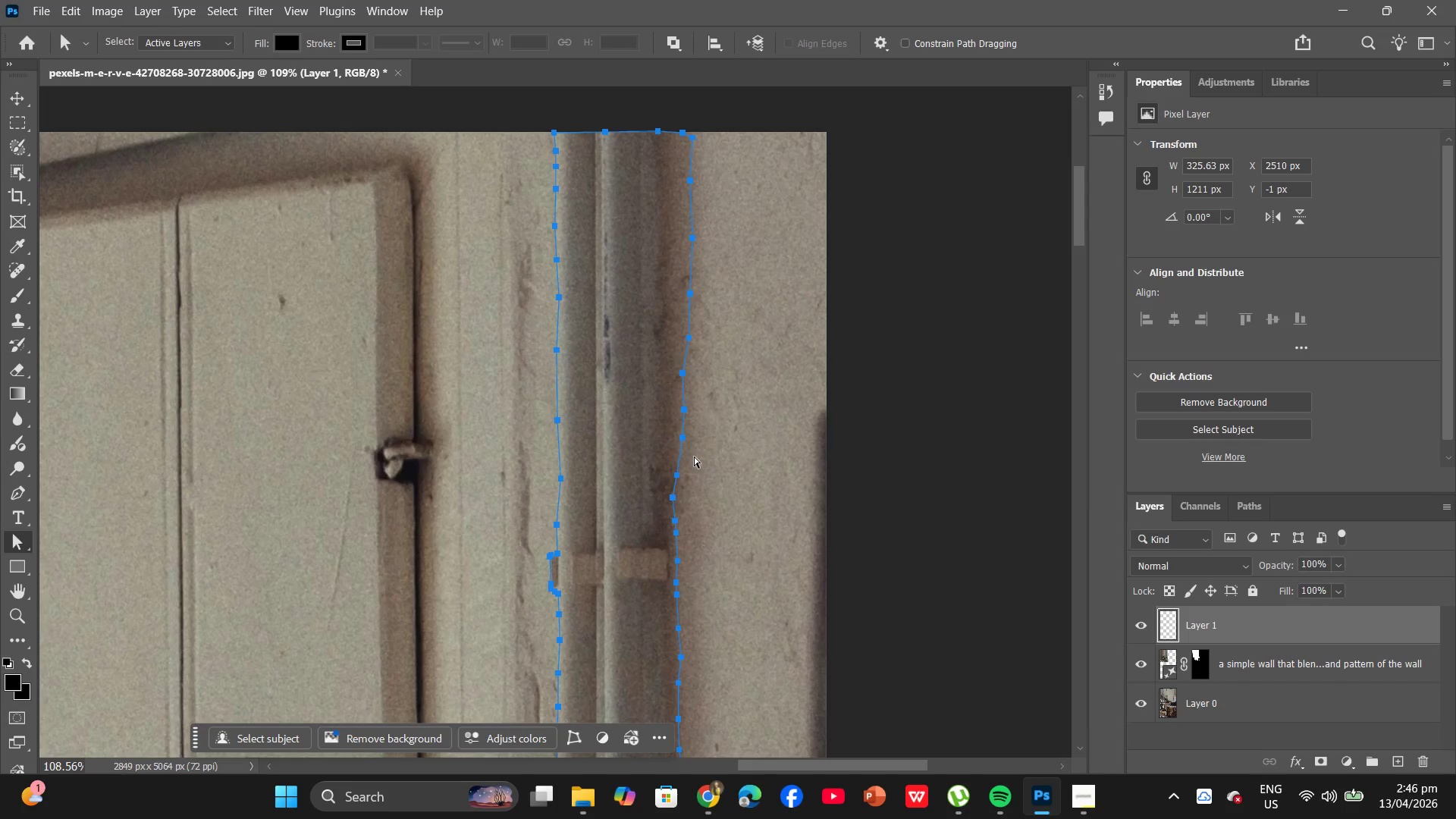 
scroll: coordinate [594, 466], scroll_direction: up, amount: 1.0
 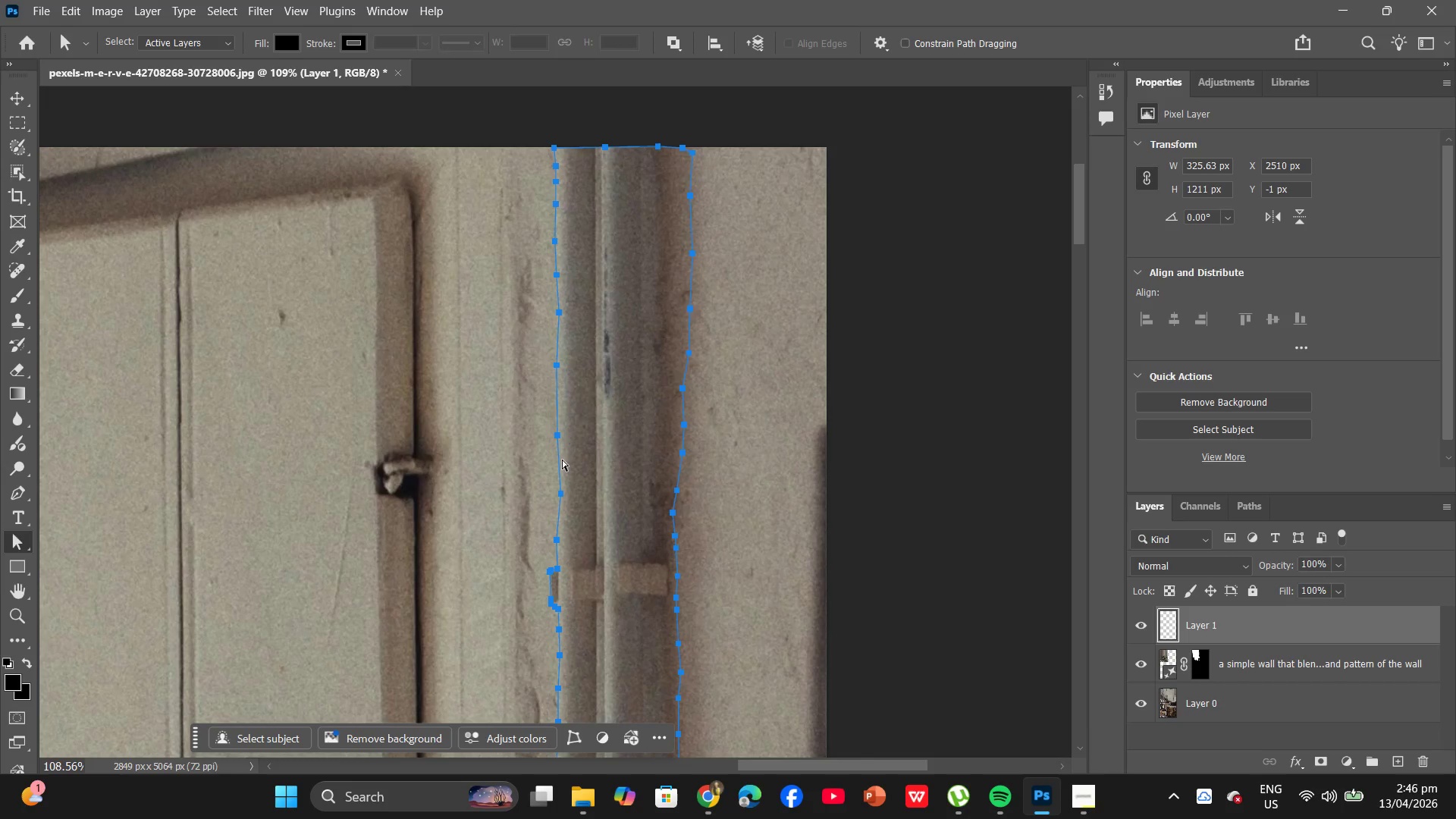 
wait(7.24)
 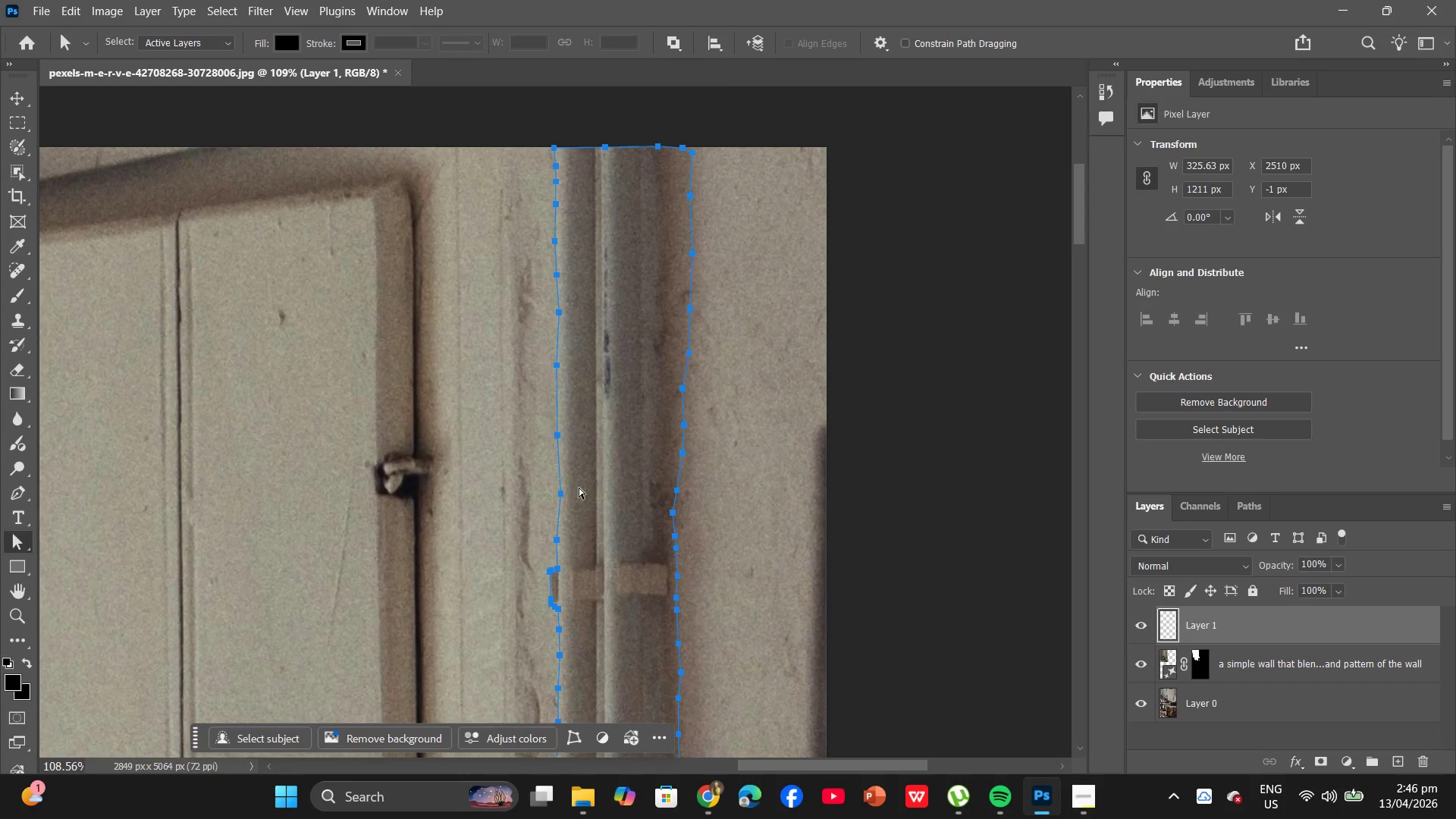 
hold_key(key=AltLeft, duration=1.56)
scroll: coordinate [688, 379], scroll_direction: up, amount: 10.0
 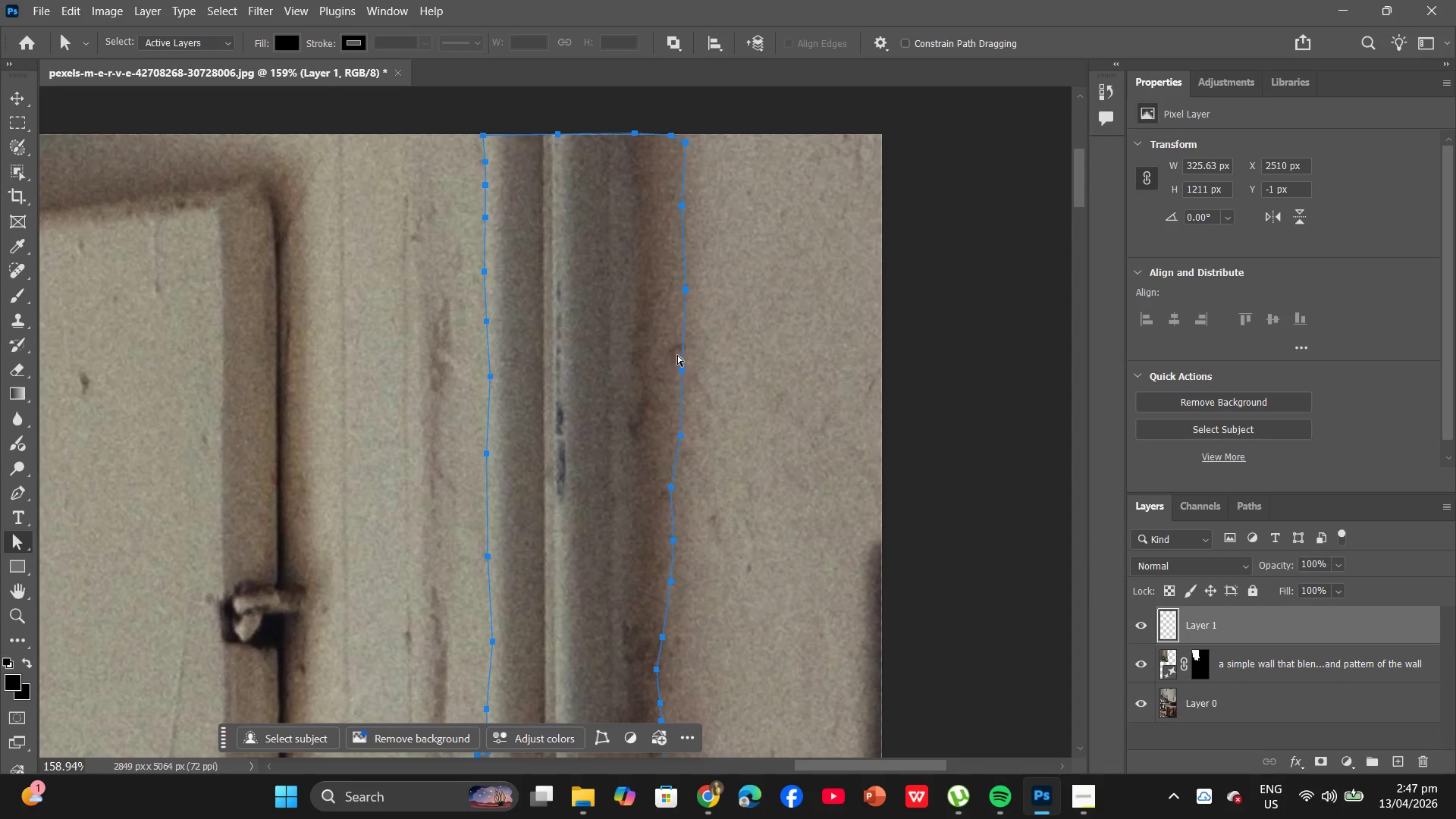 
hold_key(key=AltLeft, duration=0.42)
scroll: coordinate [667, 336], scroll_direction: up, amount: 12.0
 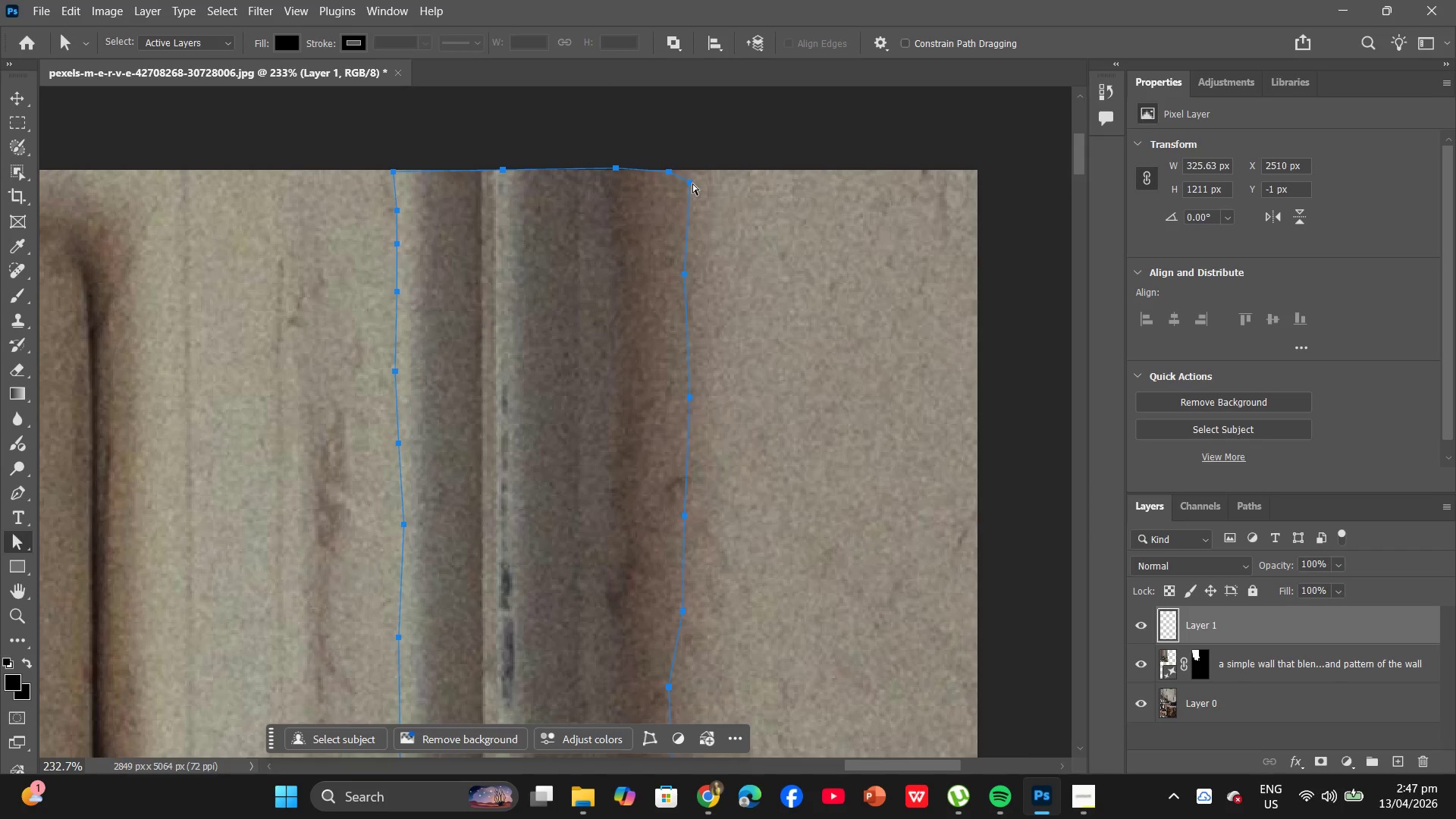 
left_click([692, 184])
 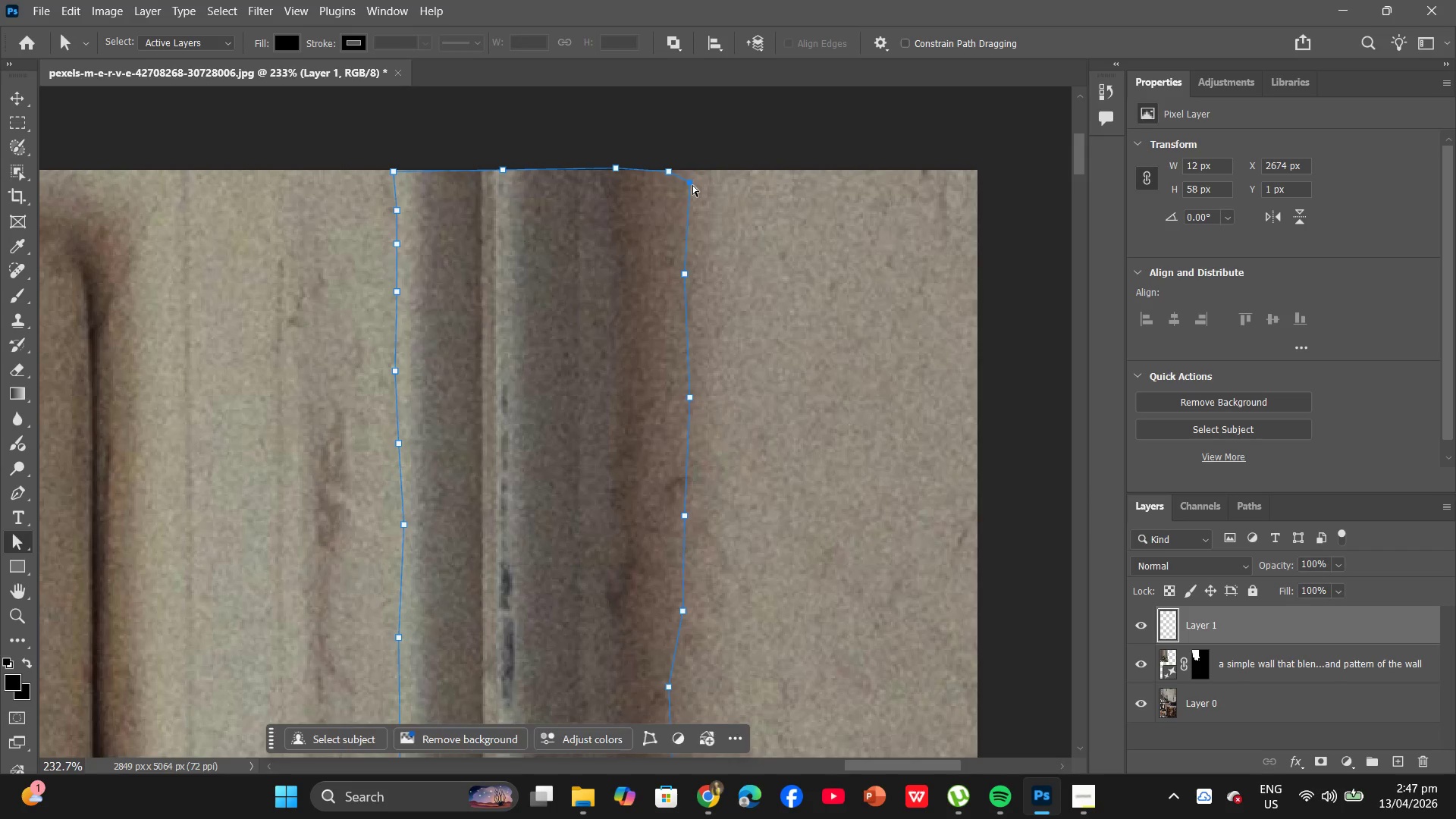 
left_click_drag(start_coordinate=[692, 185], to_coordinate=[694, 174])
 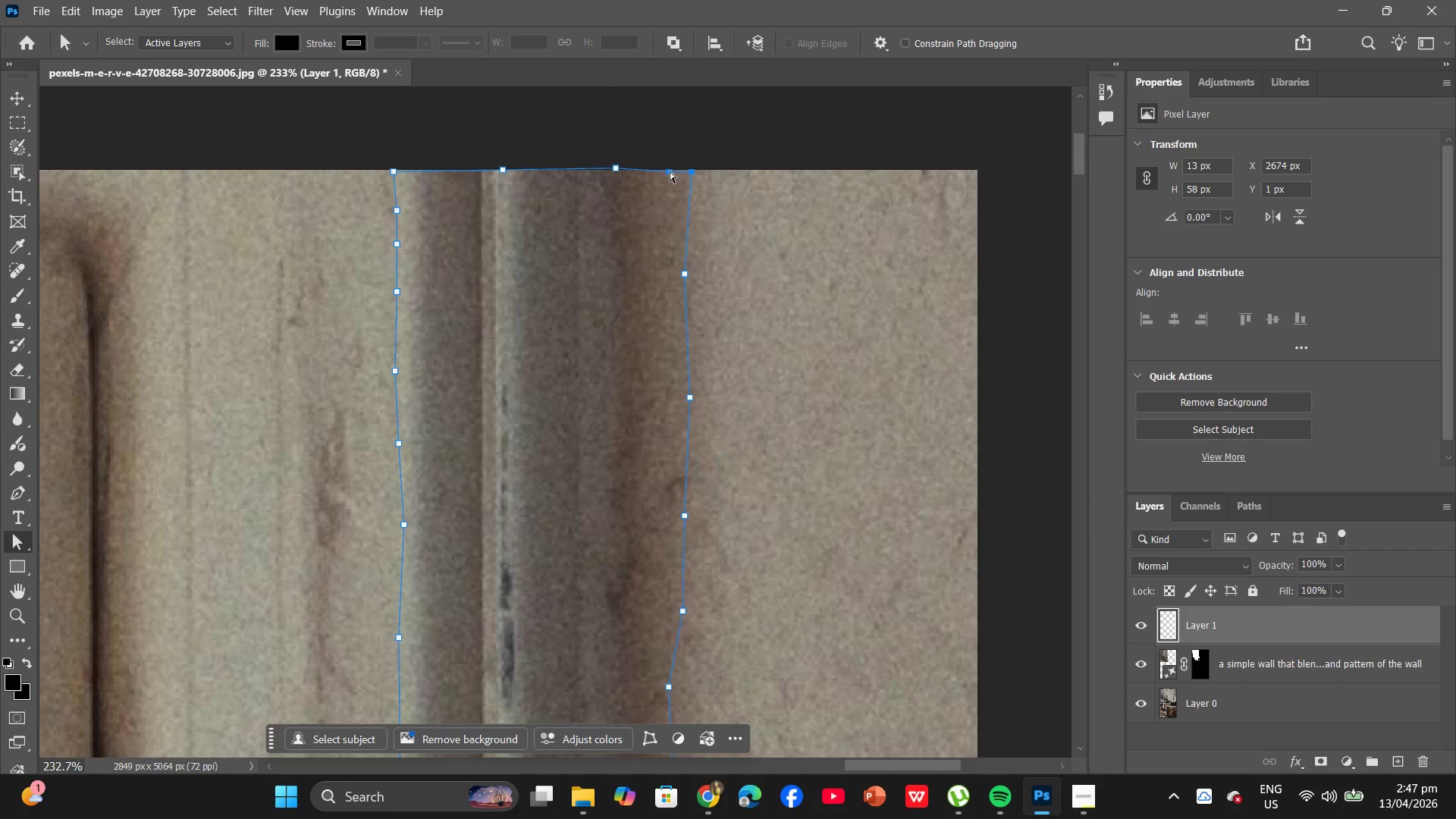 
left_click_drag(start_coordinate=[670, 171], to_coordinate=[658, 171])
 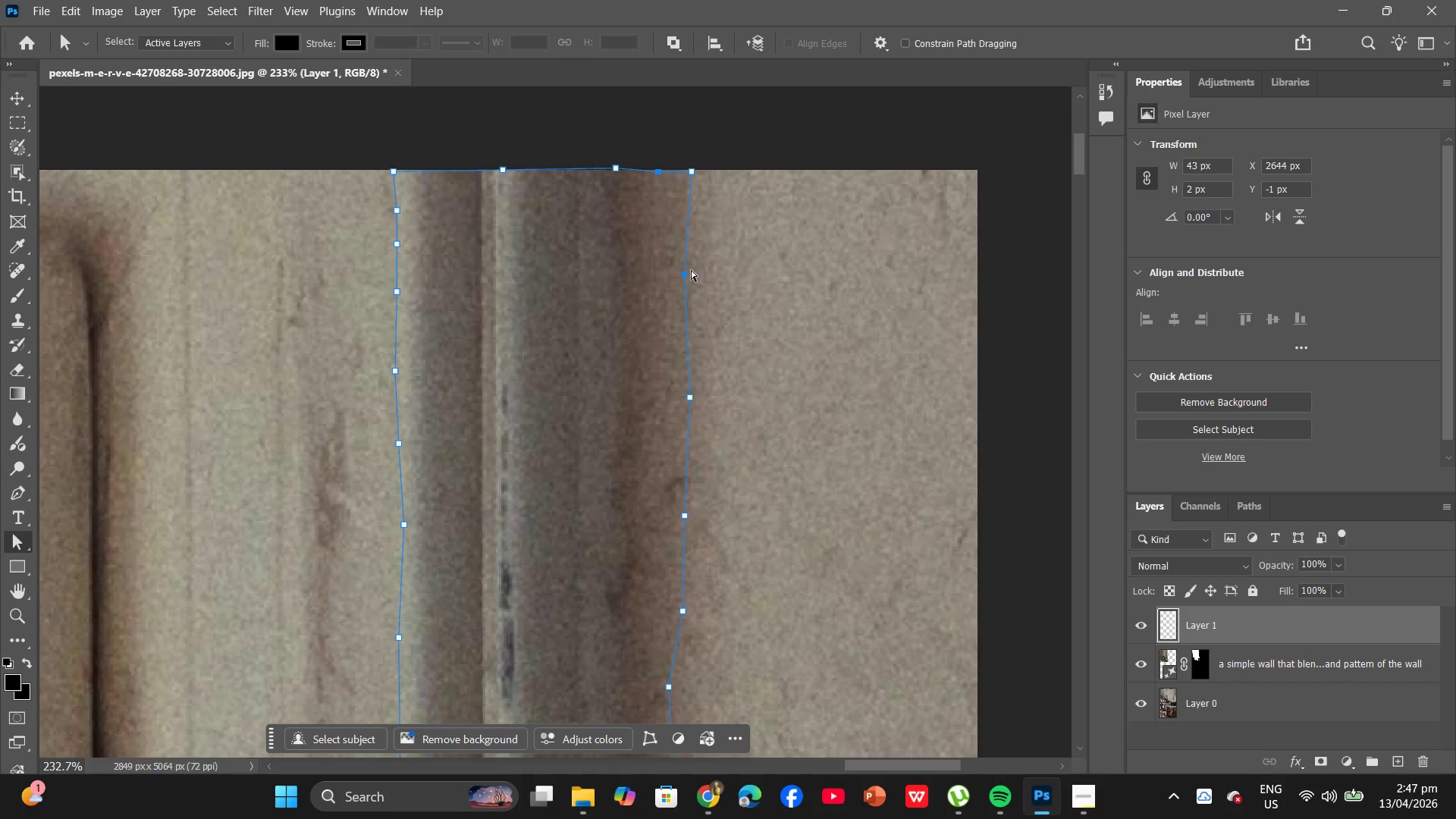 
left_click_drag(start_coordinate=[687, 275], to_coordinate=[692, 275])
 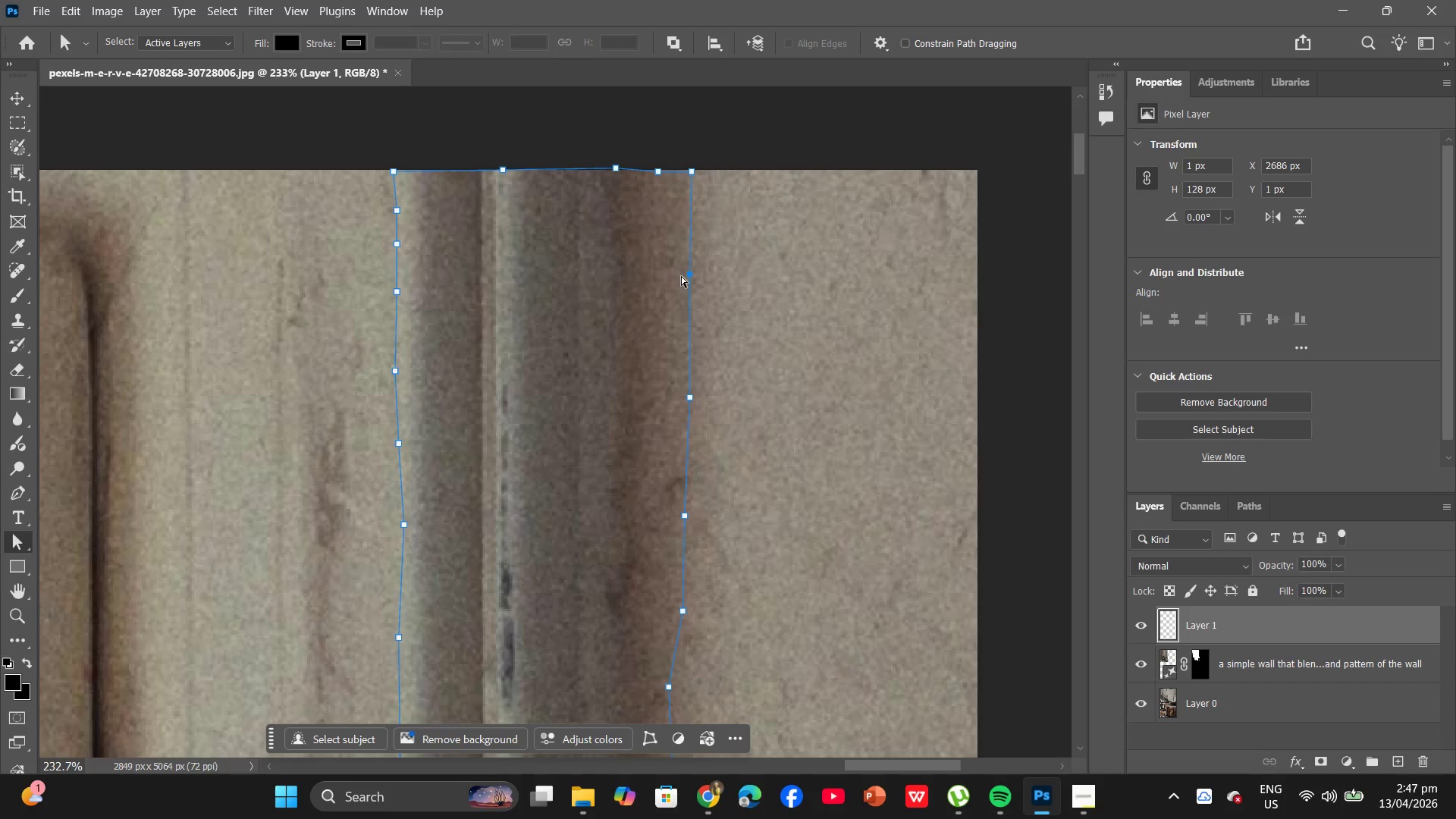 
scroll: coordinate [698, 359], scroll_direction: down, amount: 5.0
 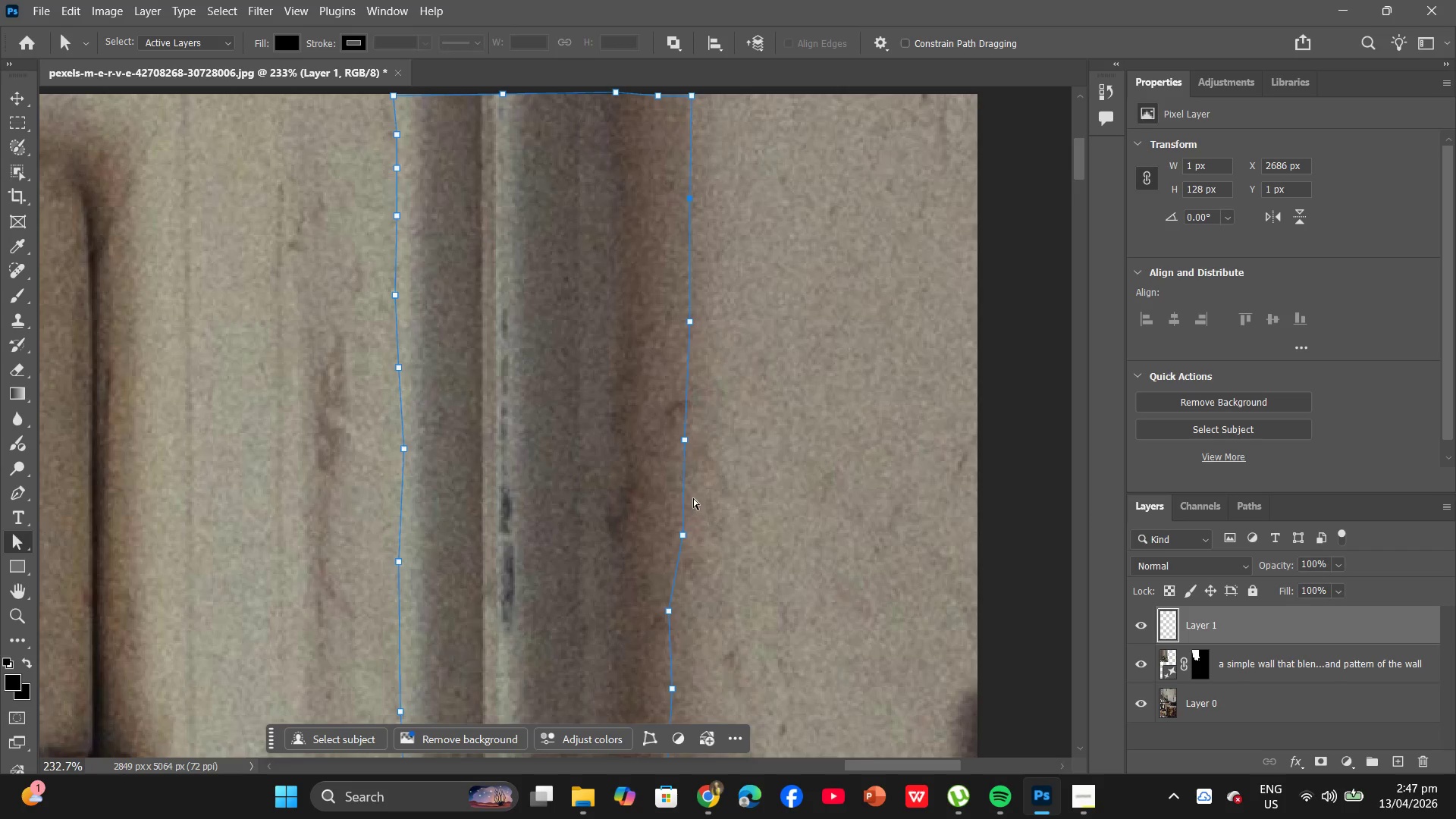 
hold_key(key=AltLeft, duration=0.58)
scroll: coordinate [689, 483], scroll_direction: down, amount: 6.0
 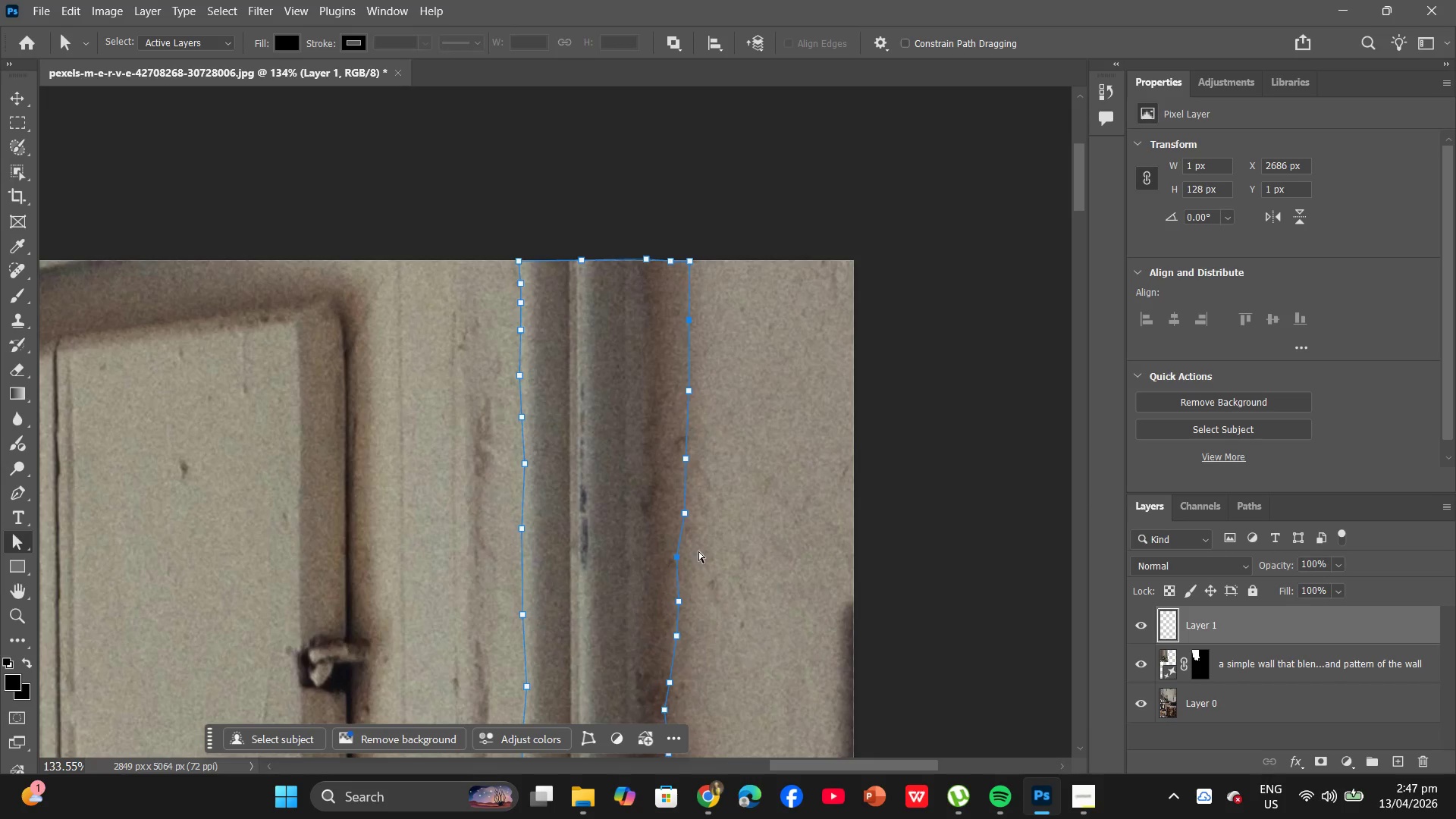 
hold_key(key=AltLeft, duration=0.33)
scroll: coordinate [709, 625], scroll_direction: down, amount: 22.0
 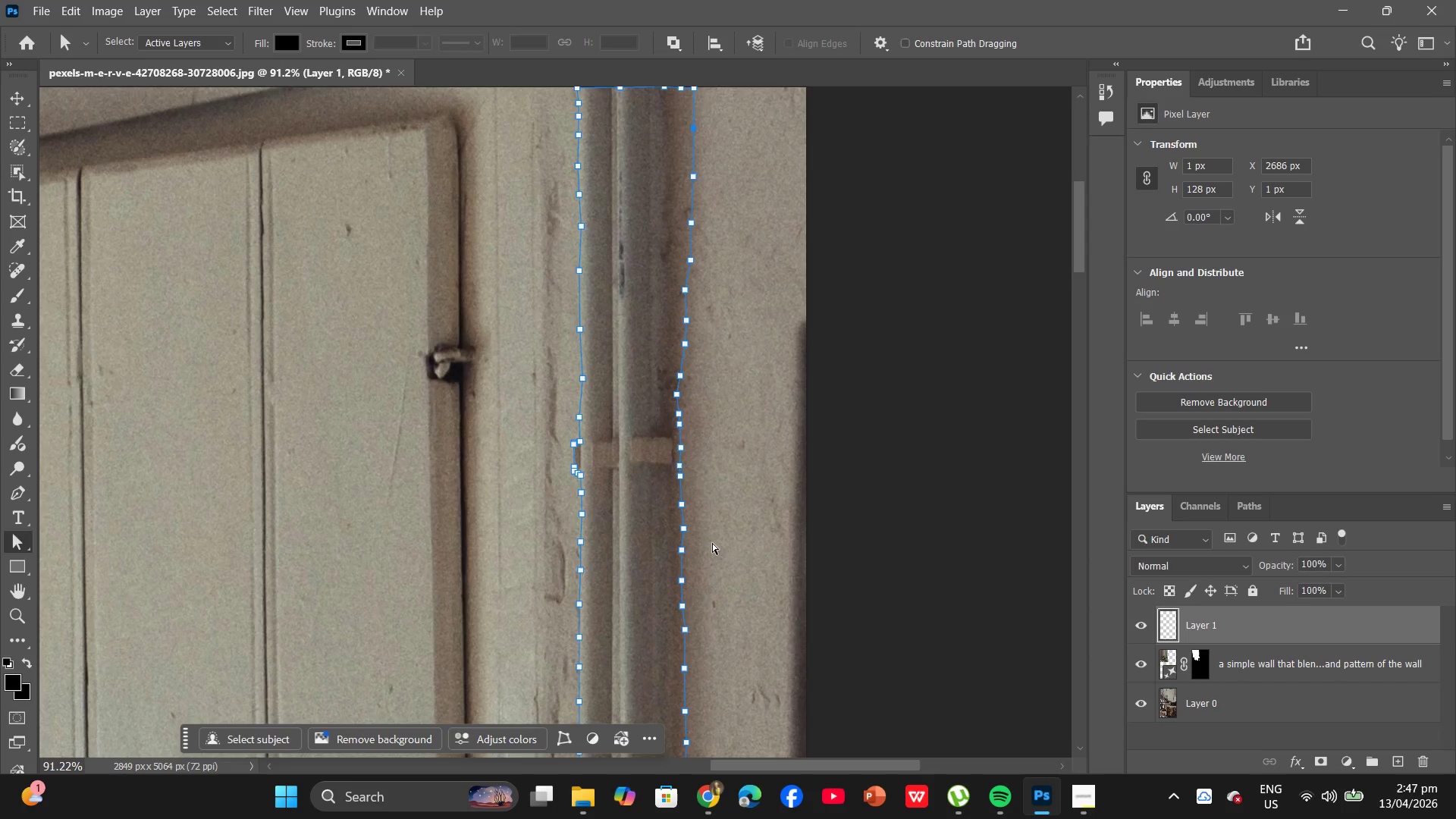 
wait(12.39)
 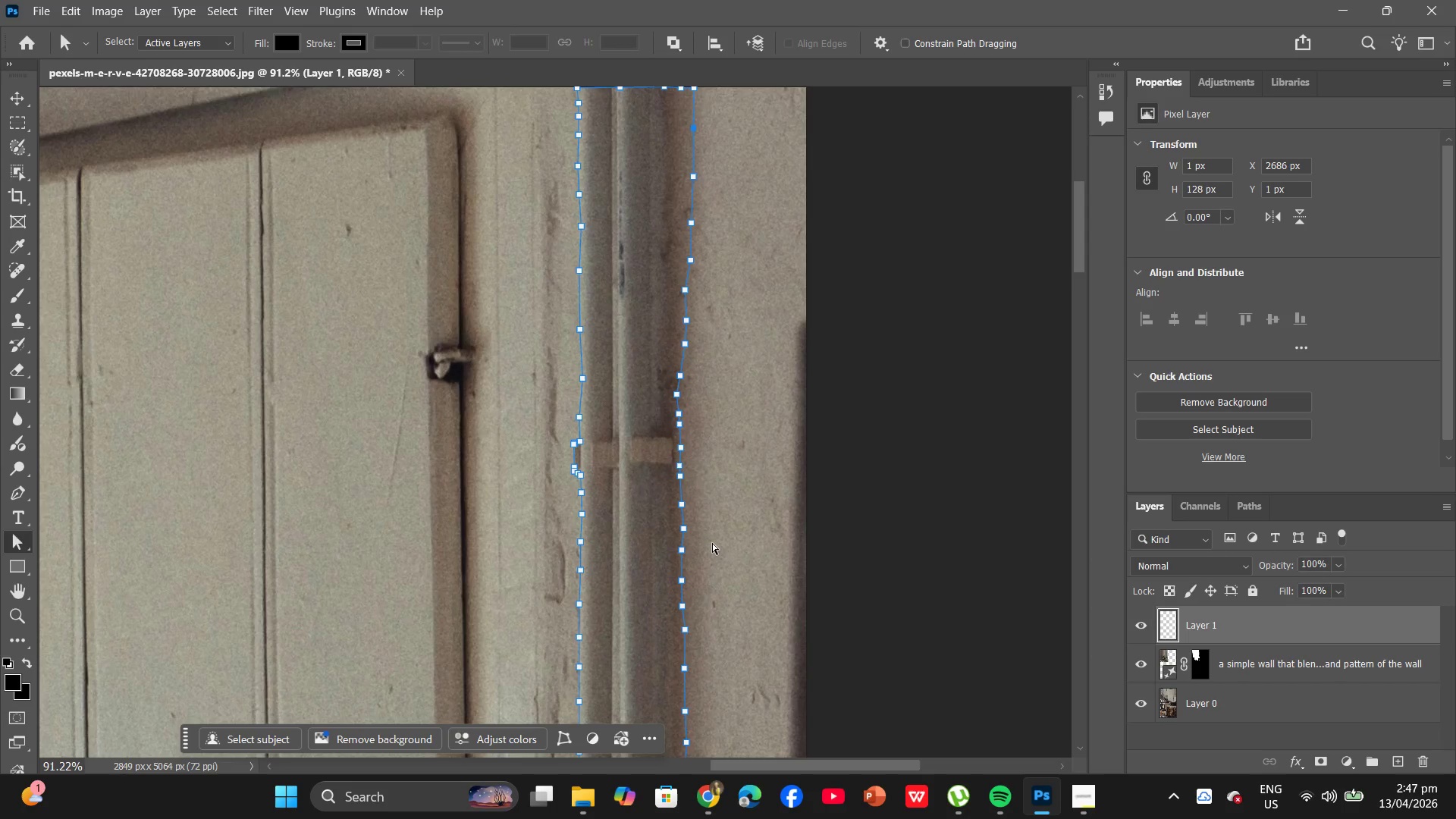 
key(Alt+AltLeft)
 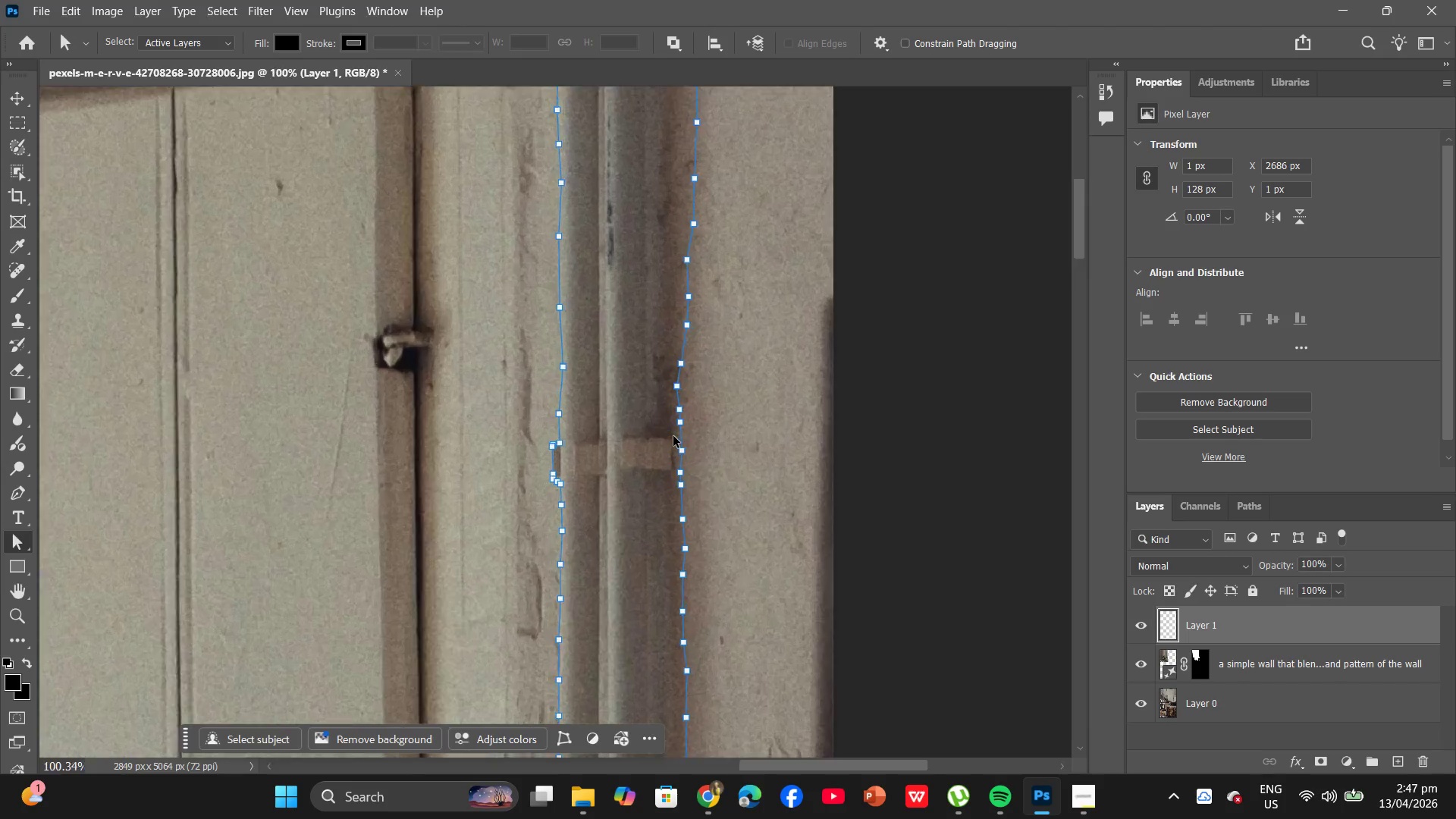 
scroll: coordinate [673, 436], scroll_direction: up, amount: 6.0
 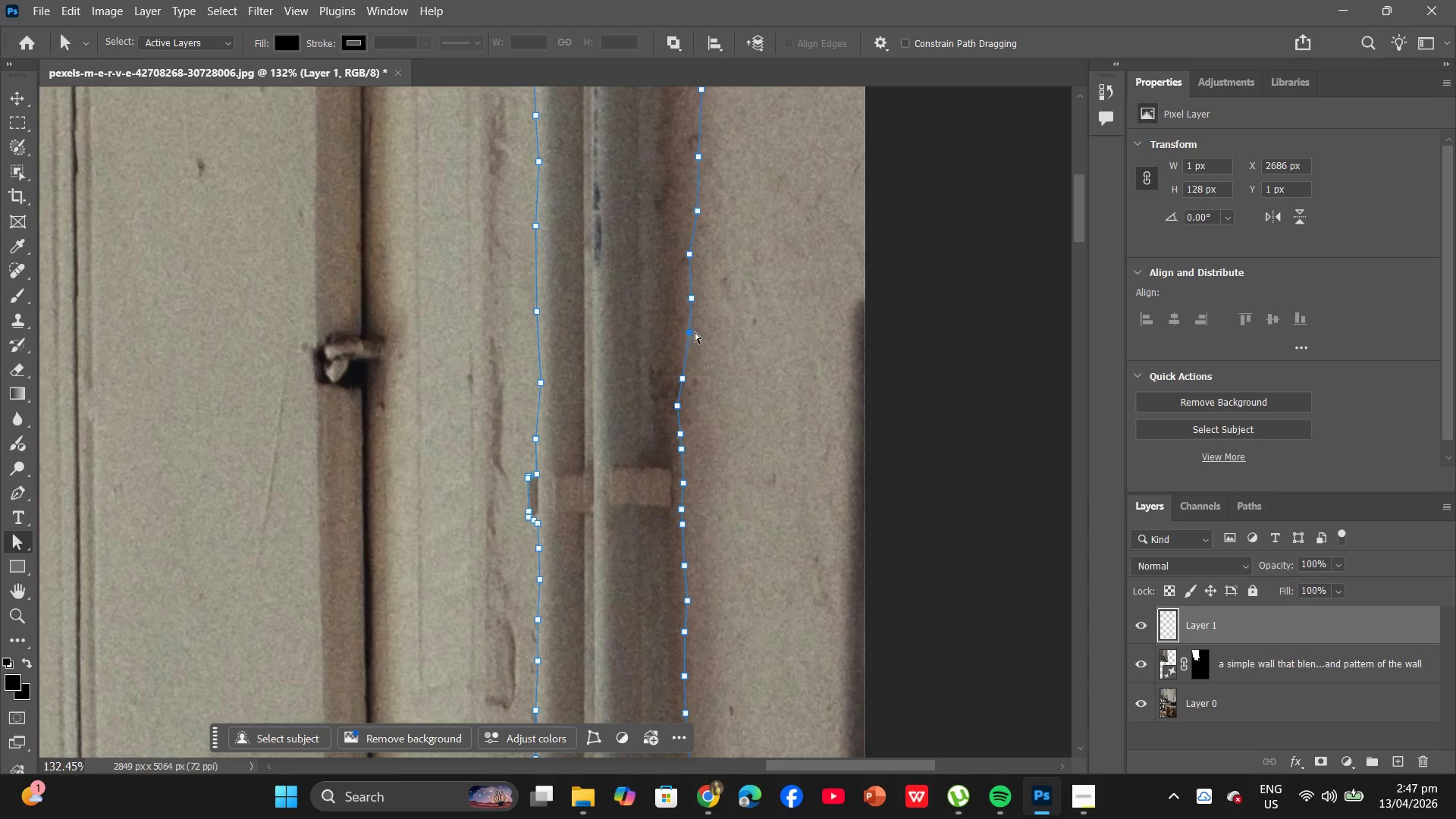 
hold_key(key=AltLeft, duration=0.72)
scroll: coordinate [692, 366], scroll_direction: down, amount: 5.0
 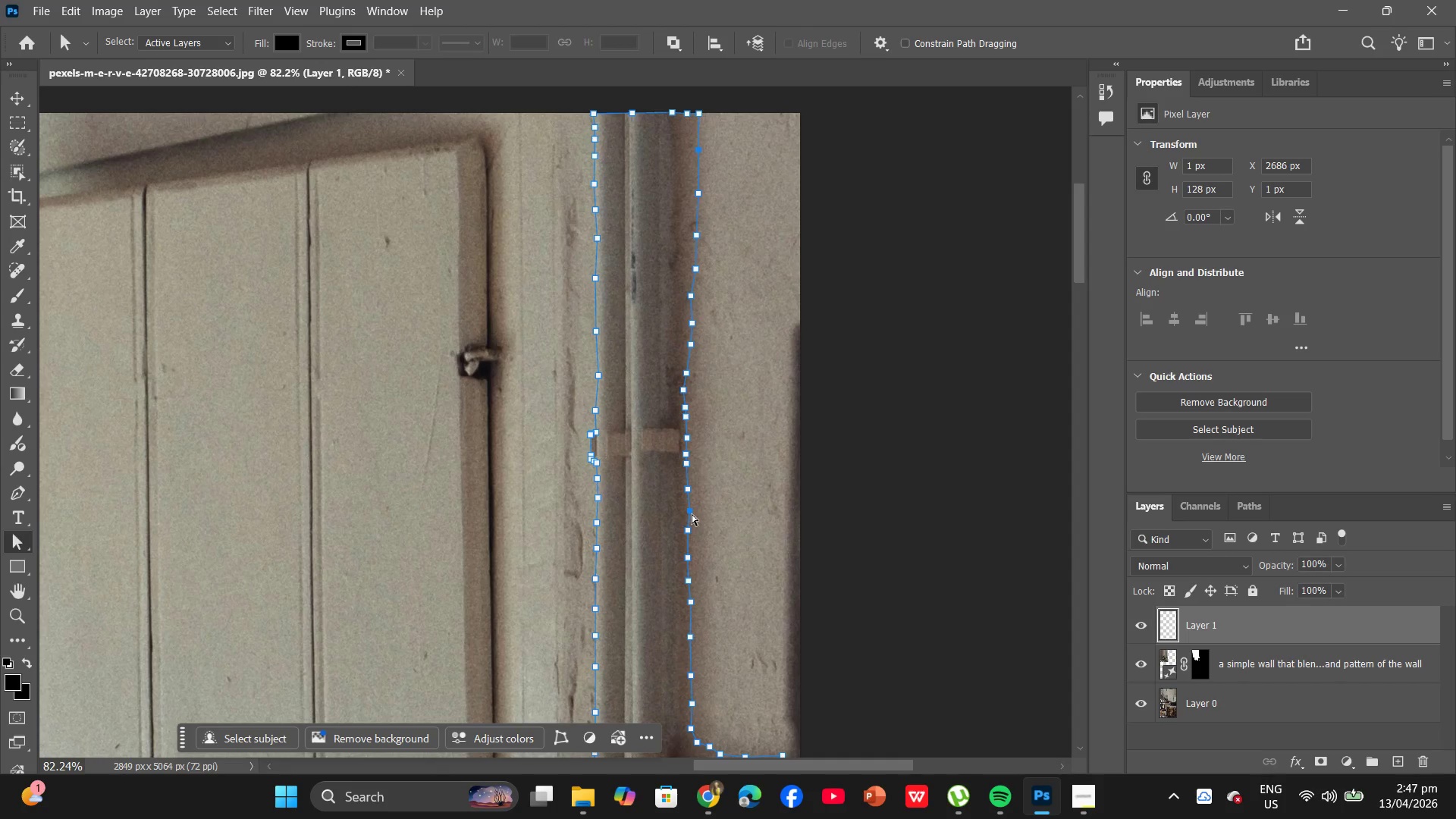 
left_click_drag(start_coordinate=[690, 512], to_coordinate=[704, 514])
 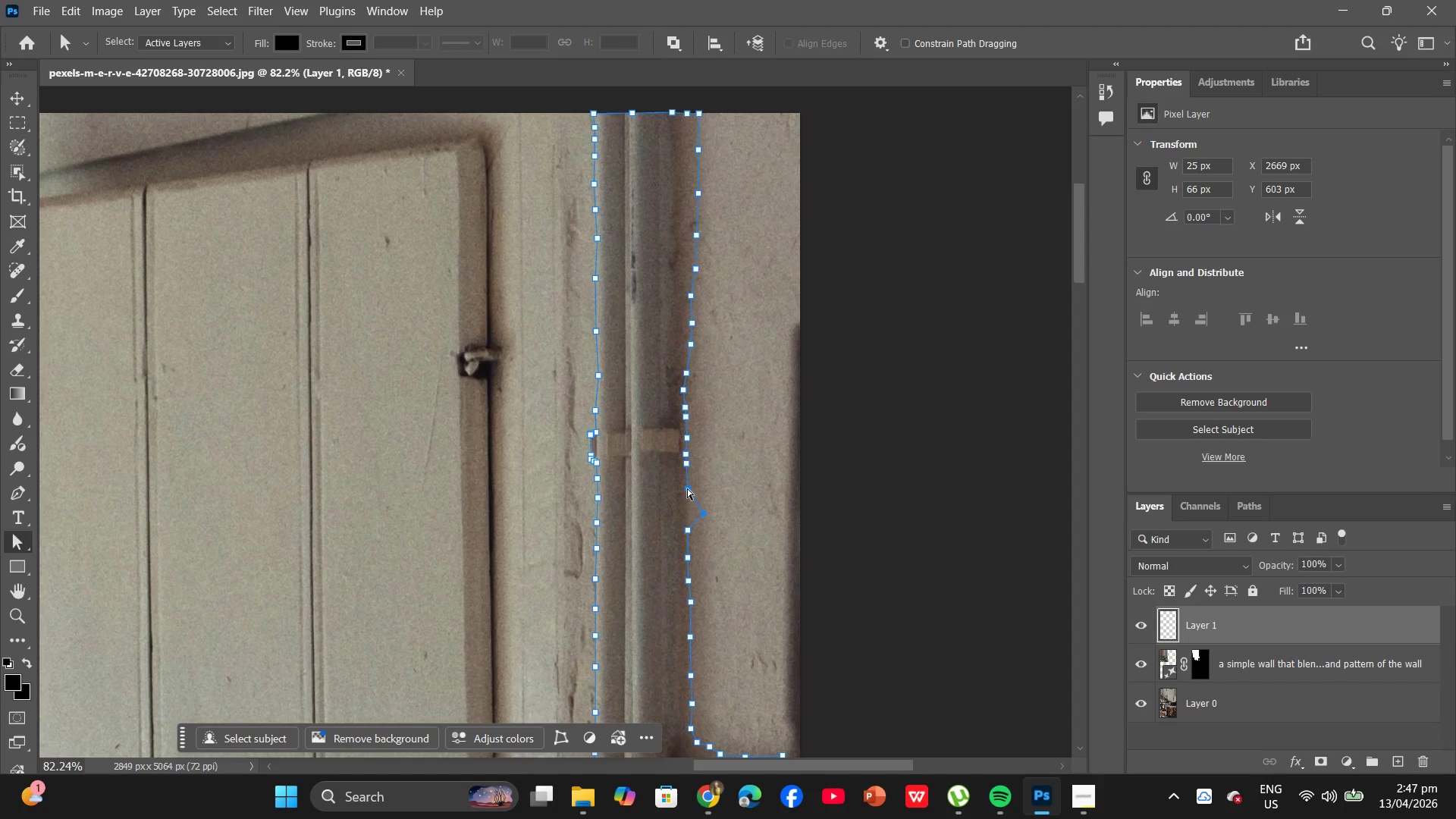 
left_click_drag(start_coordinate=[687, 488], to_coordinate=[703, 478])
 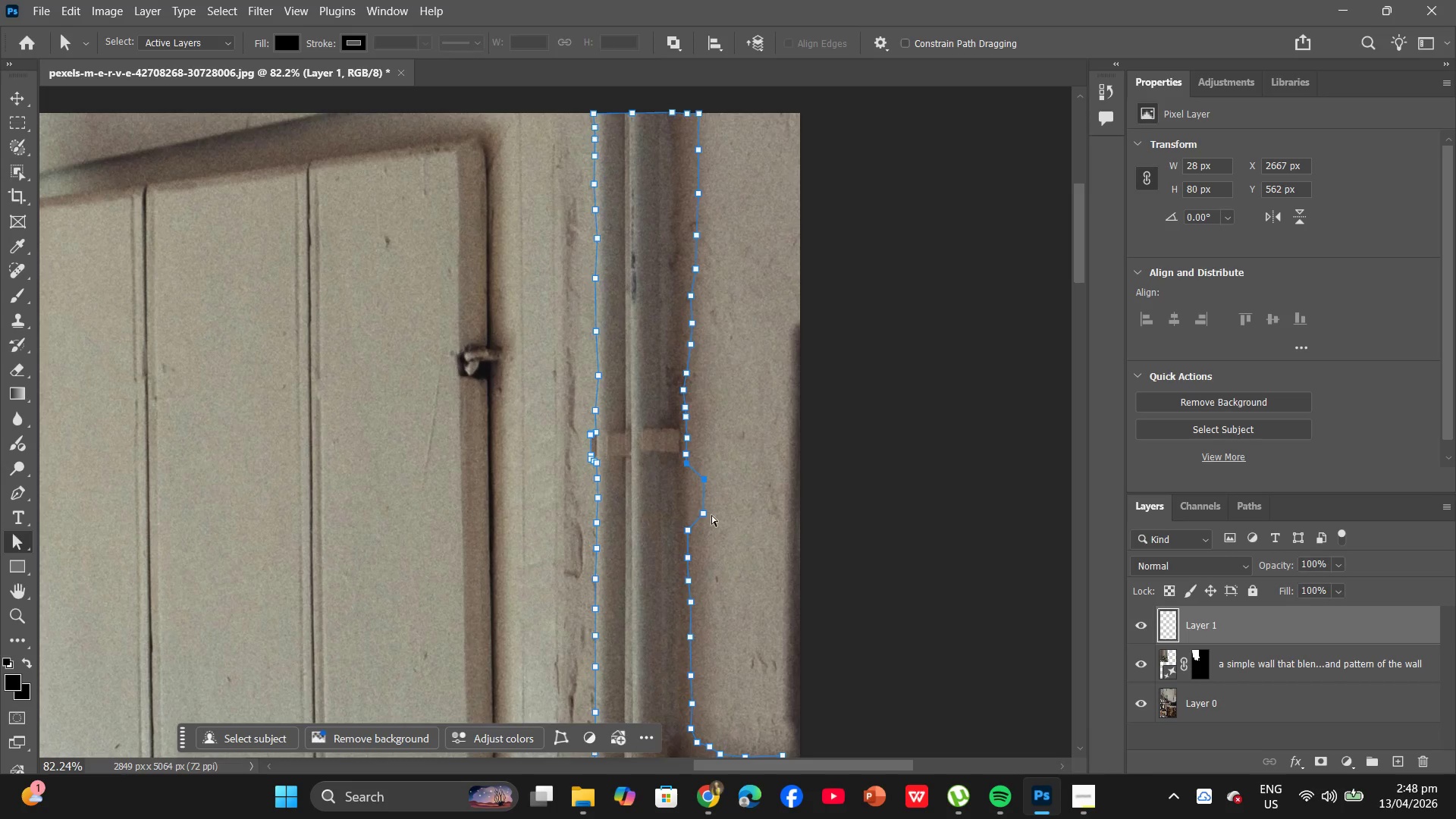 
wait(7.23)
 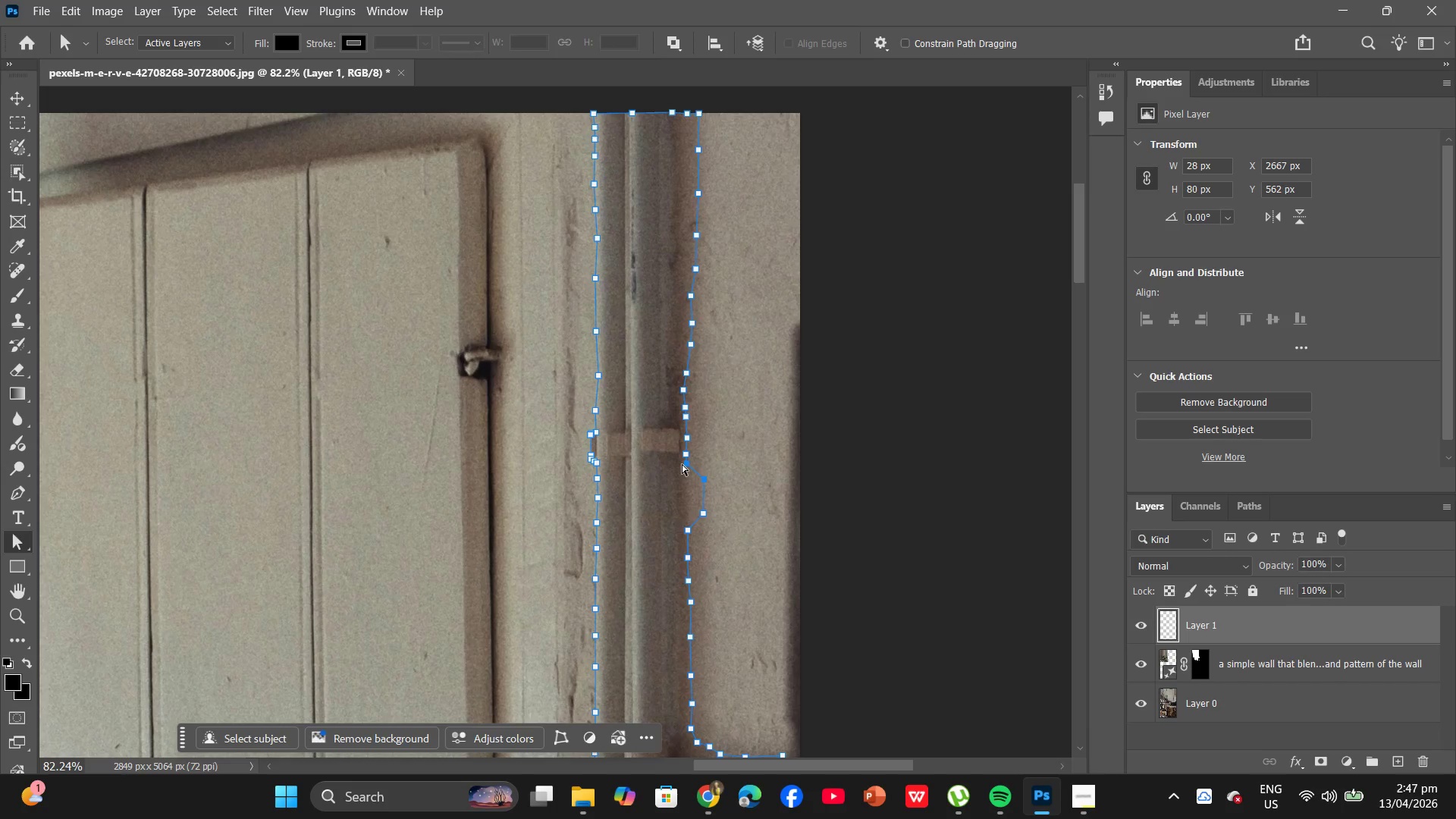 
left_click_drag(start_coordinate=[688, 529], to_coordinate=[705, 549])
 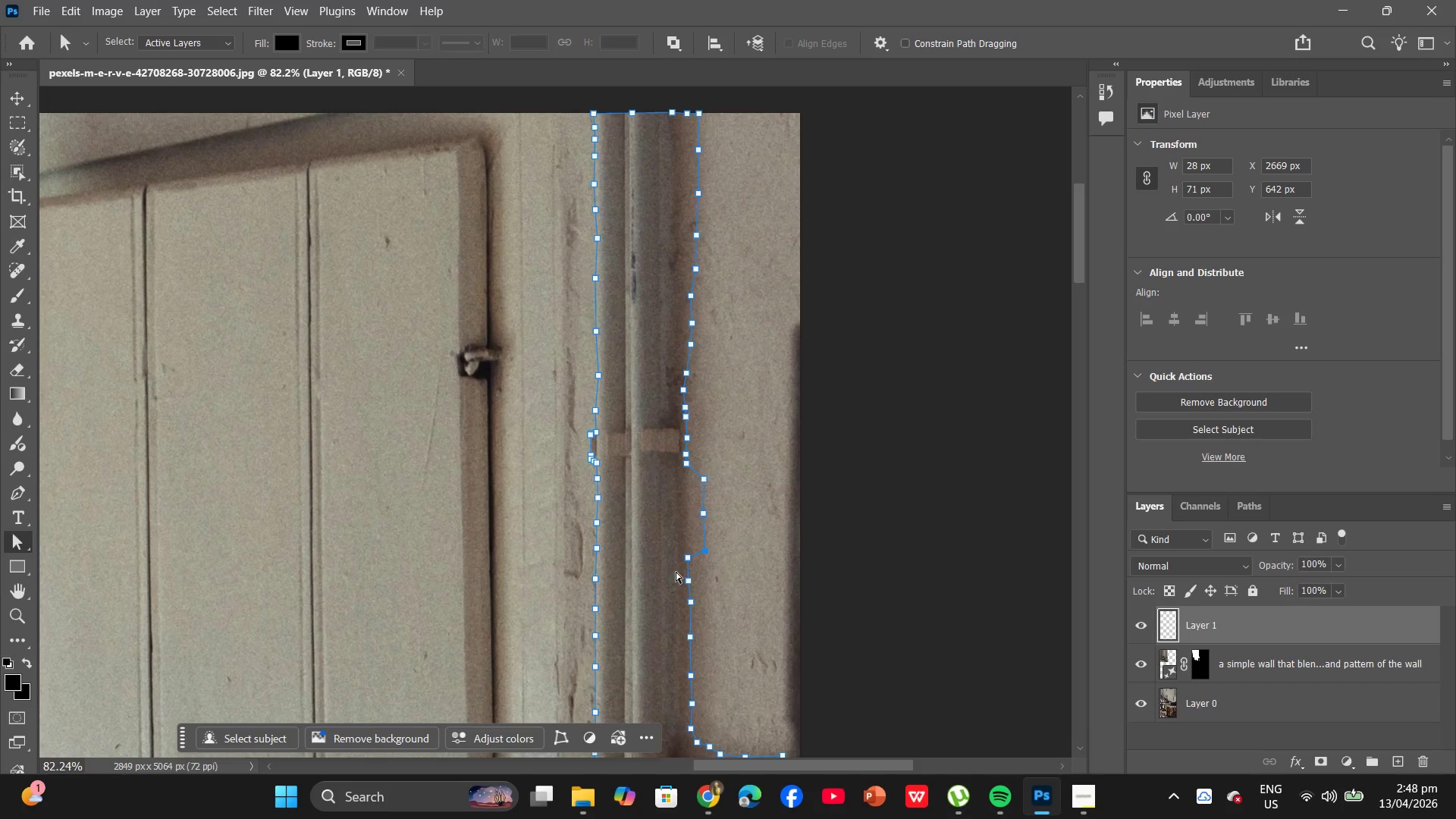 
wait(7.66)
 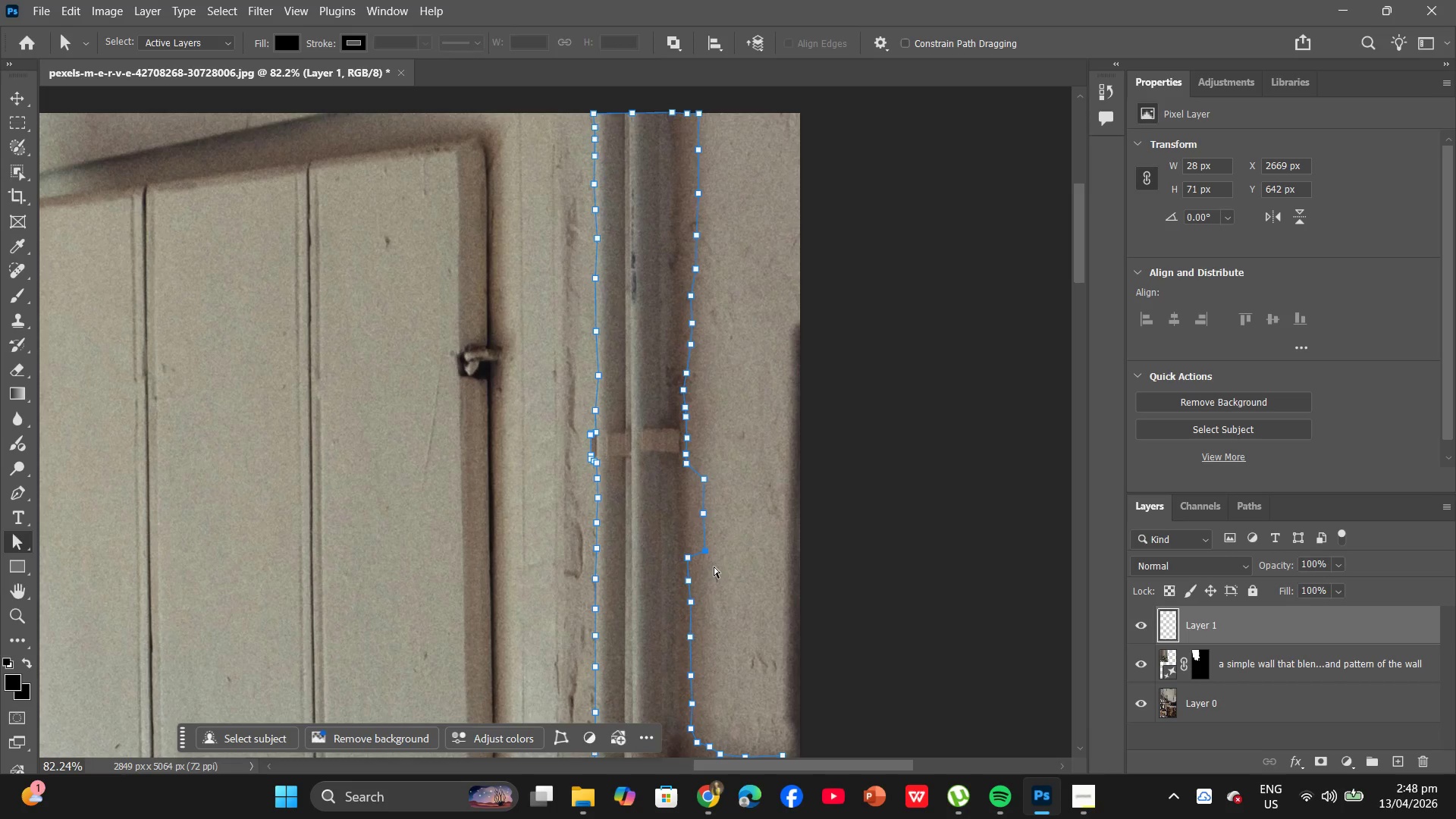 
left_click_drag(start_coordinate=[687, 462], to_coordinate=[704, 450])
 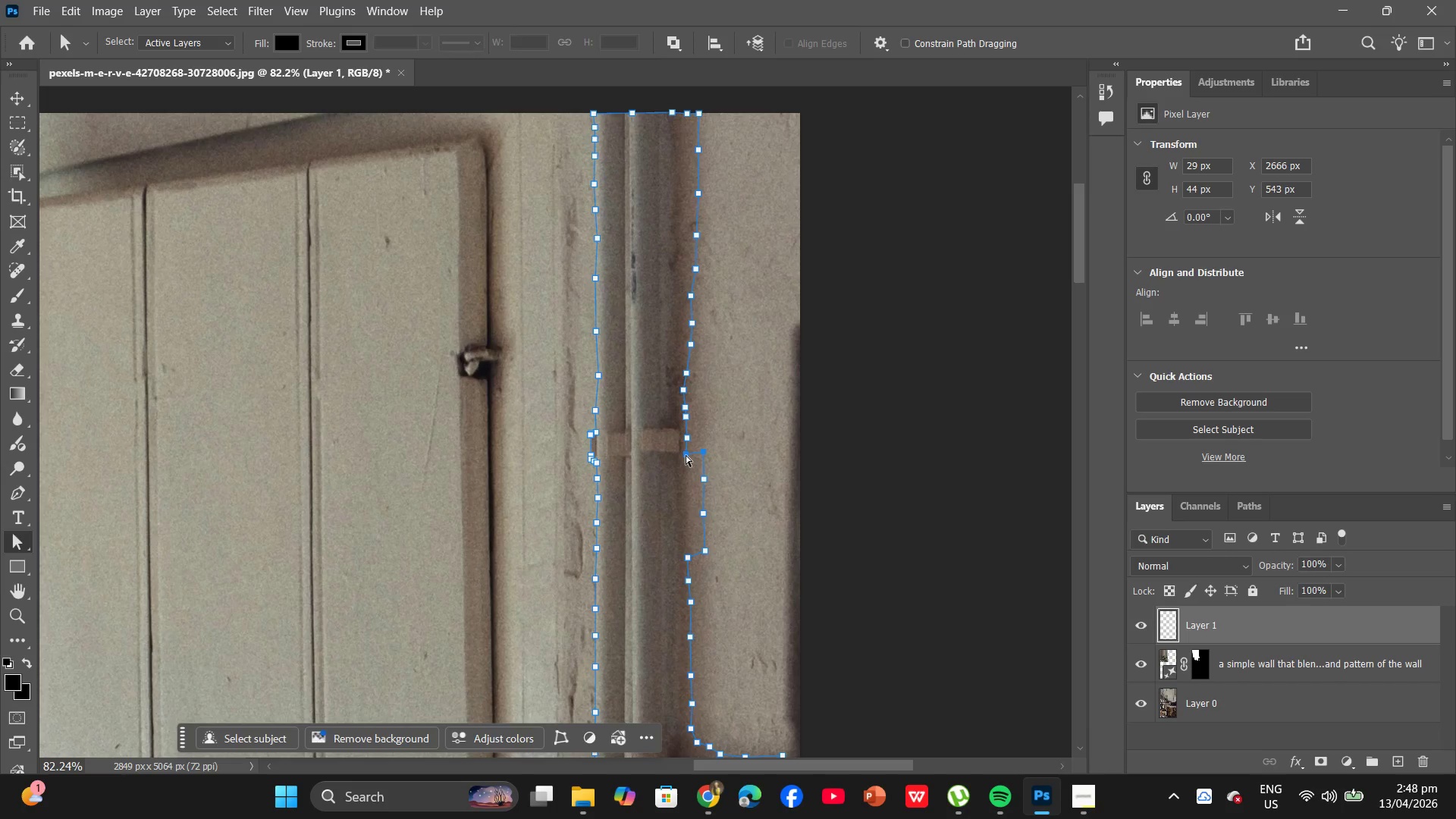 
left_click_drag(start_coordinate=[685, 455], to_coordinate=[703, 428])
 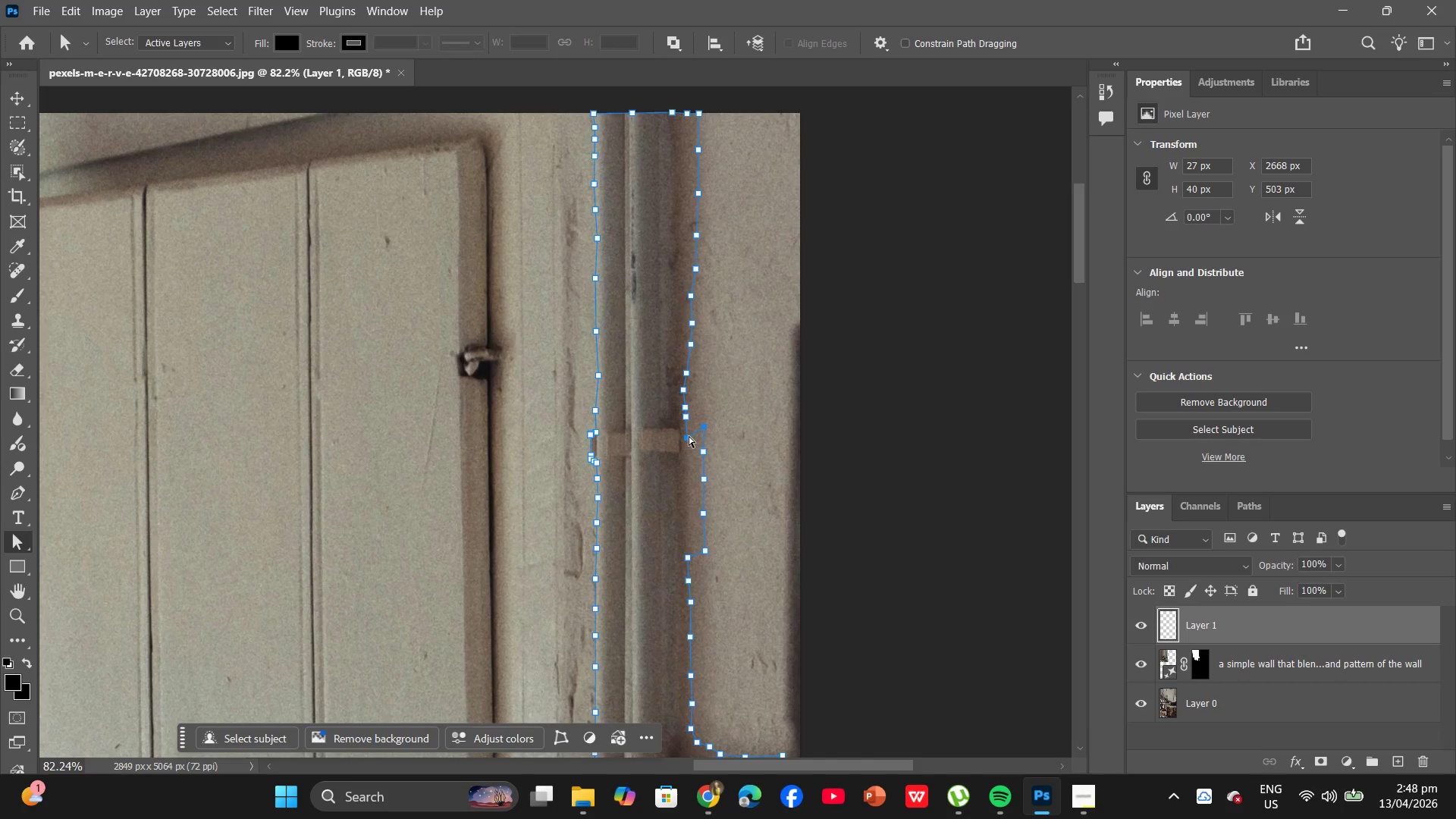 
left_click_drag(start_coordinate=[689, 436], to_coordinate=[705, 403])
 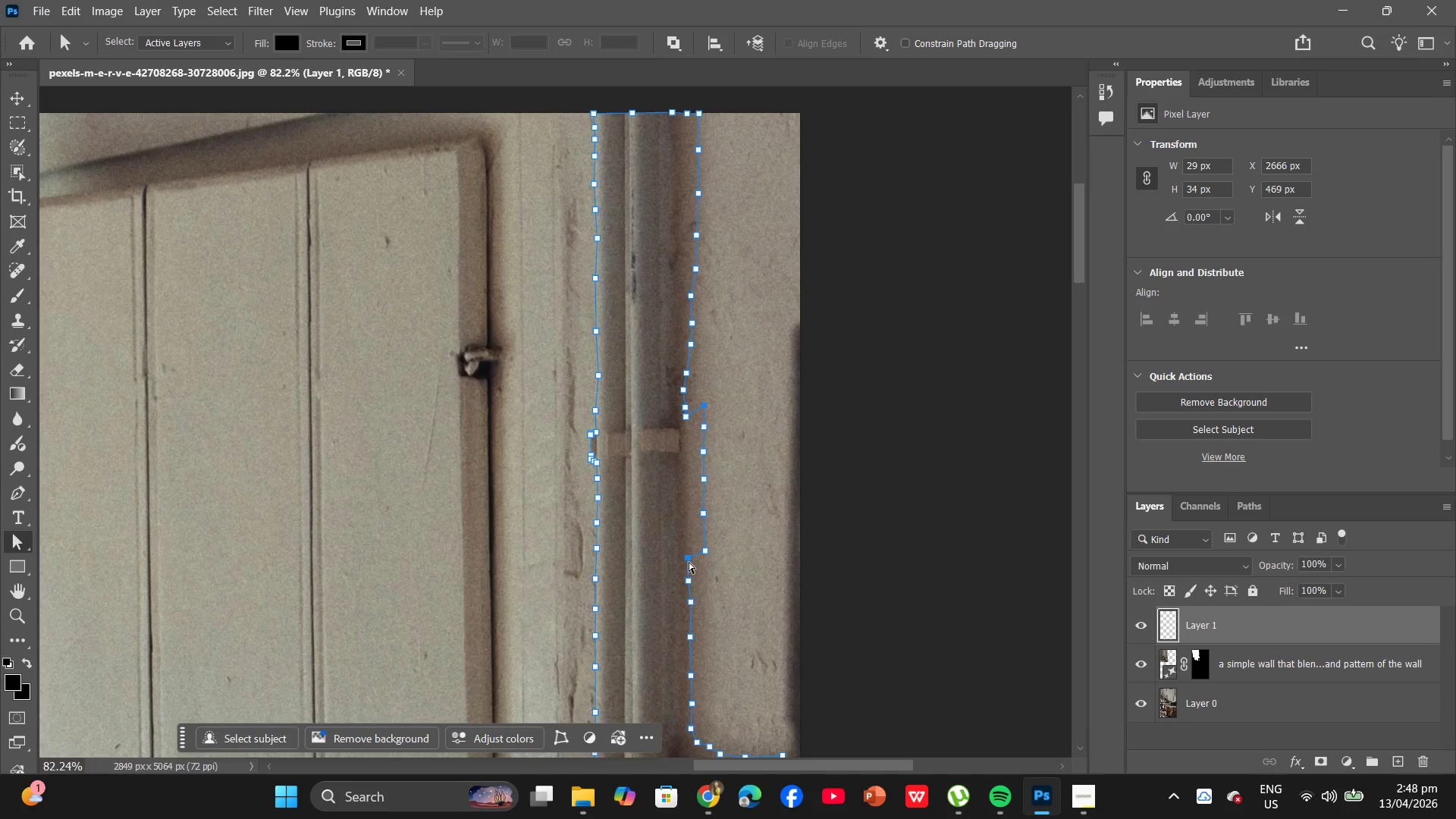 
wait(5.17)
 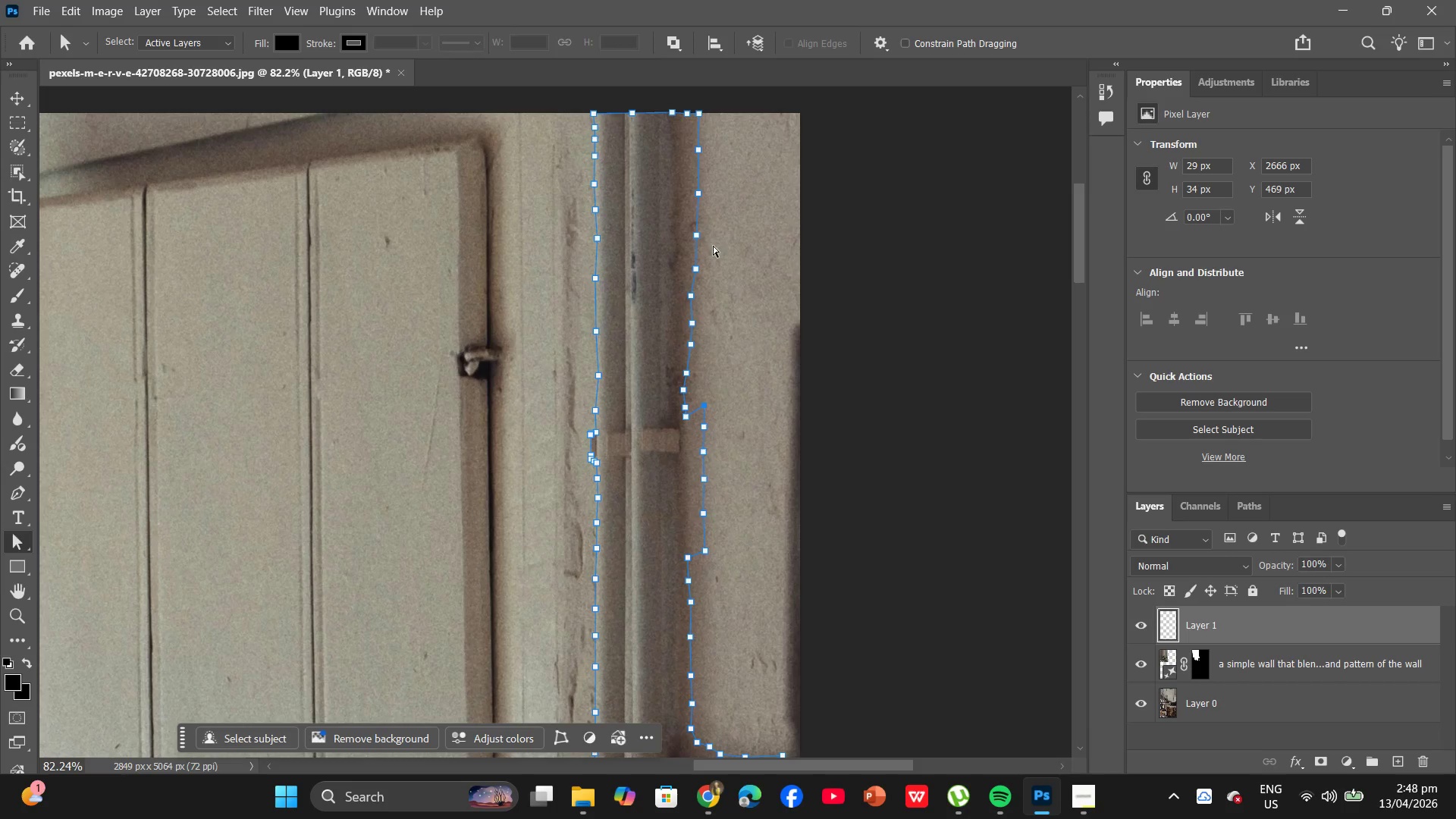 
left_click_drag(start_coordinate=[686, 560], to_coordinate=[704, 582])
 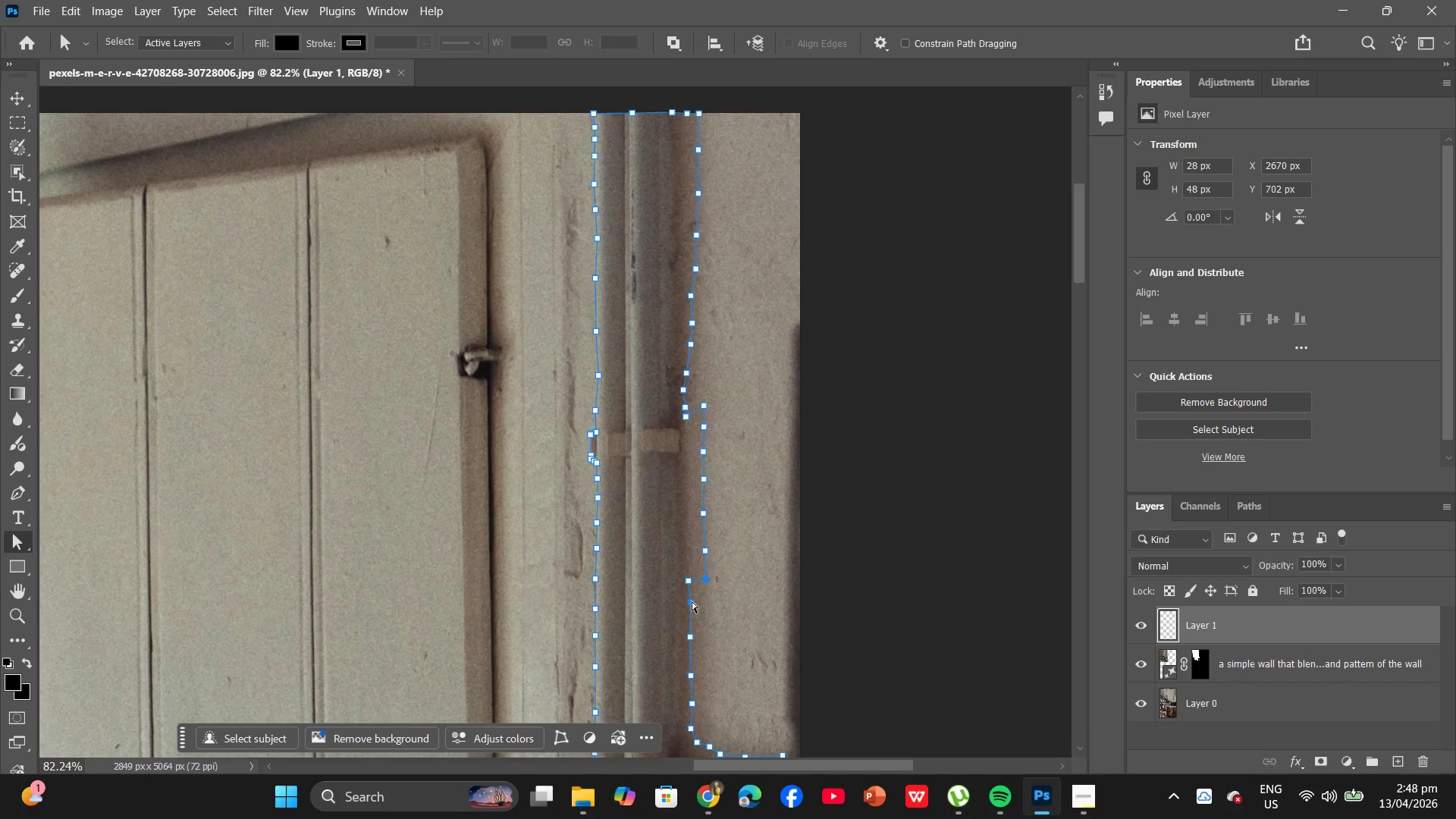 
left_click_drag(start_coordinate=[692, 602], to_coordinate=[708, 629])
 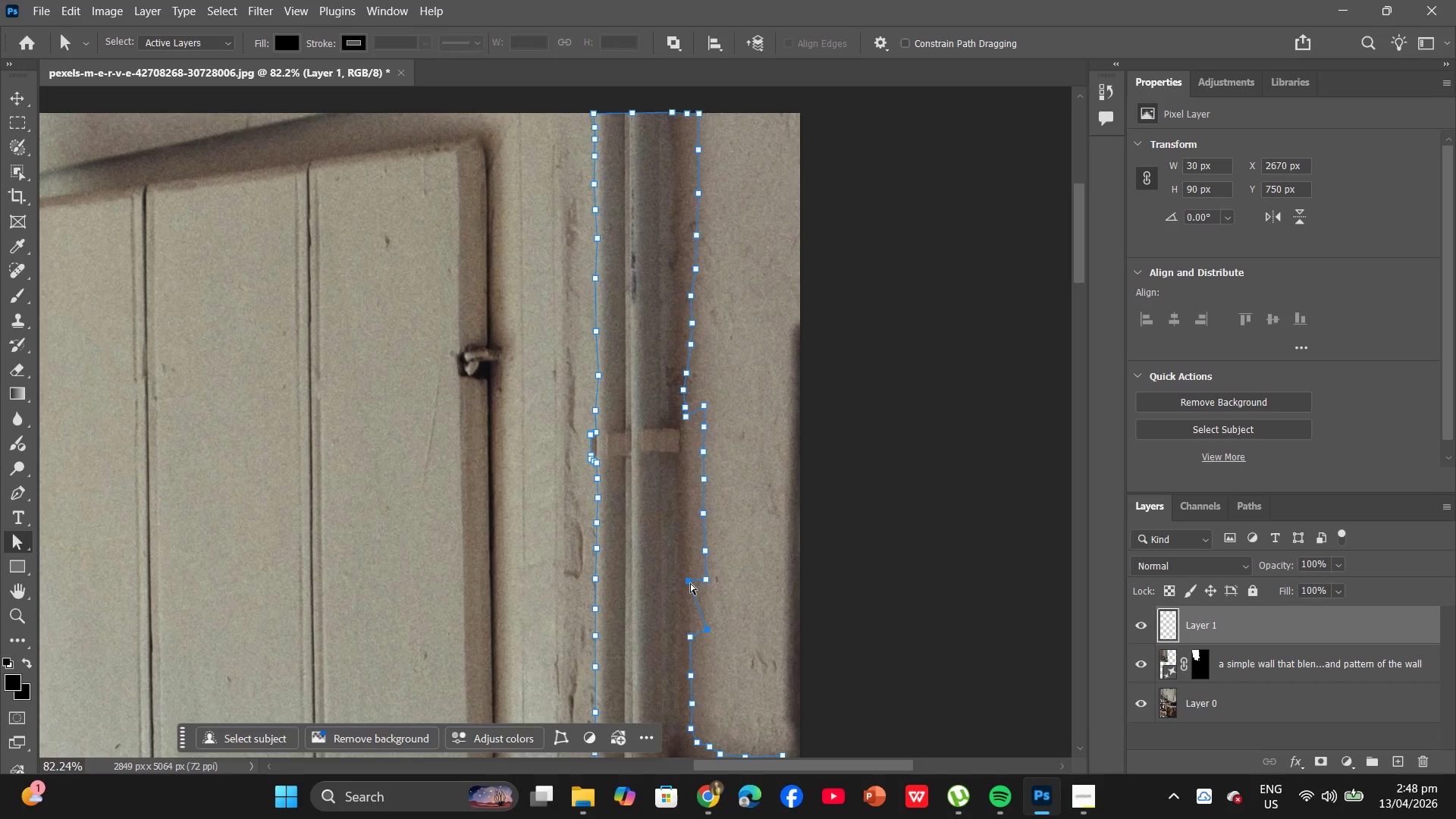 
left_click_drag(start_coordinate=[690, 582], to_coordinate=[708, 599])
 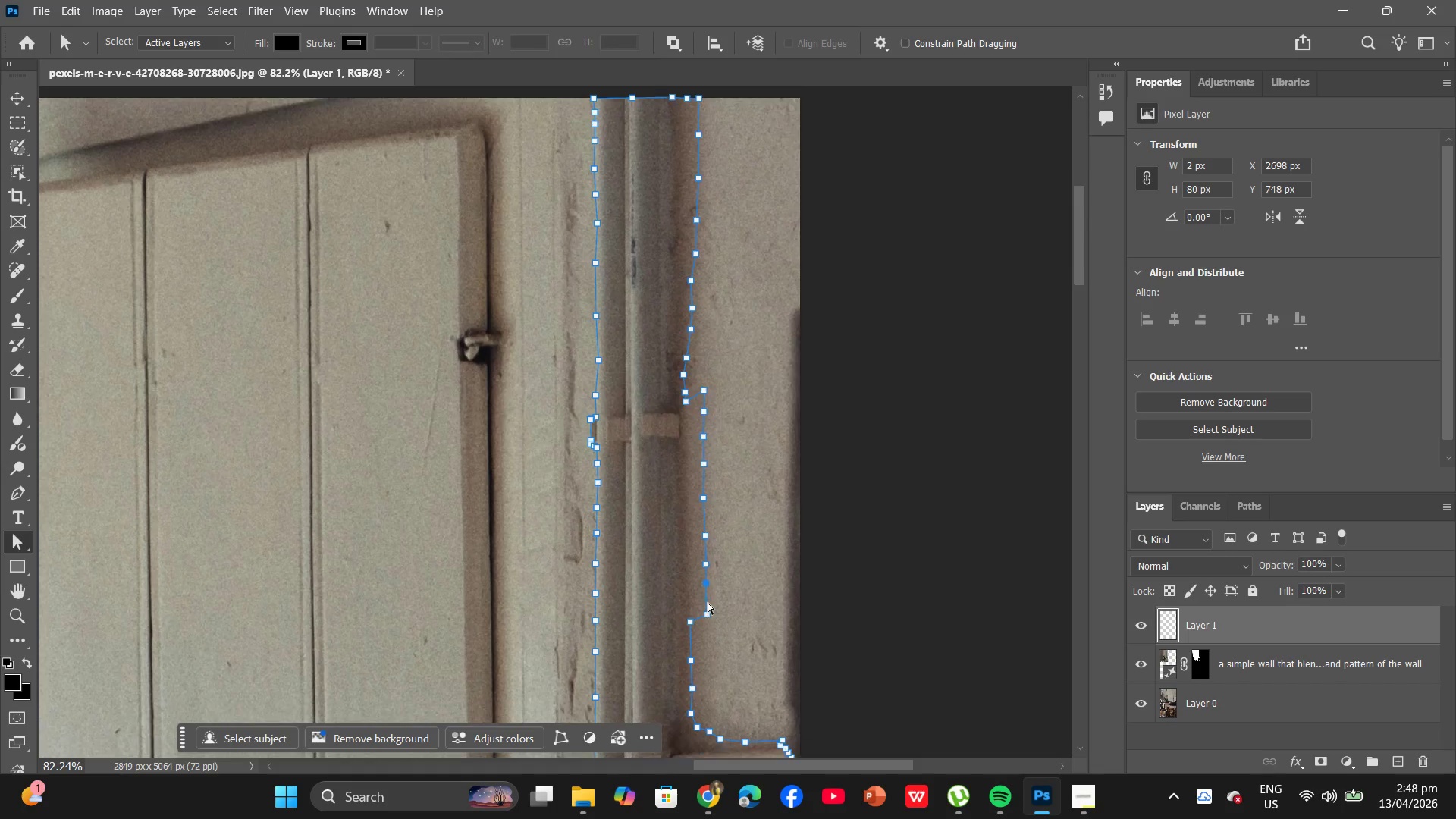 
scroll: coordinate [708, 603], scroll_direction: down, amount: 4.0
 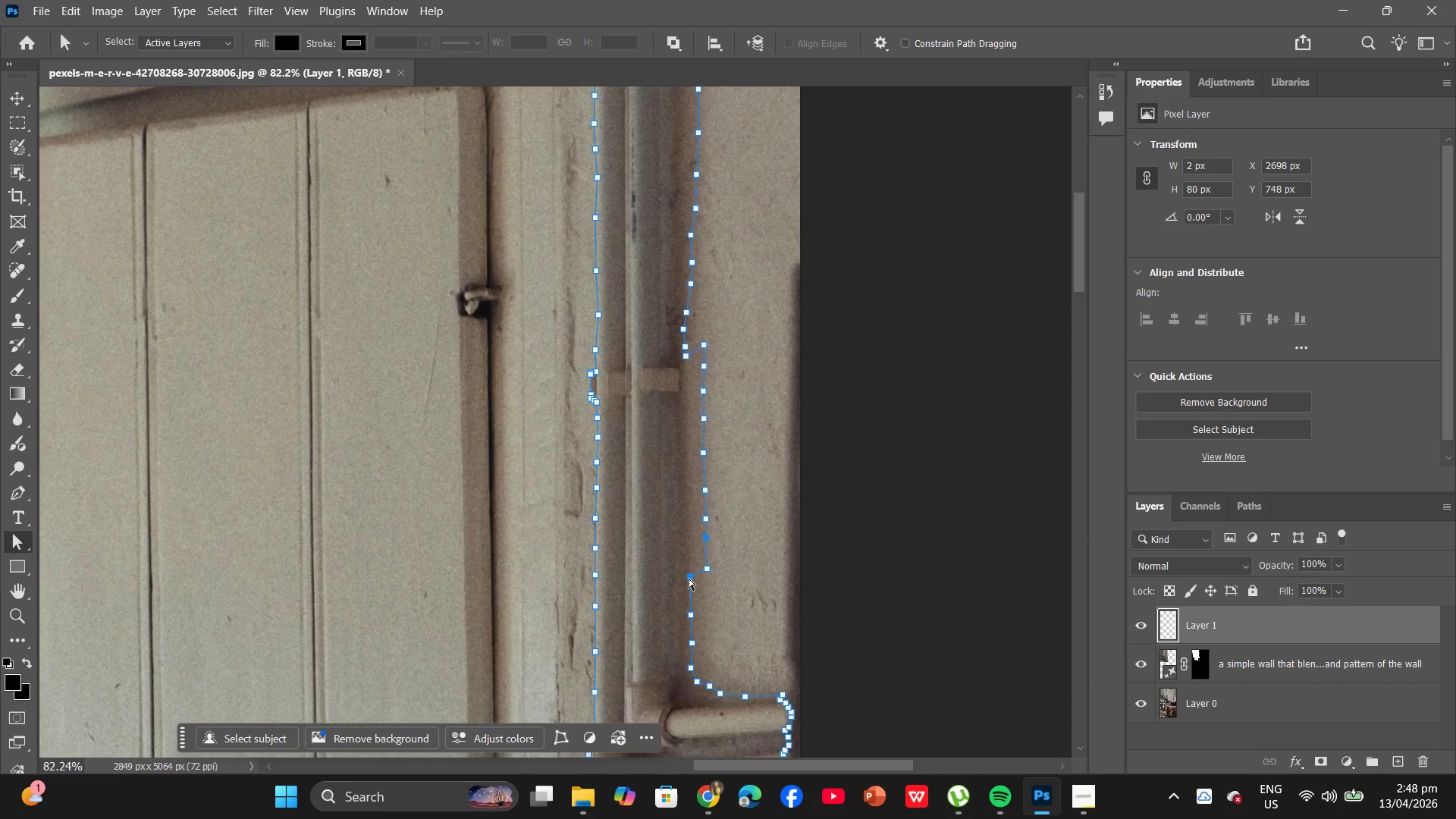 
left_click_drag(start_coordinate=[688, 578], to_coordinate=[709, 598])
 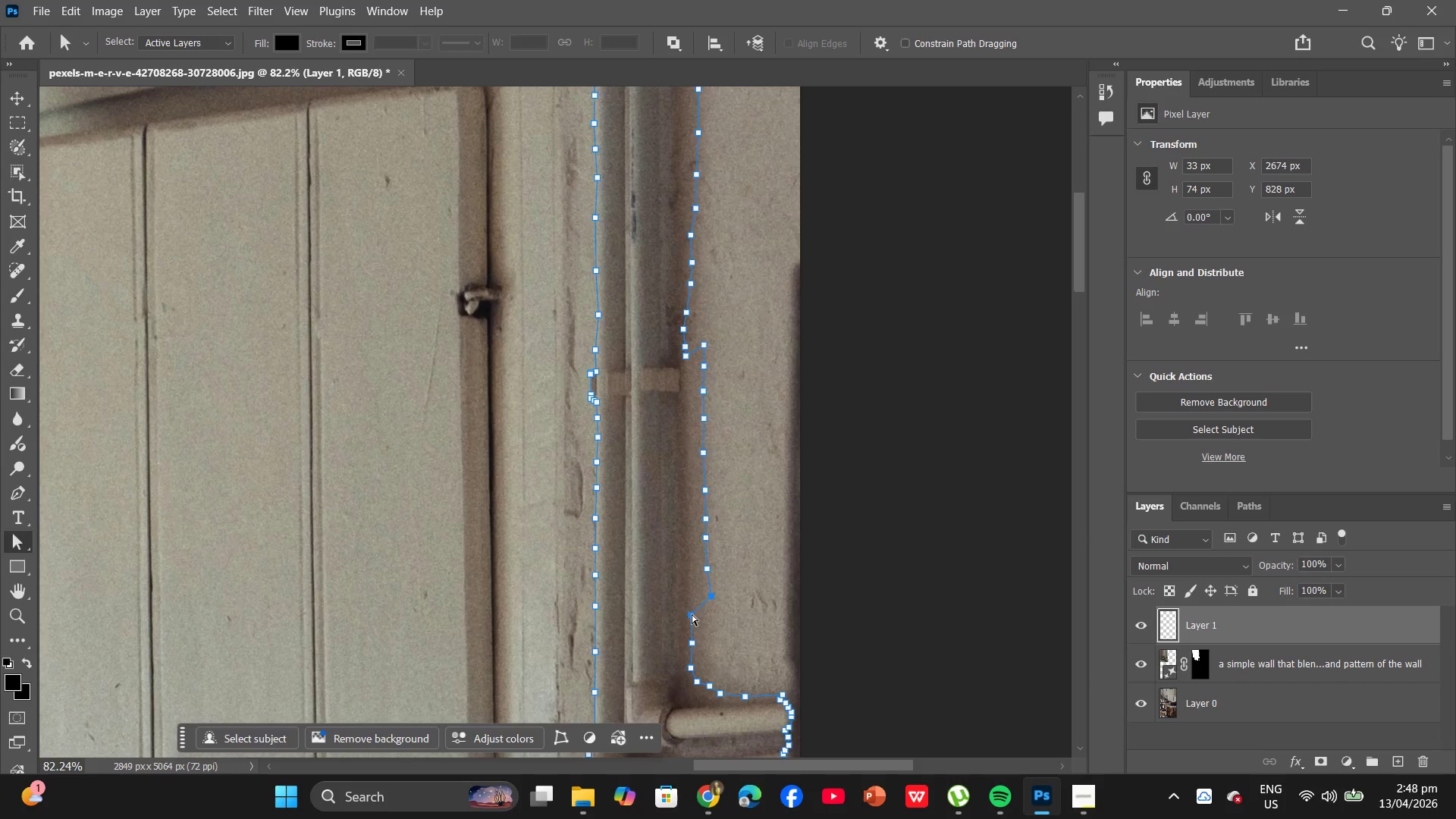 
left_click_drag(start_coordinate=[688, 614], to_coordinate=[711, 623])
 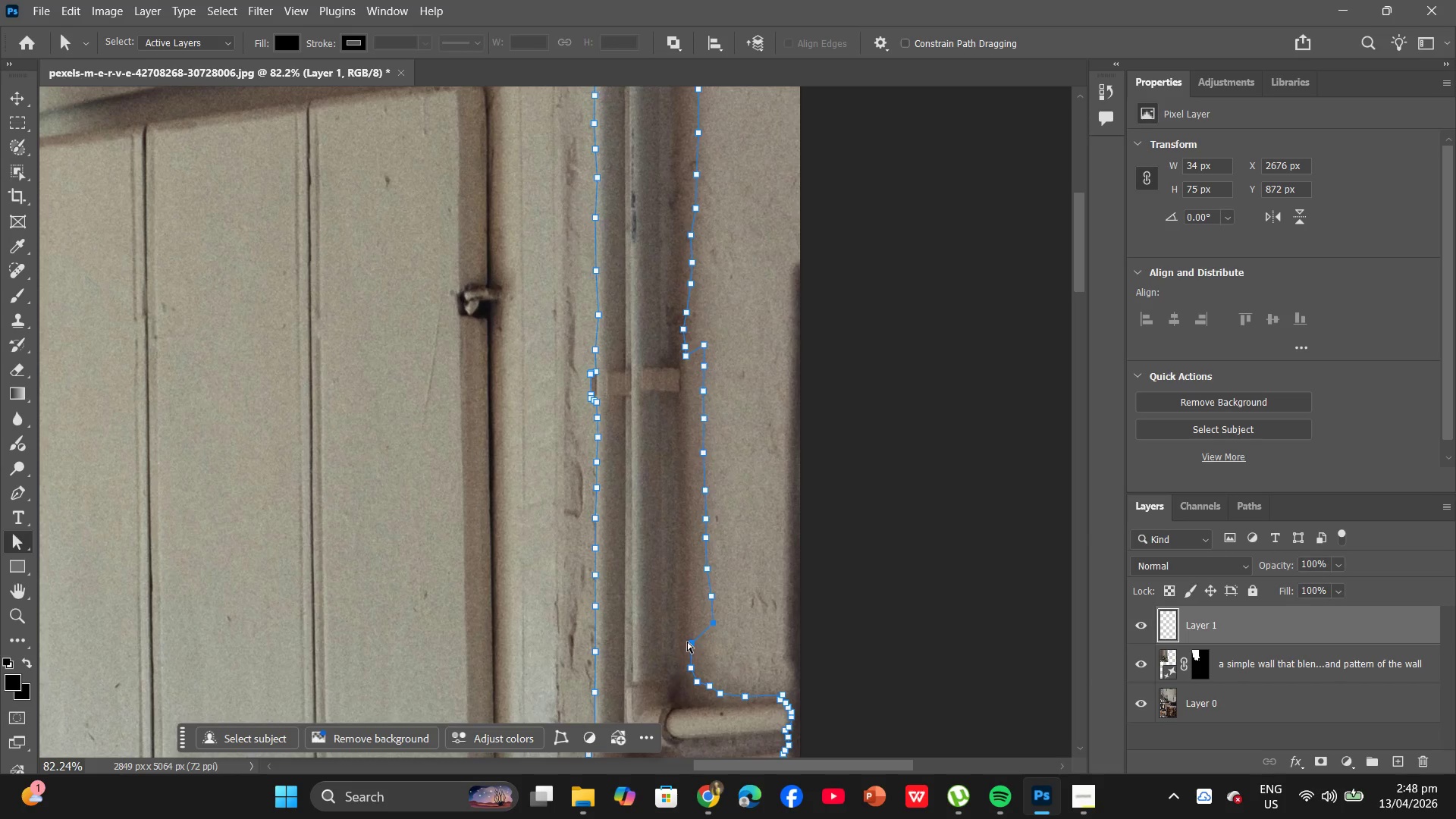 
left_click_drag(start_coordinate=[689, 641], to_coordinate=[706, 647])
 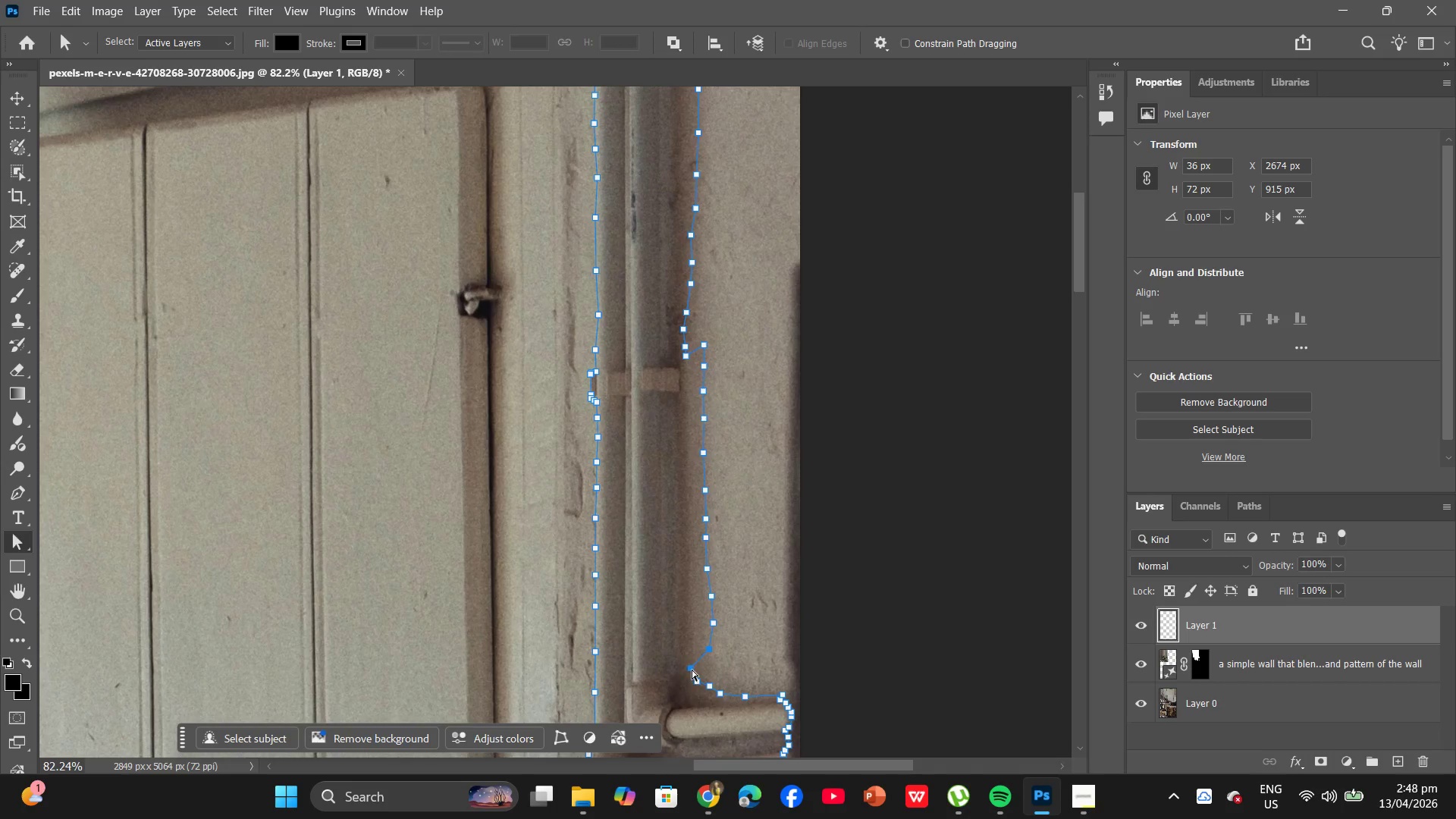 
left_click_drag(start_coordinate=[690, 668], to_coordinate=[714, 664])
 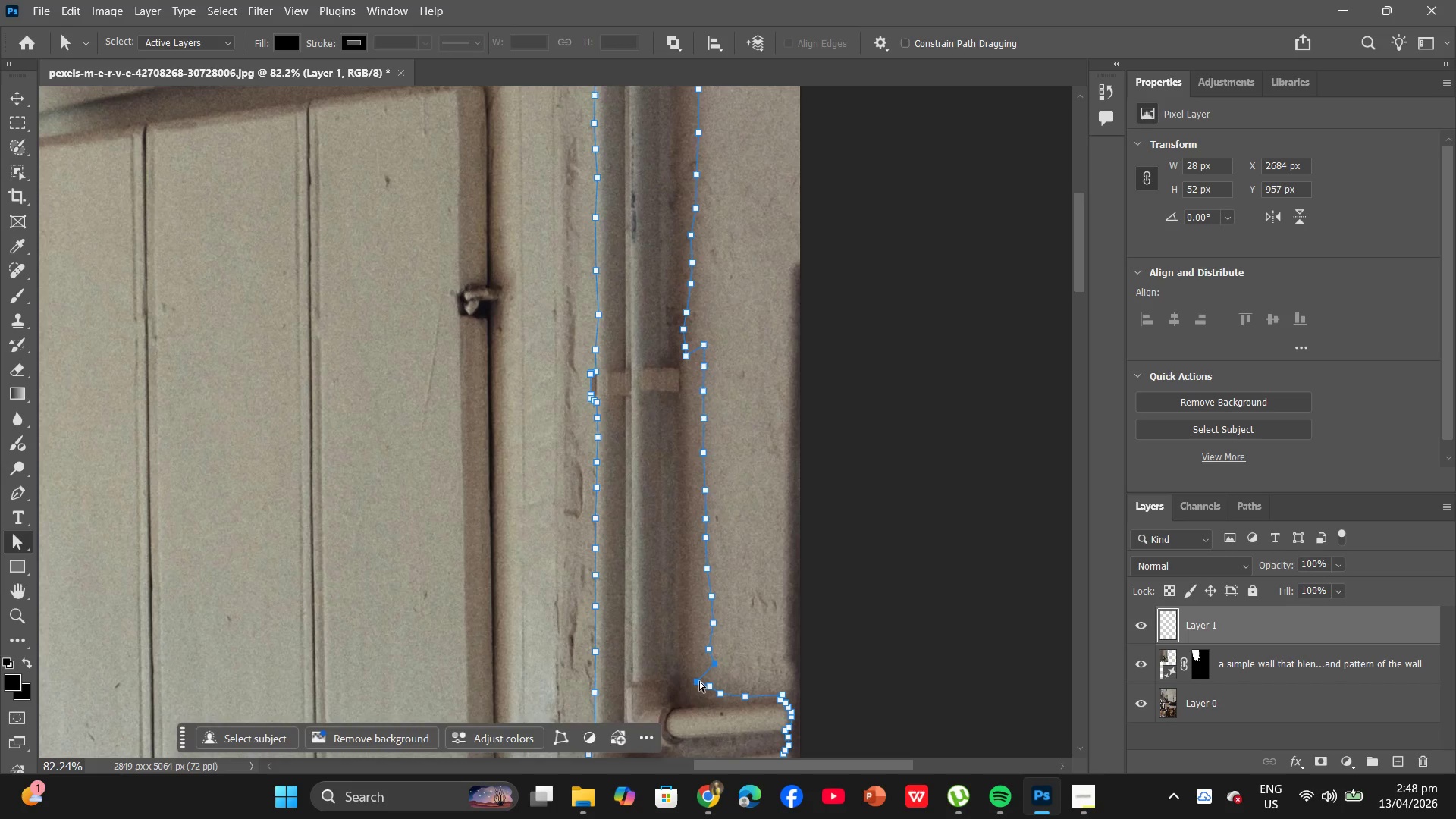 
left_click_drag(start_coordinate=[699, 681], to_coordinate=[726, 673])
 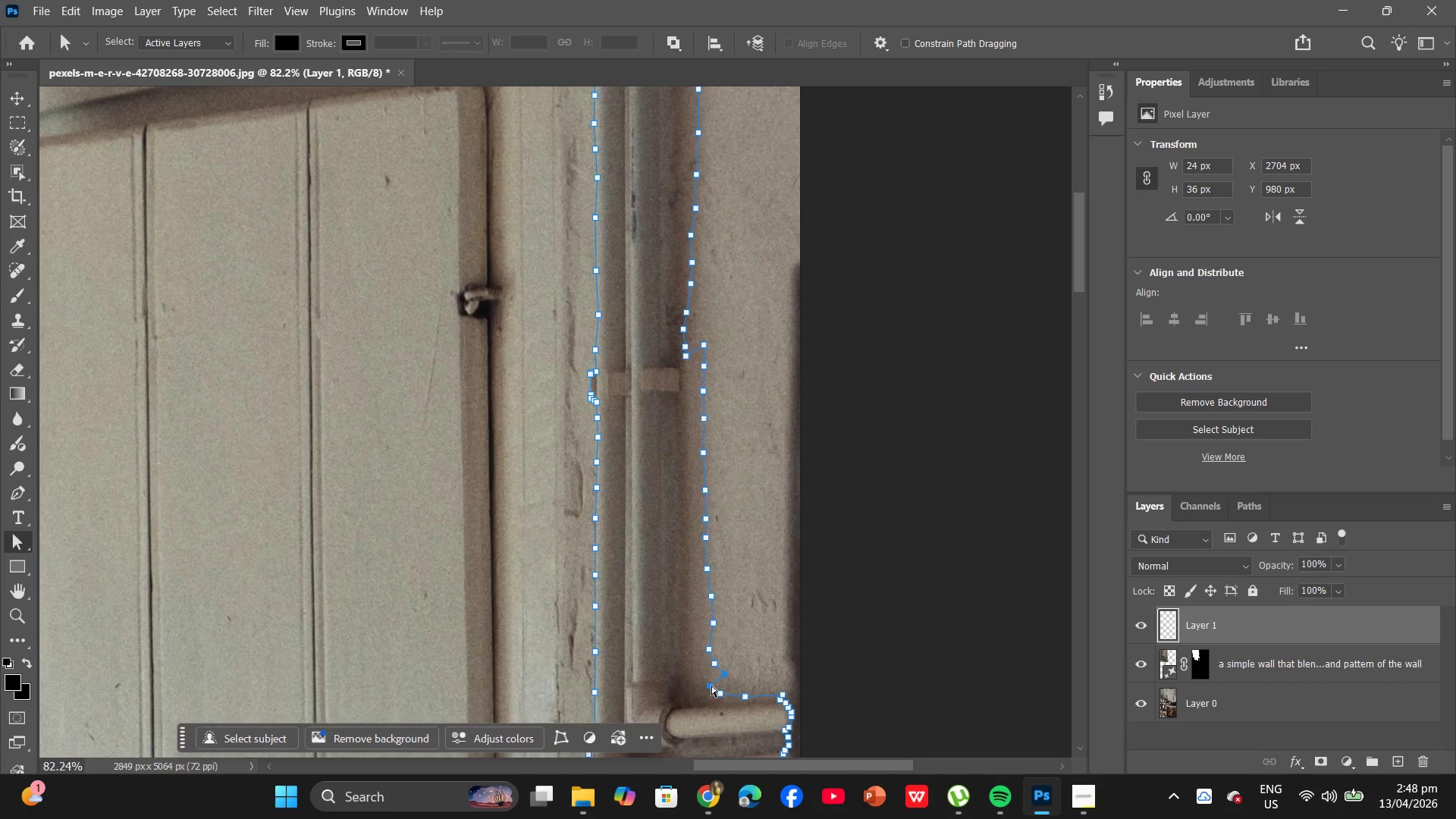 
left_click_drag(start_coordinate=[711, 686], to_coordinate=[739, 681])
 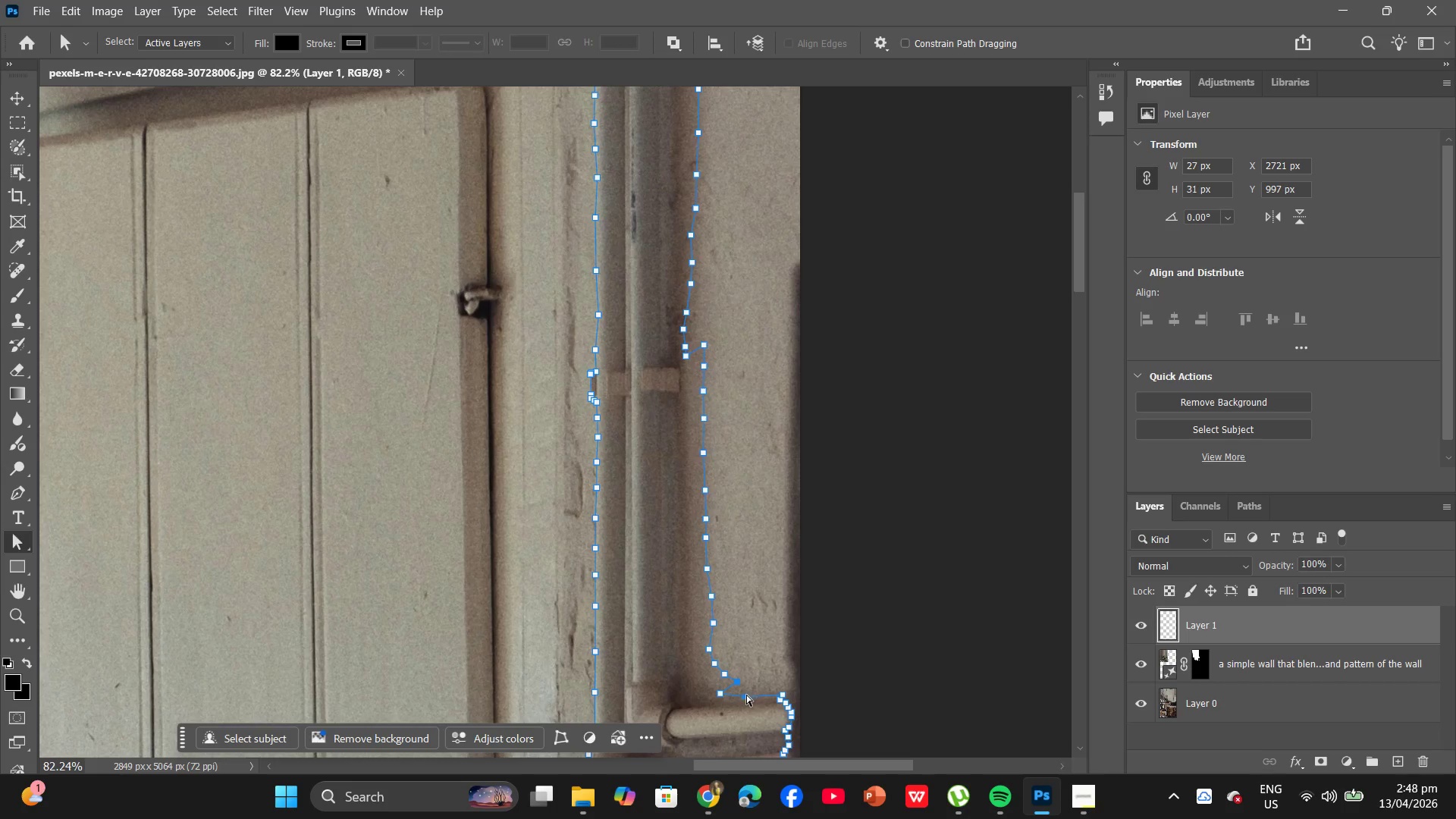 
left_click_drag(start_coordinate=[745, 695], to_coordinate=[764, 683])
 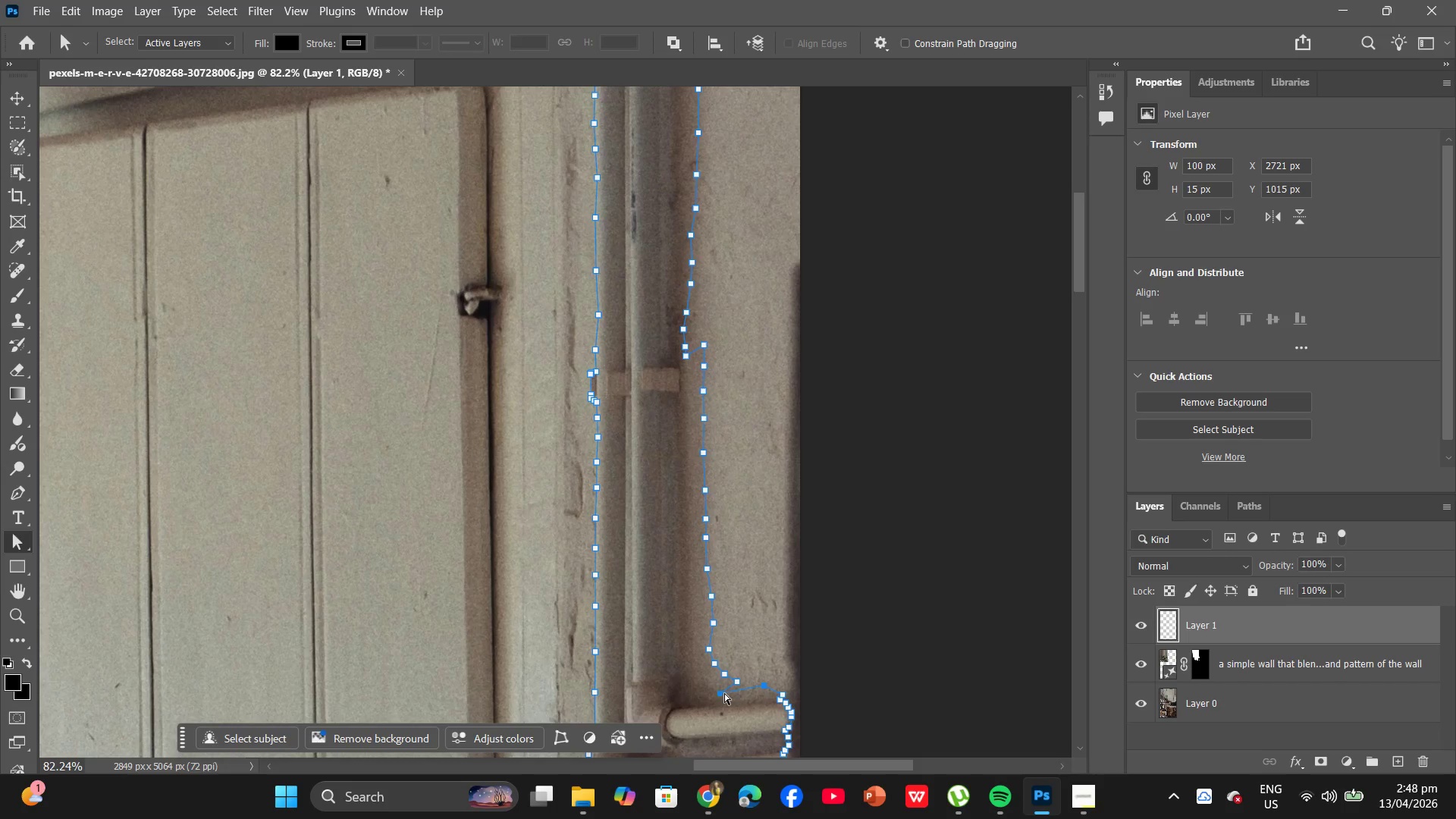 
left_click_drag(start_coordinate=[724, 693], to_coordinate=[751, 683])
 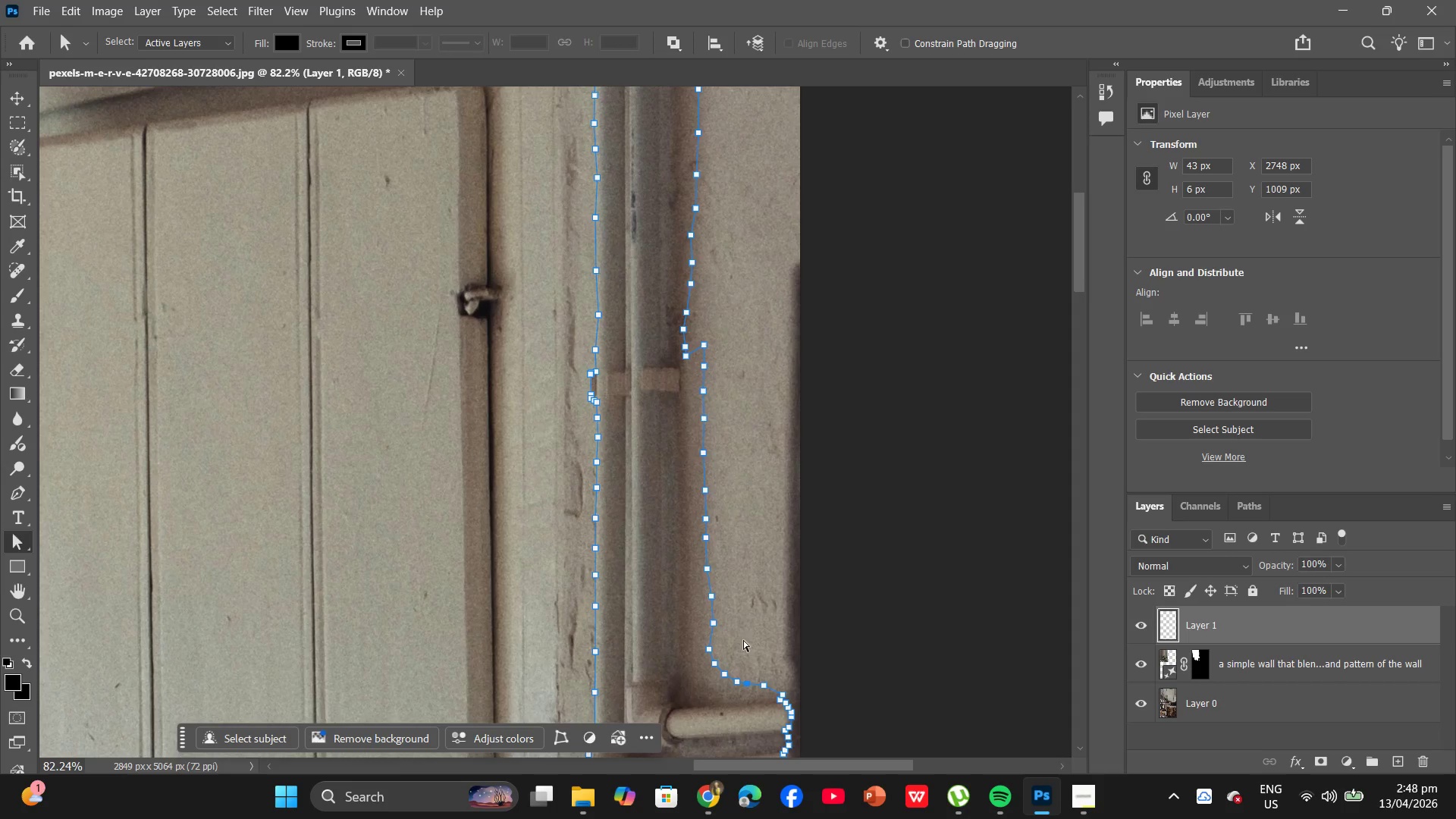 
scroll: coordinate [715, 601], scroll_direction: up, amount: 6.0
 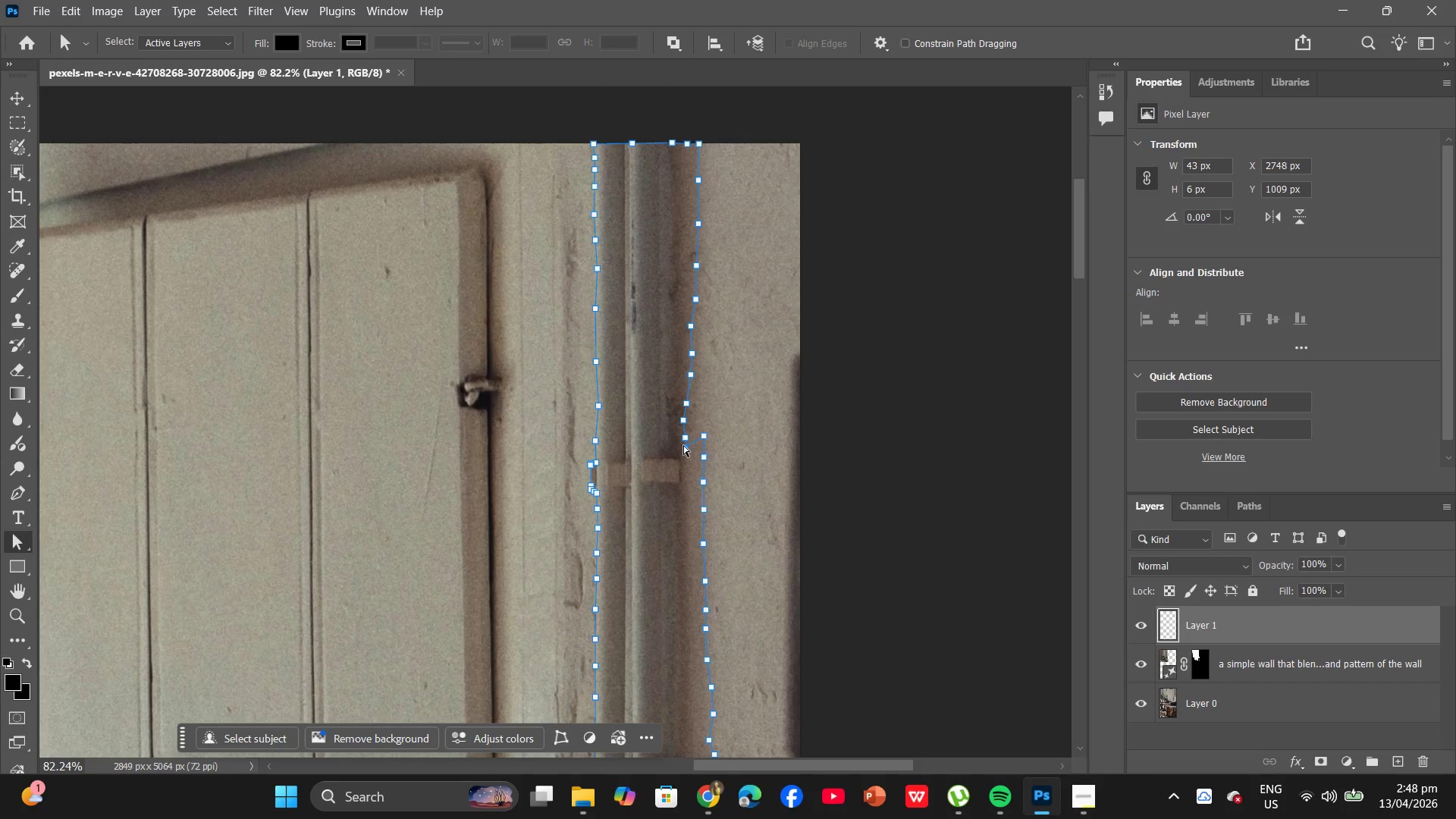 
left_click_drag(start_coordinate=[685, 446], to_coordinate=[701, 419])
 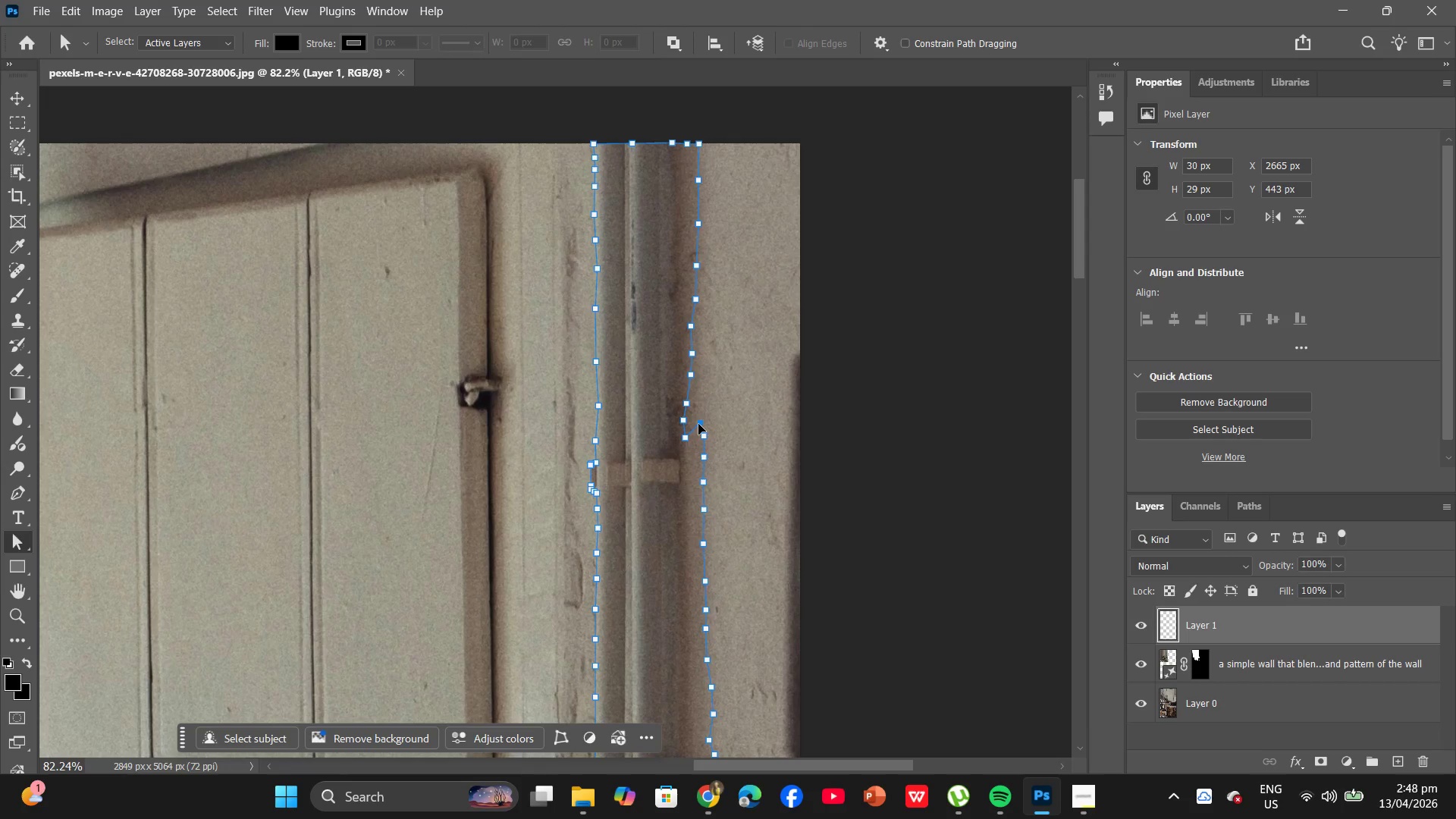 
right_click([686, 439])
 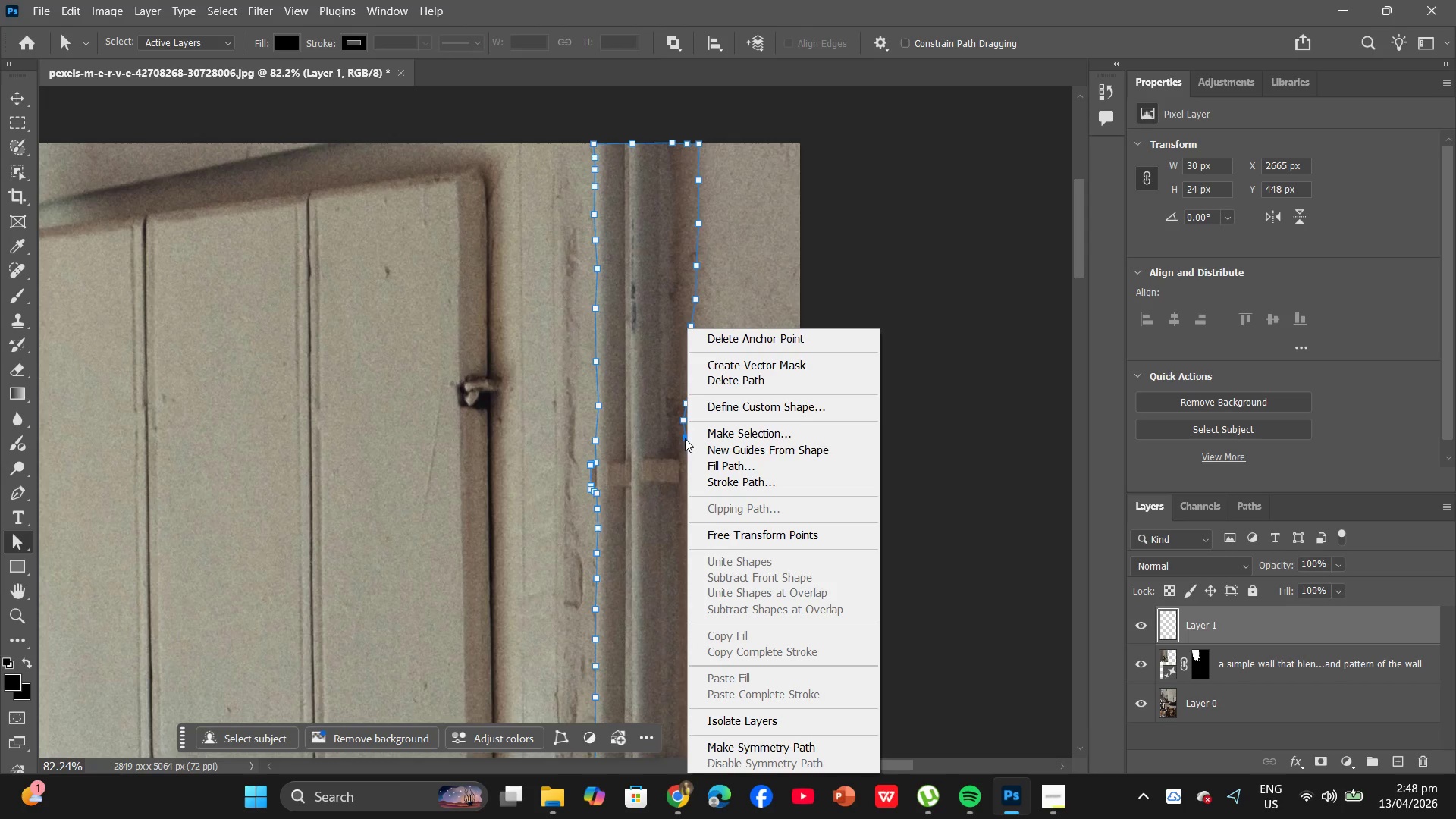 
left_click([684, 437])
 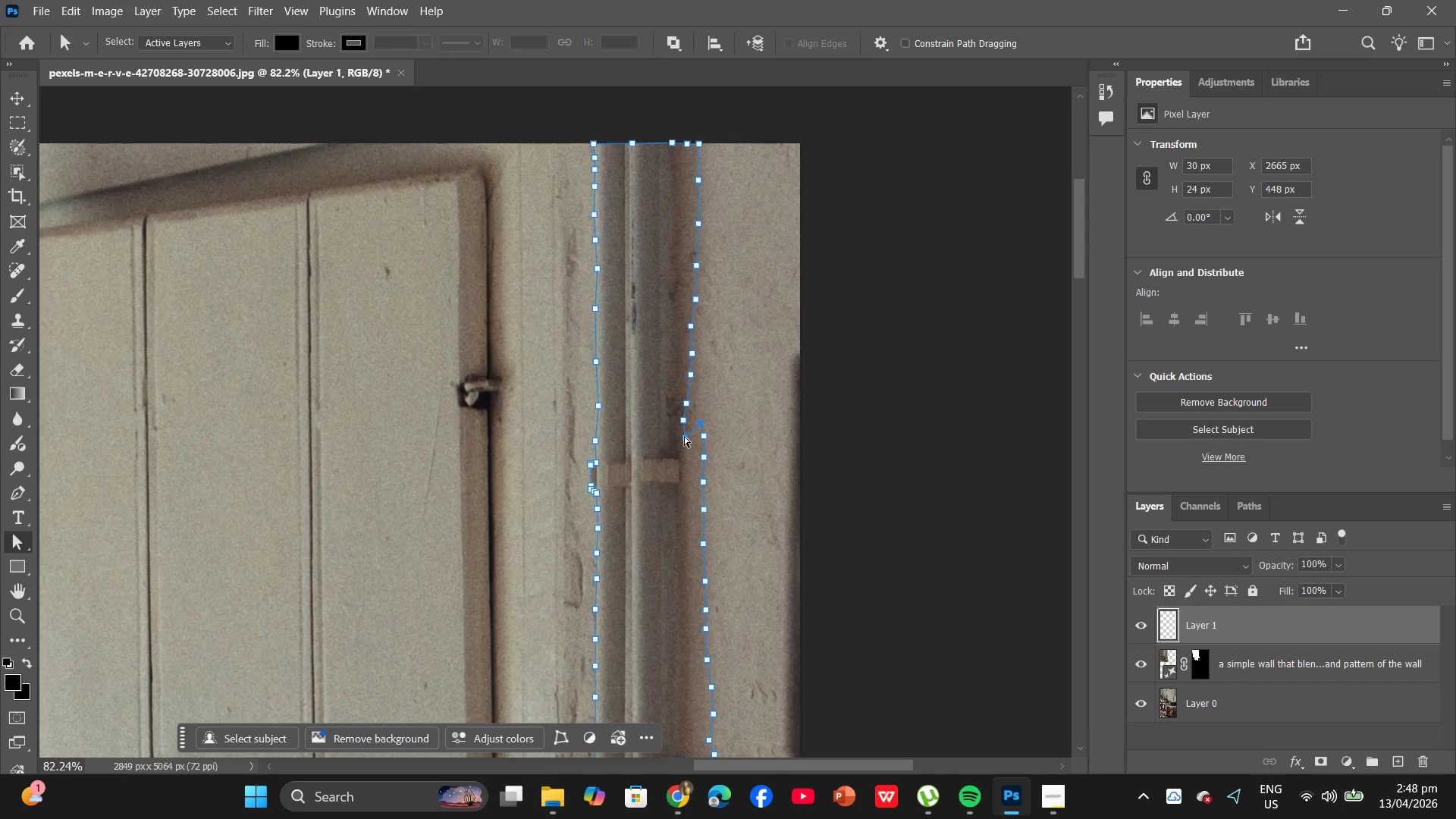 
right_click([685, 436])
 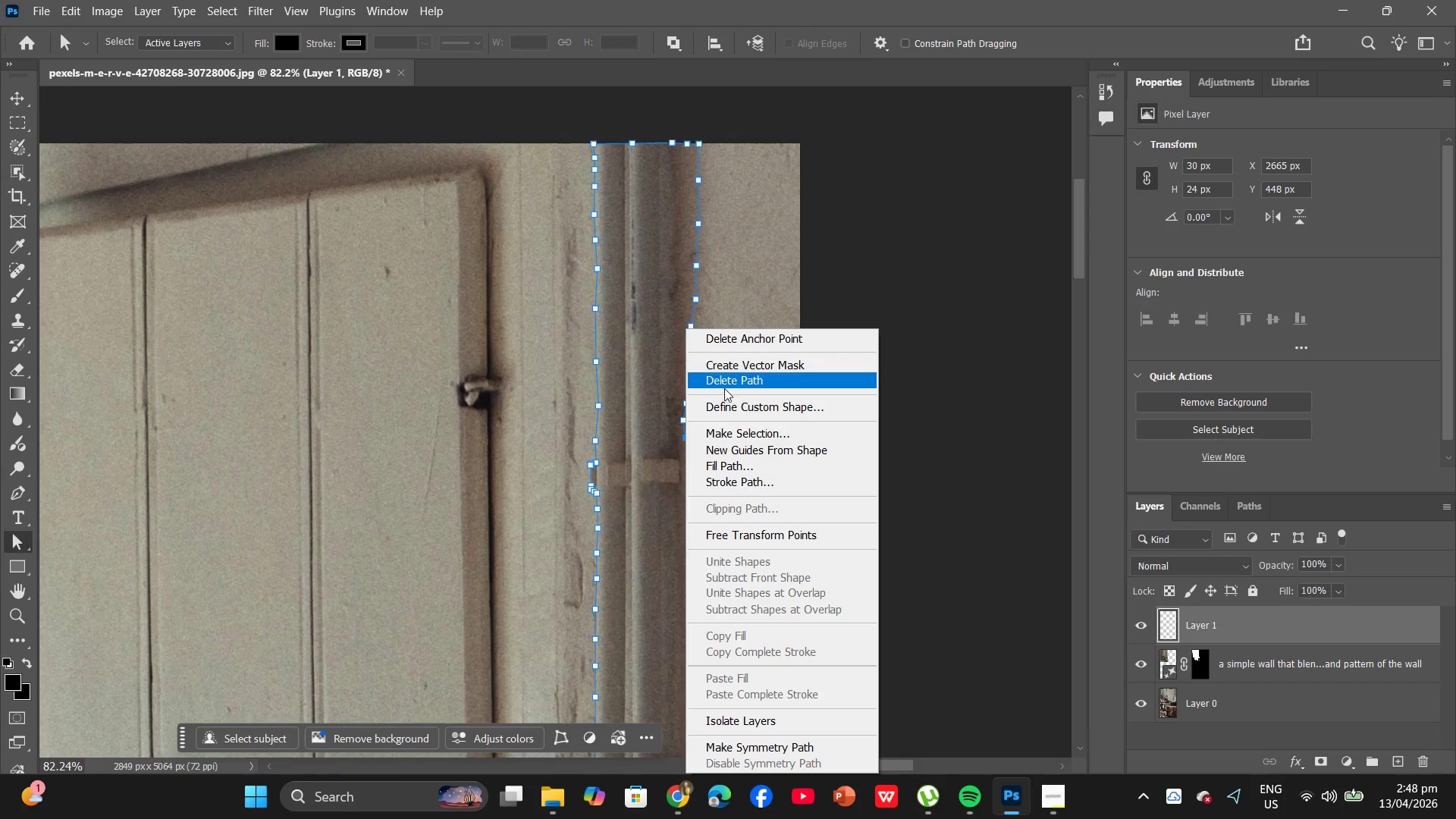 
left_click([724, 386])
 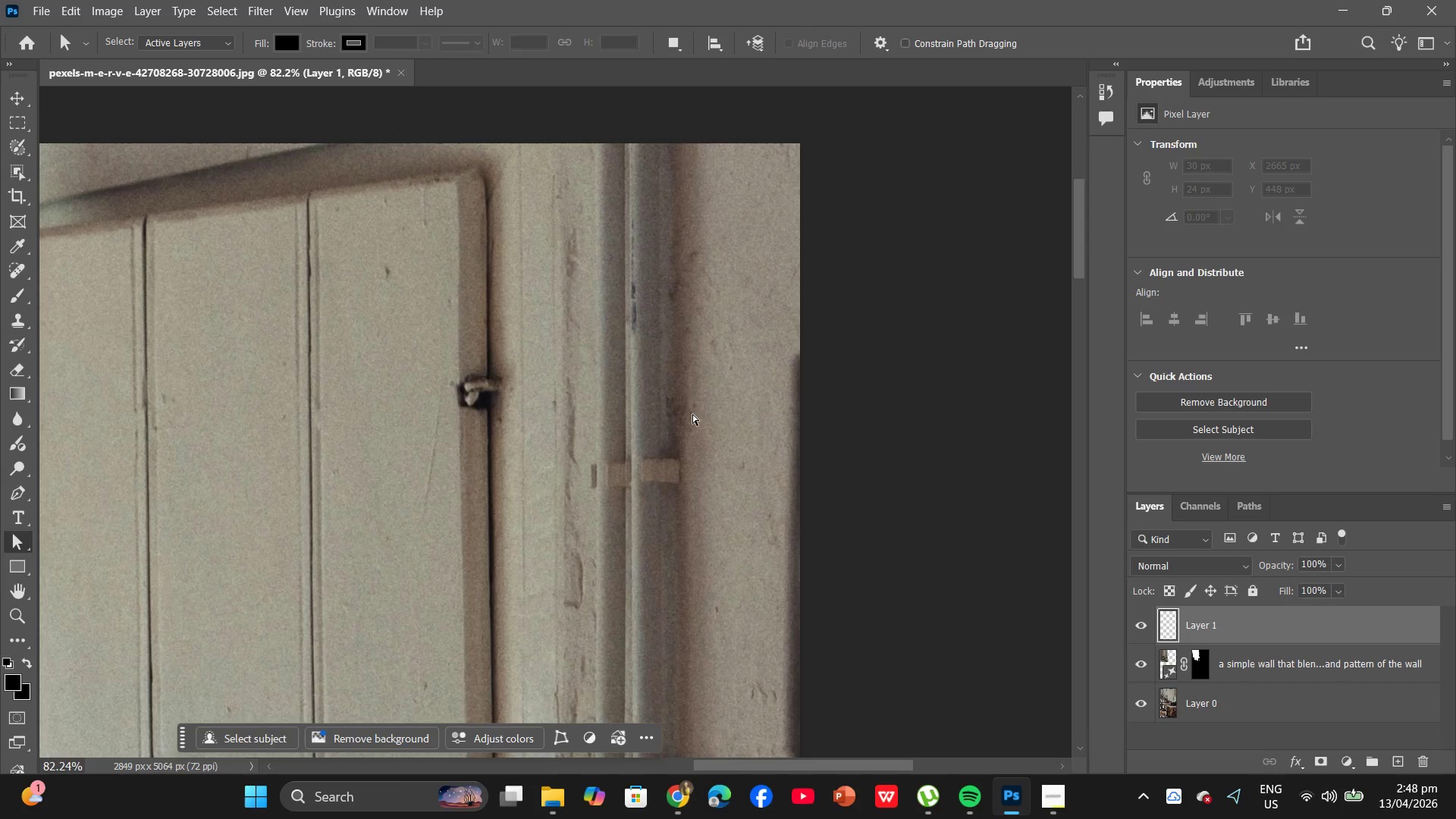 
key(Control+ControlLeft)
 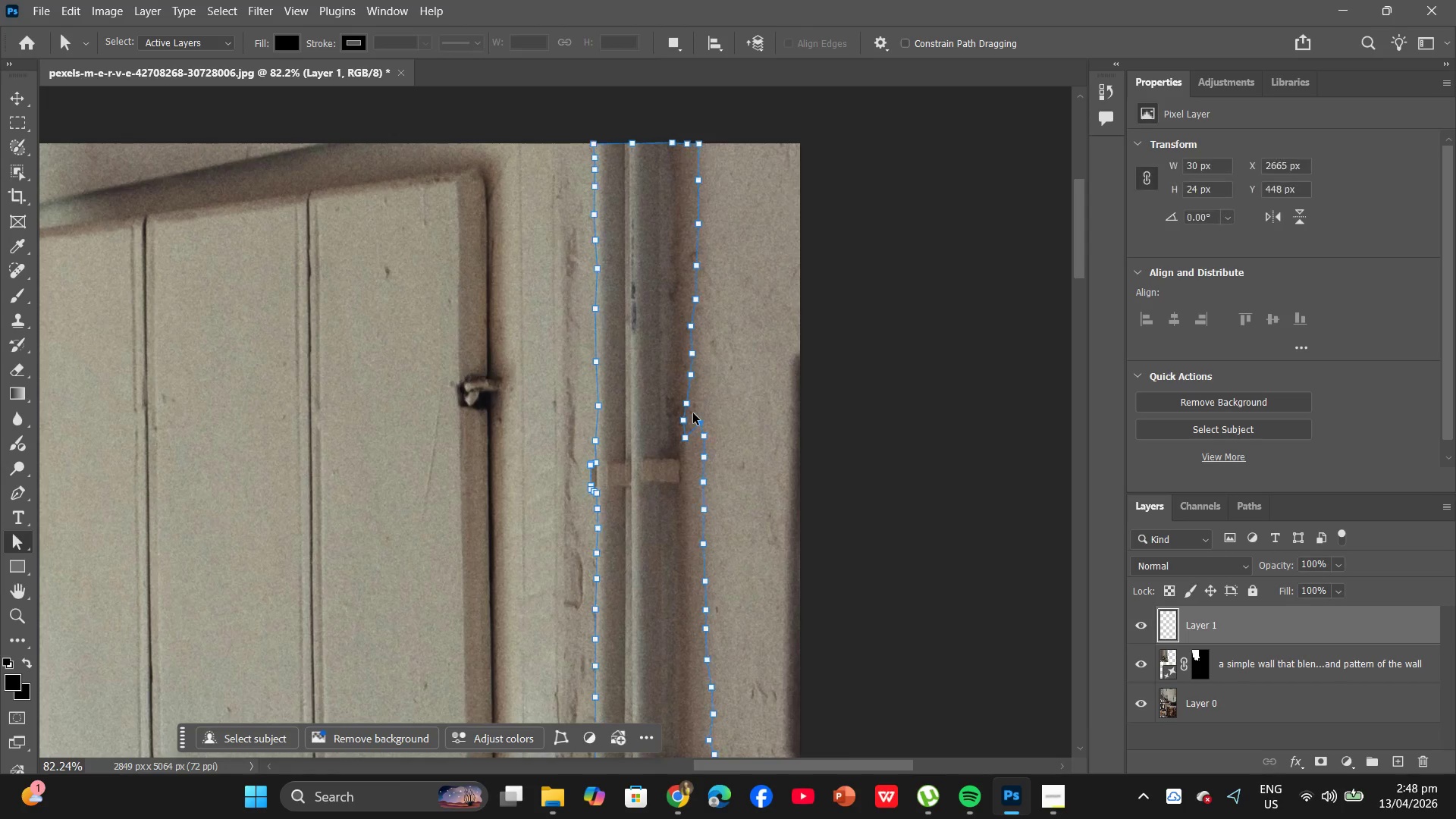 
key(Control+Z)
 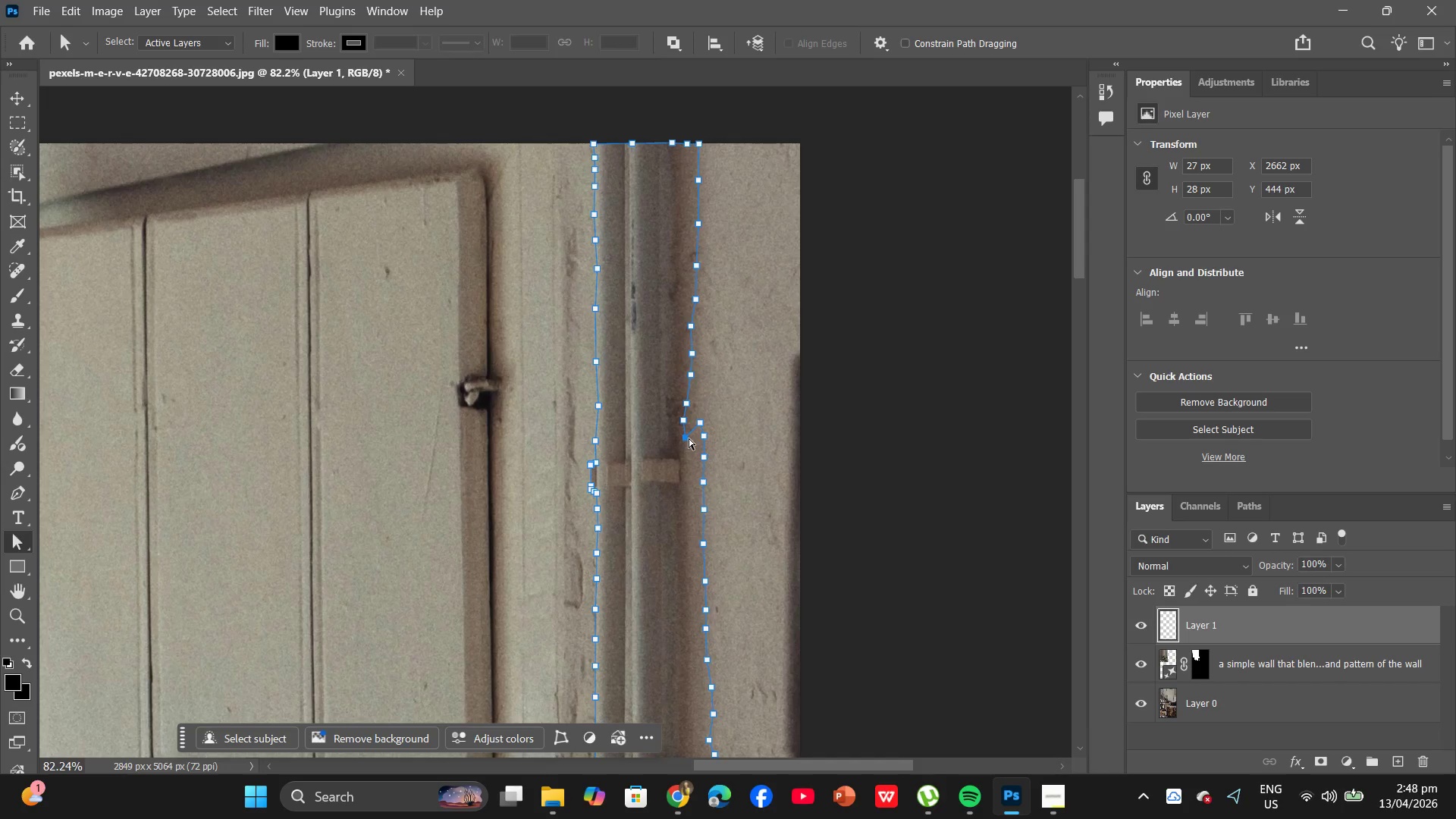 
left_click_drag(start_coordinate=[689, 438], to_coordinate=[698, 410])
 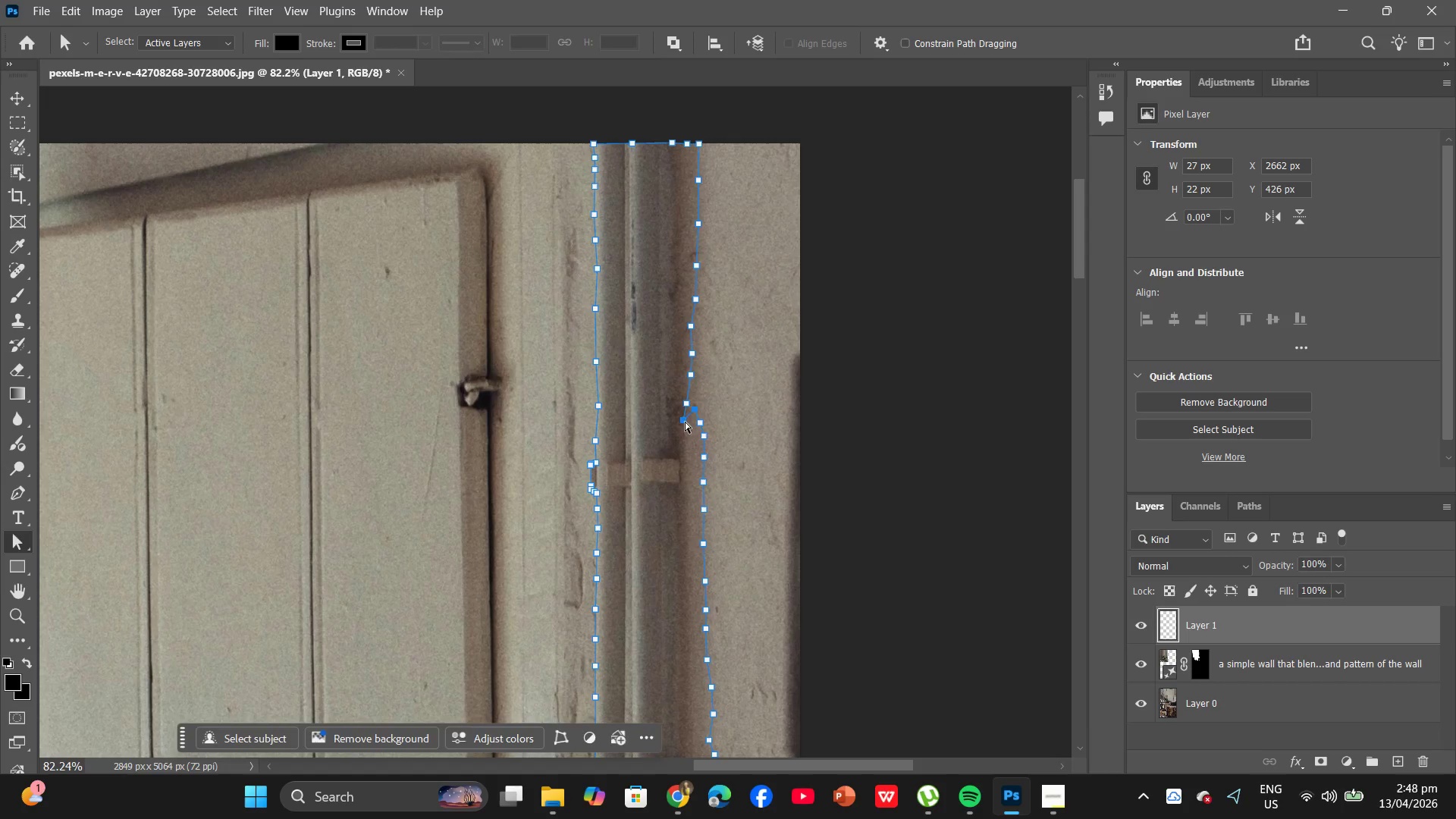 
left_click_drag(start_coordinate=[683, 422], to_coordinate=[697, 400])
 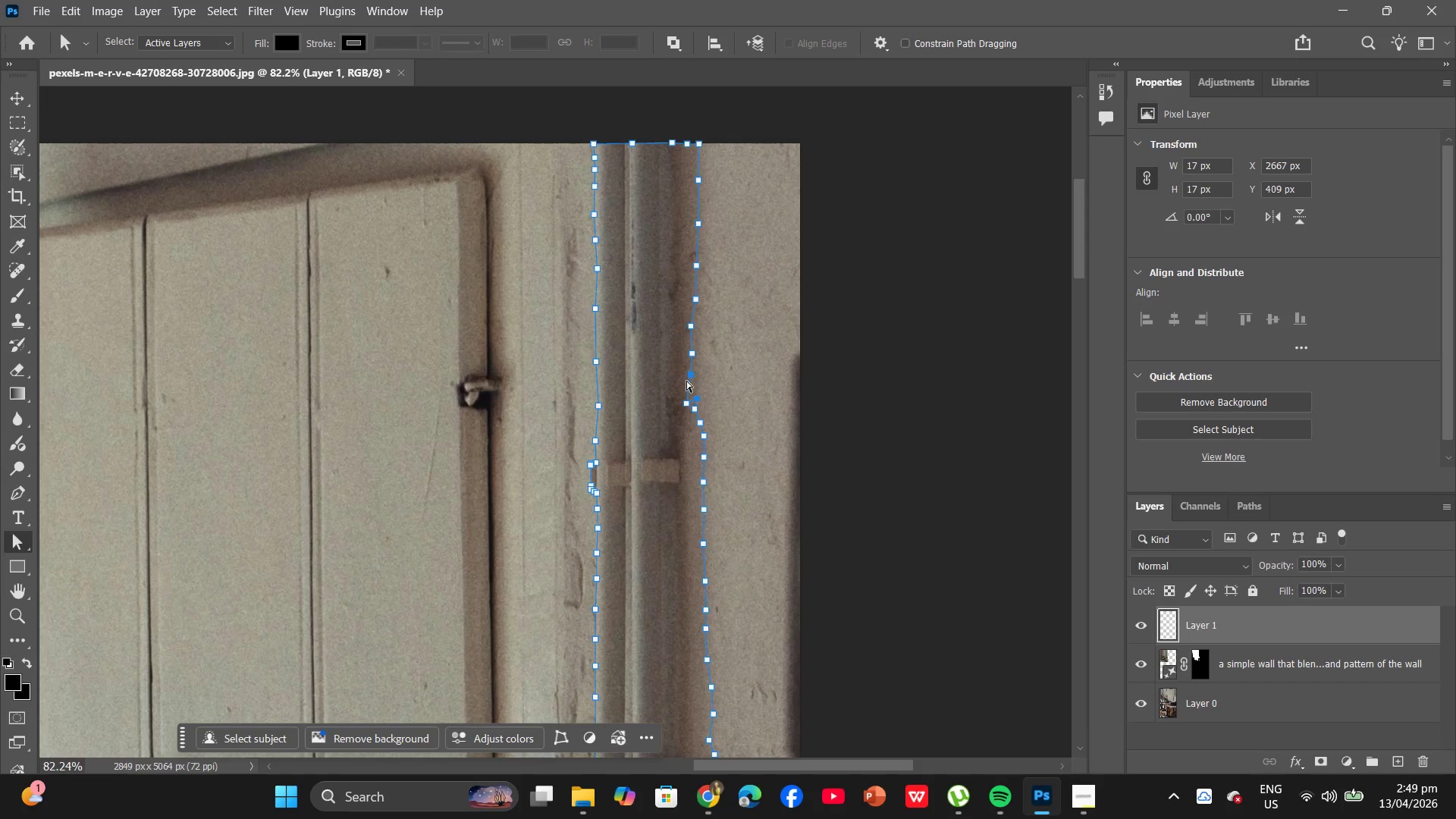 
left_click_drag(start_coordinate=[688, 401], to_coordinate=[701, 376])
 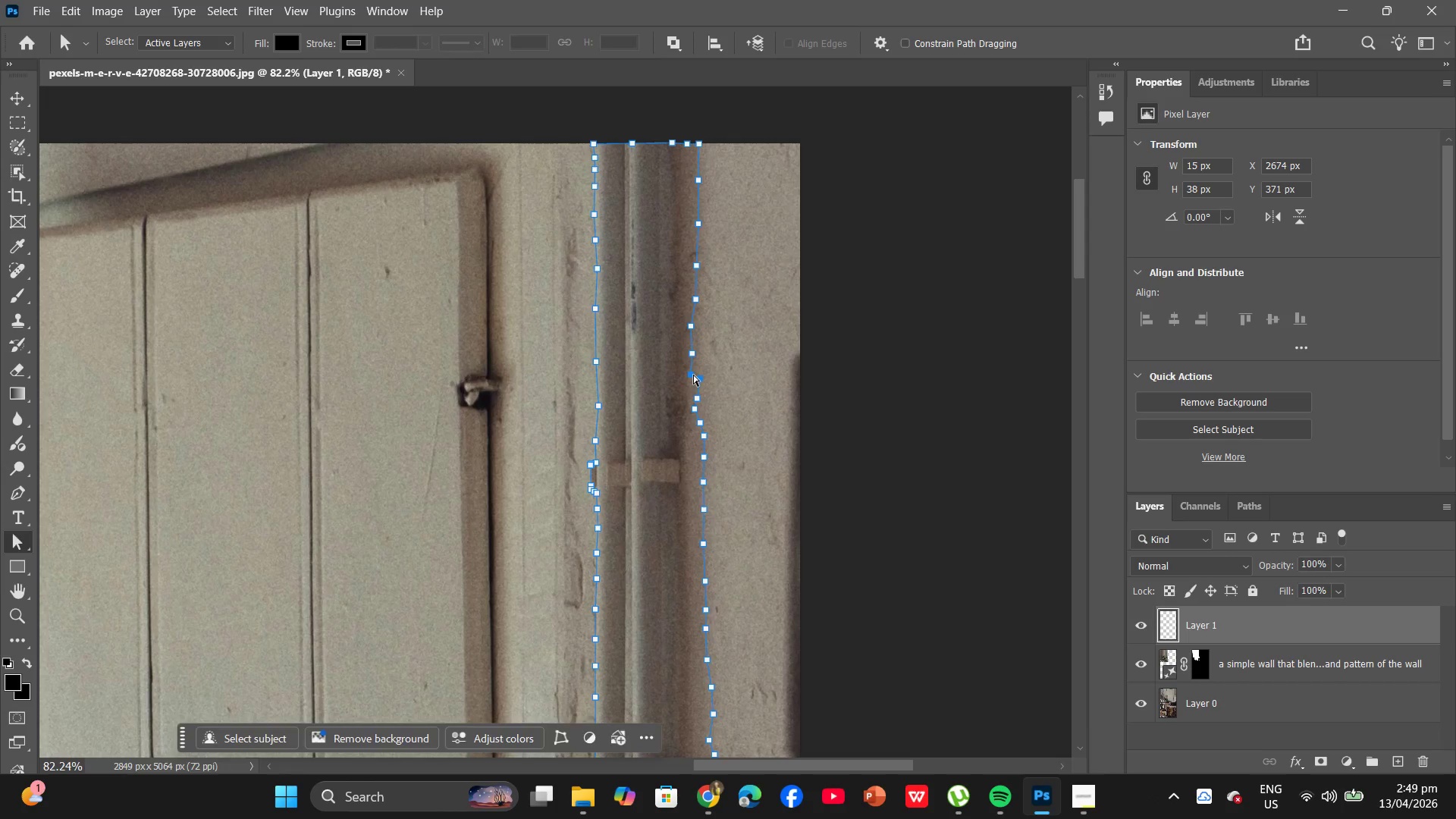 
left_click_drag(start_coordinate=[692, 374], to_coordinate=[701, 361])
 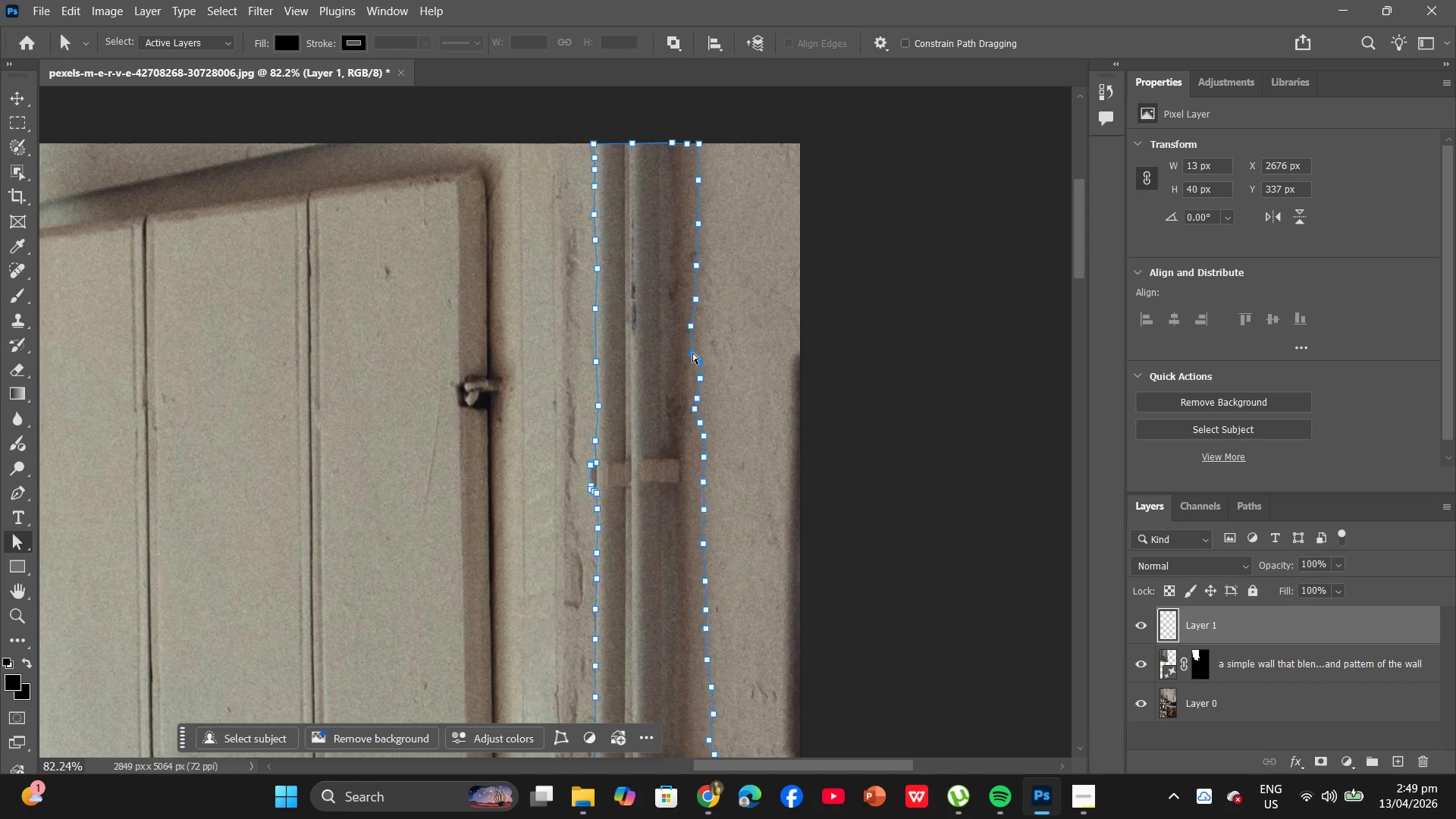 
left_click_drag(start_coordinate=[692, 353], to_coordinate=[701, 342])
 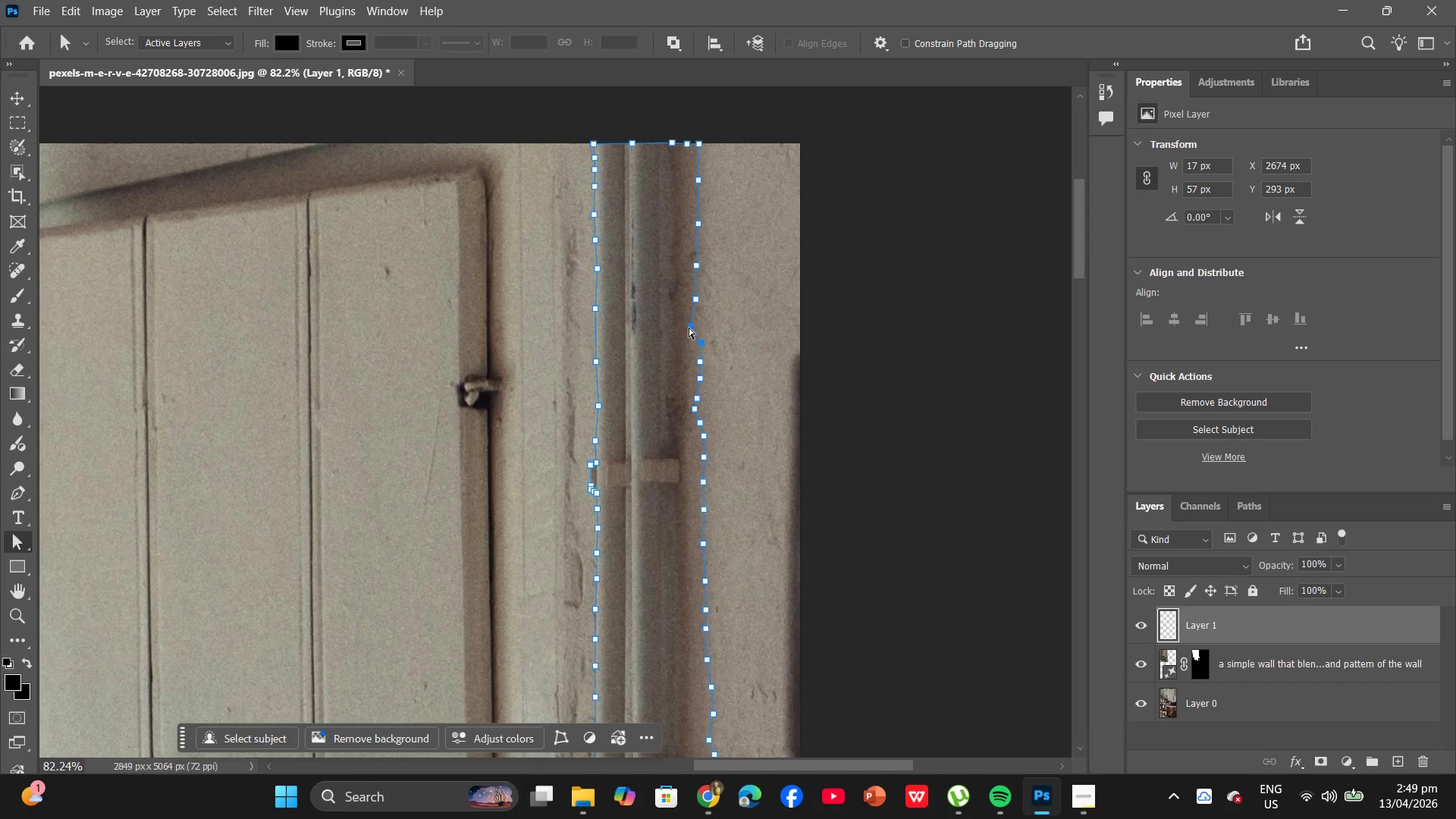 
left_click_drag(start_coordinate=[689, 327], to_coordinate=[703, 322])
 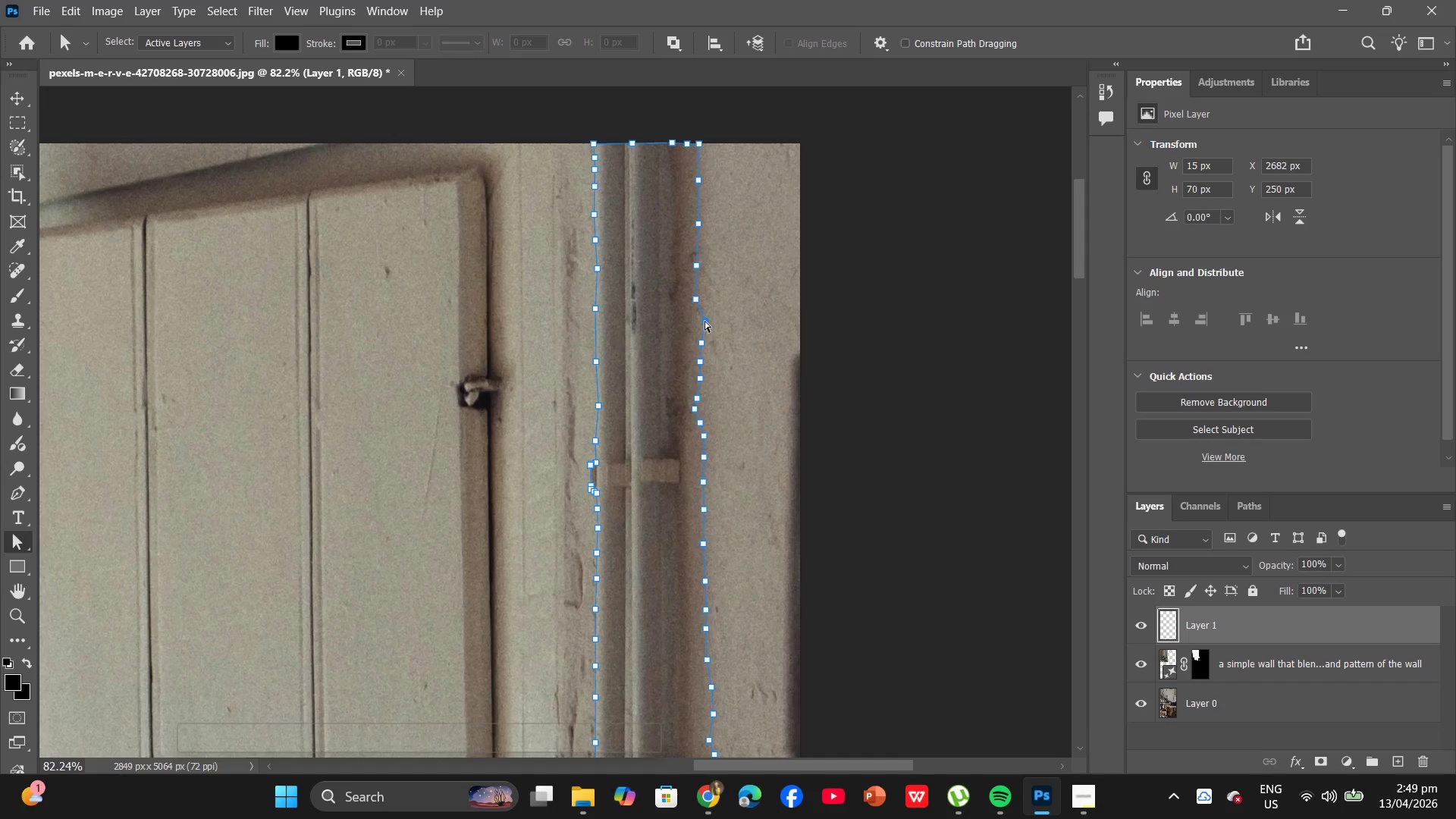 
left_click([704, 321])
 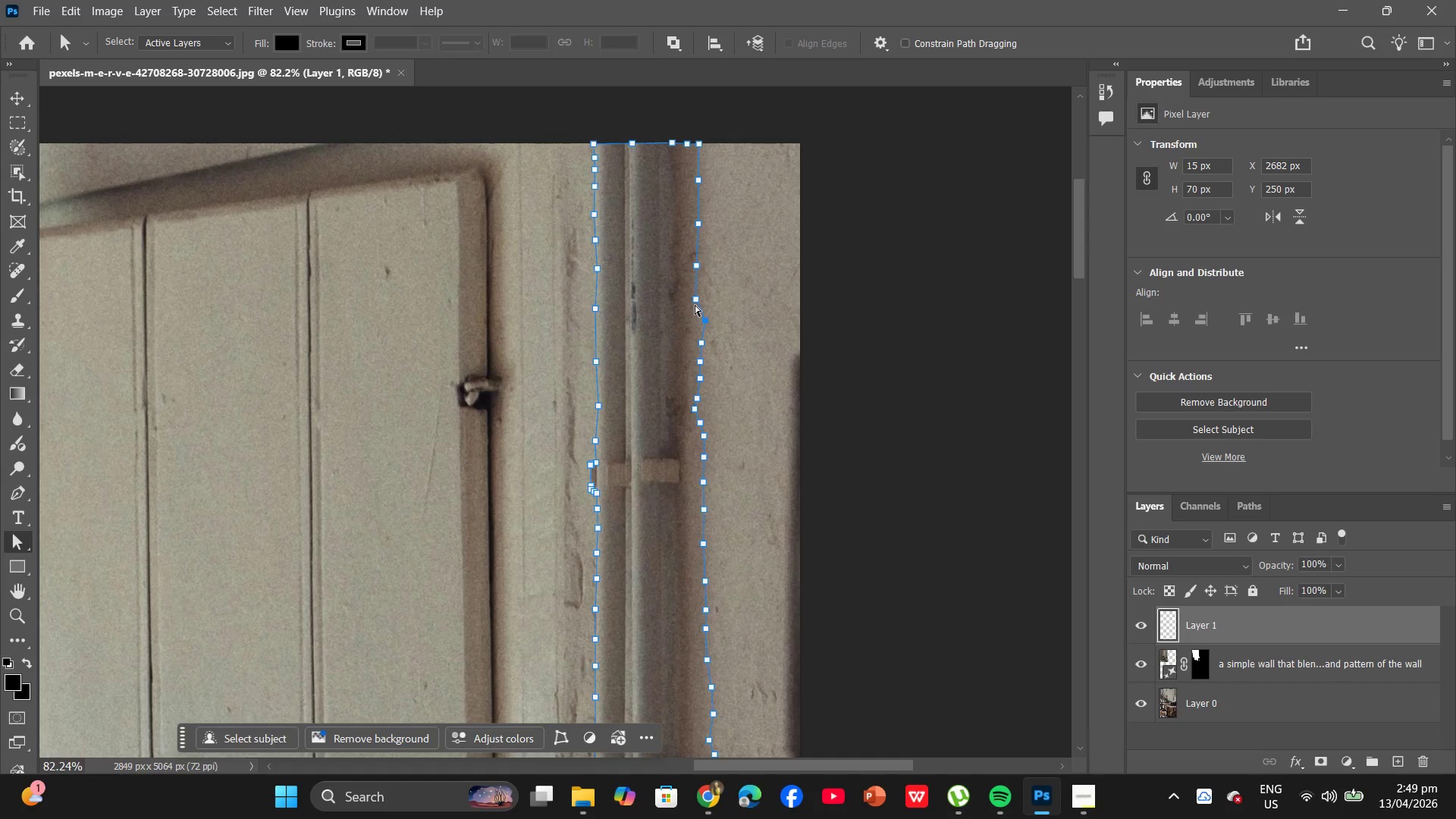 
left_click_drag(start_coordinate=[695, 305], to_coordinate=[701, 298])
 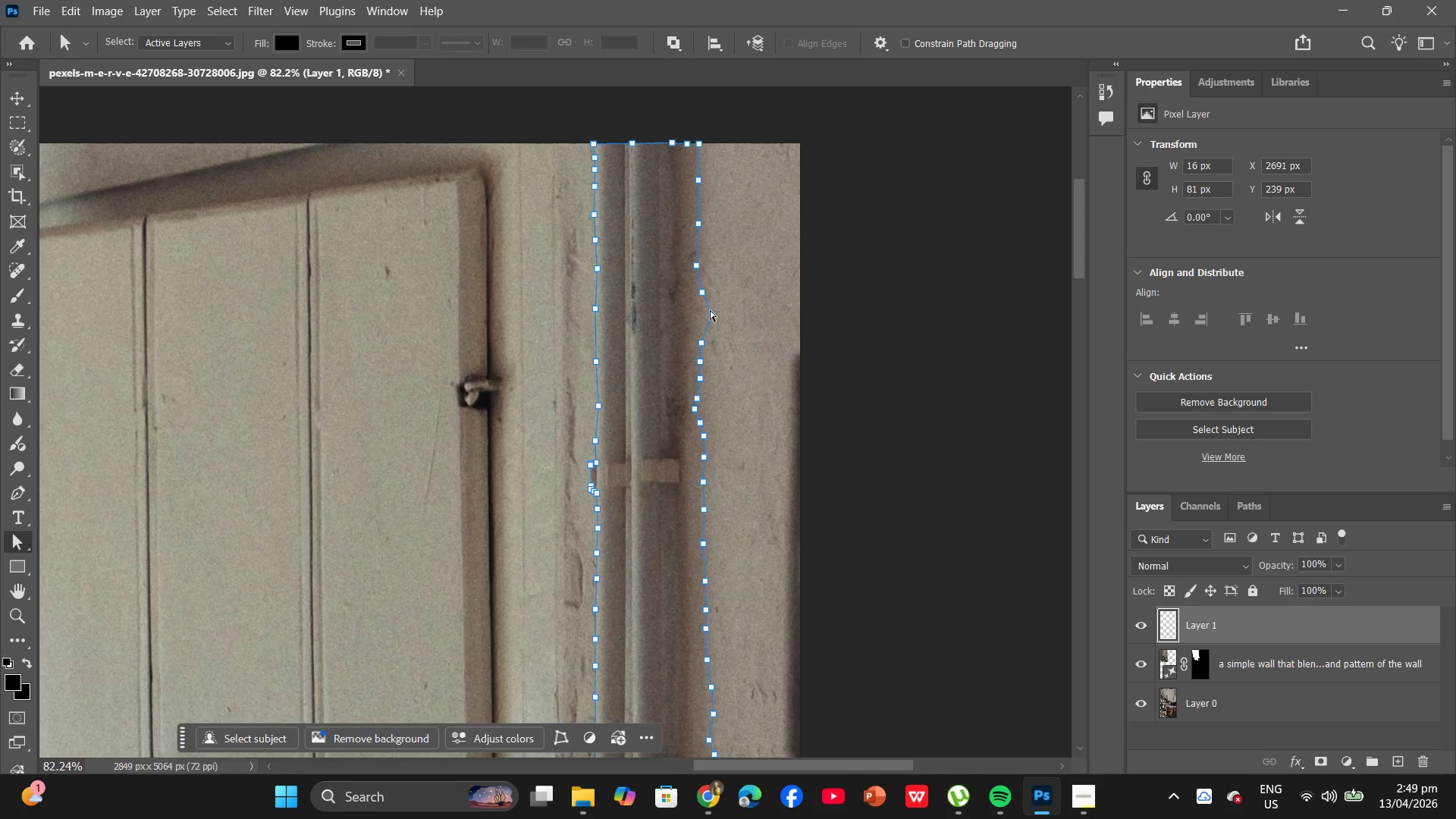 
left_click_drag(start_coordinate=[710, 310], to_coordinate=[703, 315])
 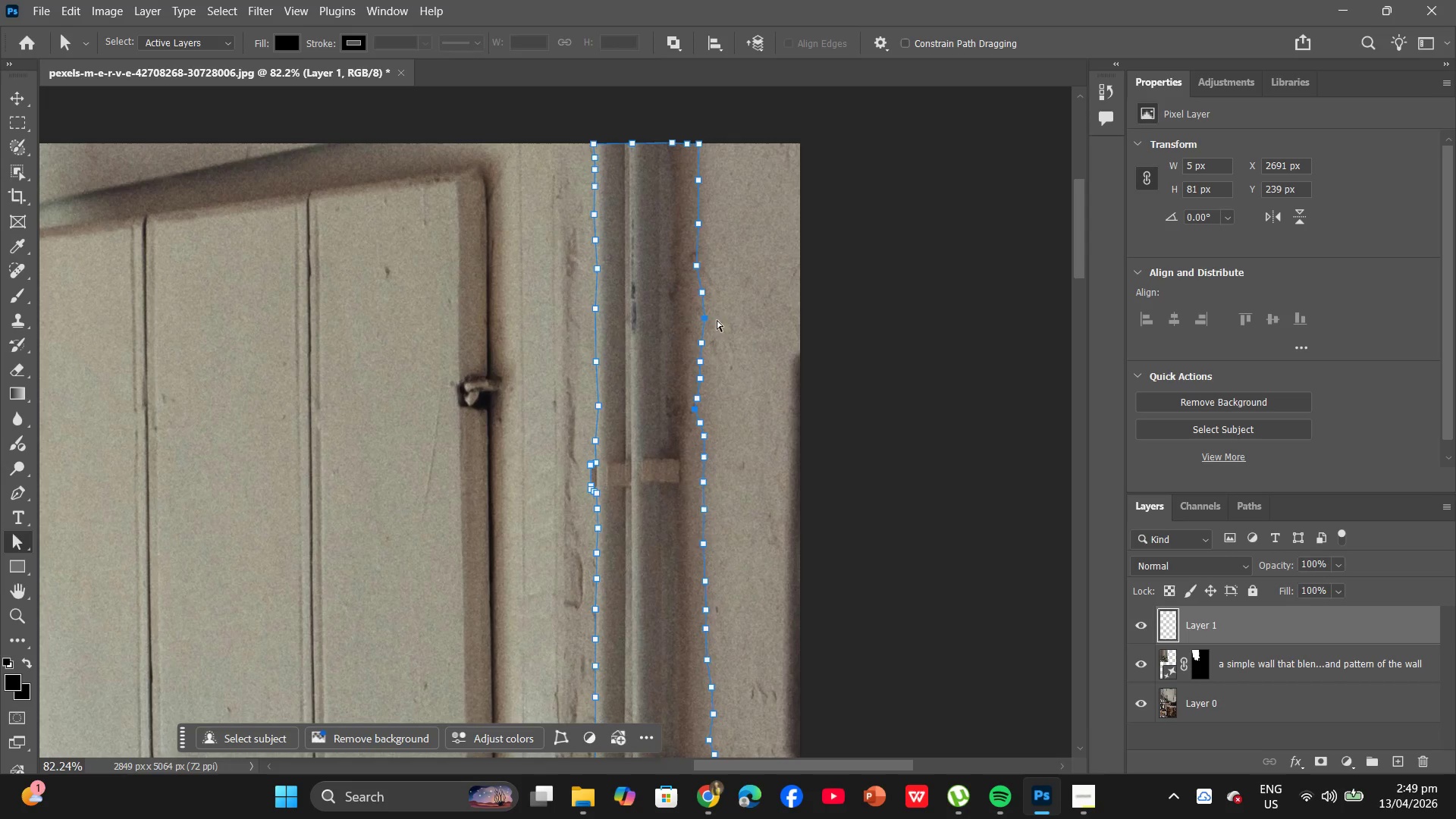 
scroll: coordinate [760, 441], scroll_direction: down, amount: 14.0
 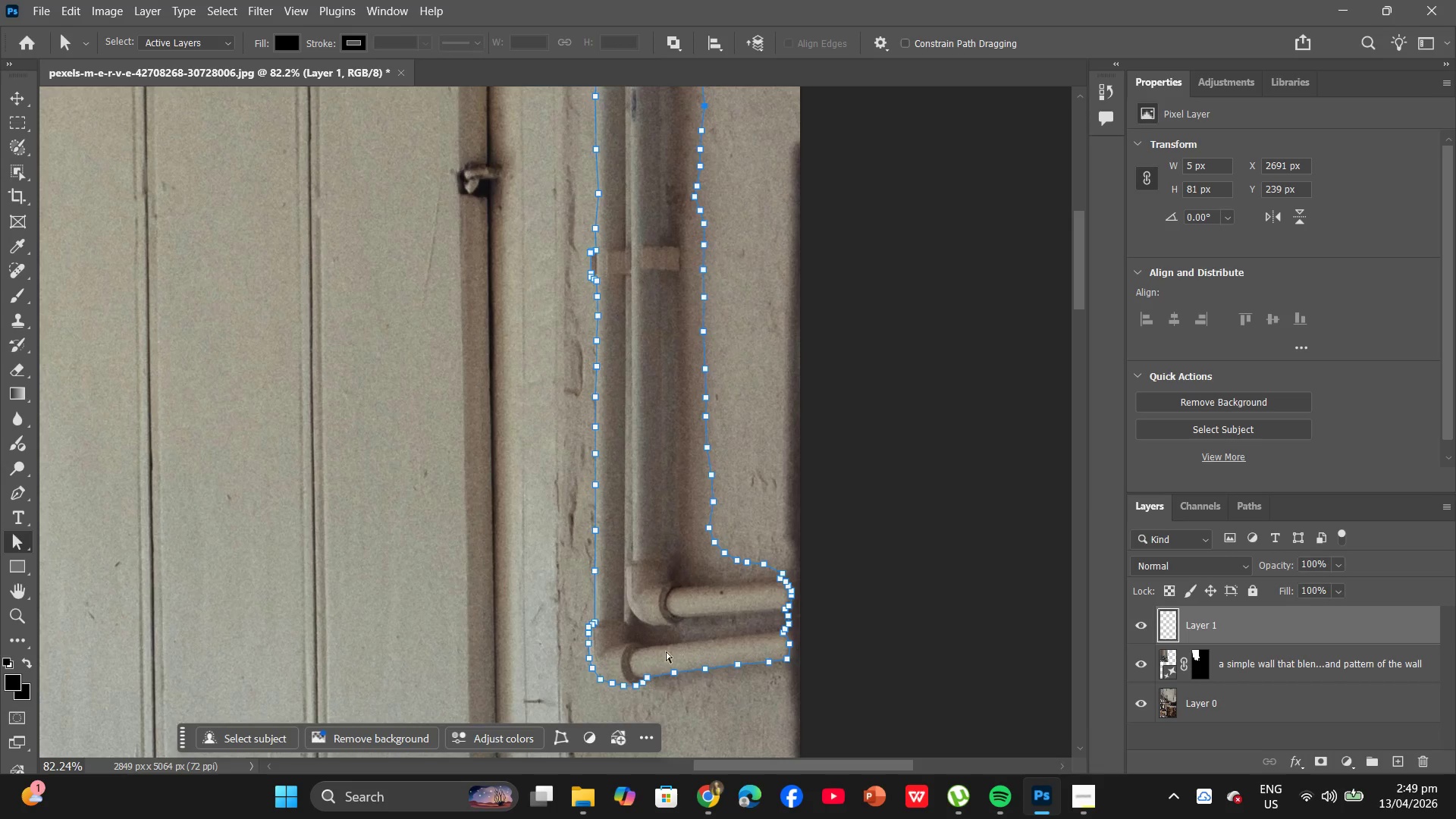 
hold_key(key=AltLeft, duration=0.89)
scroll: coordinate [581, 639], scroll_direction: up, amount: 7.0
 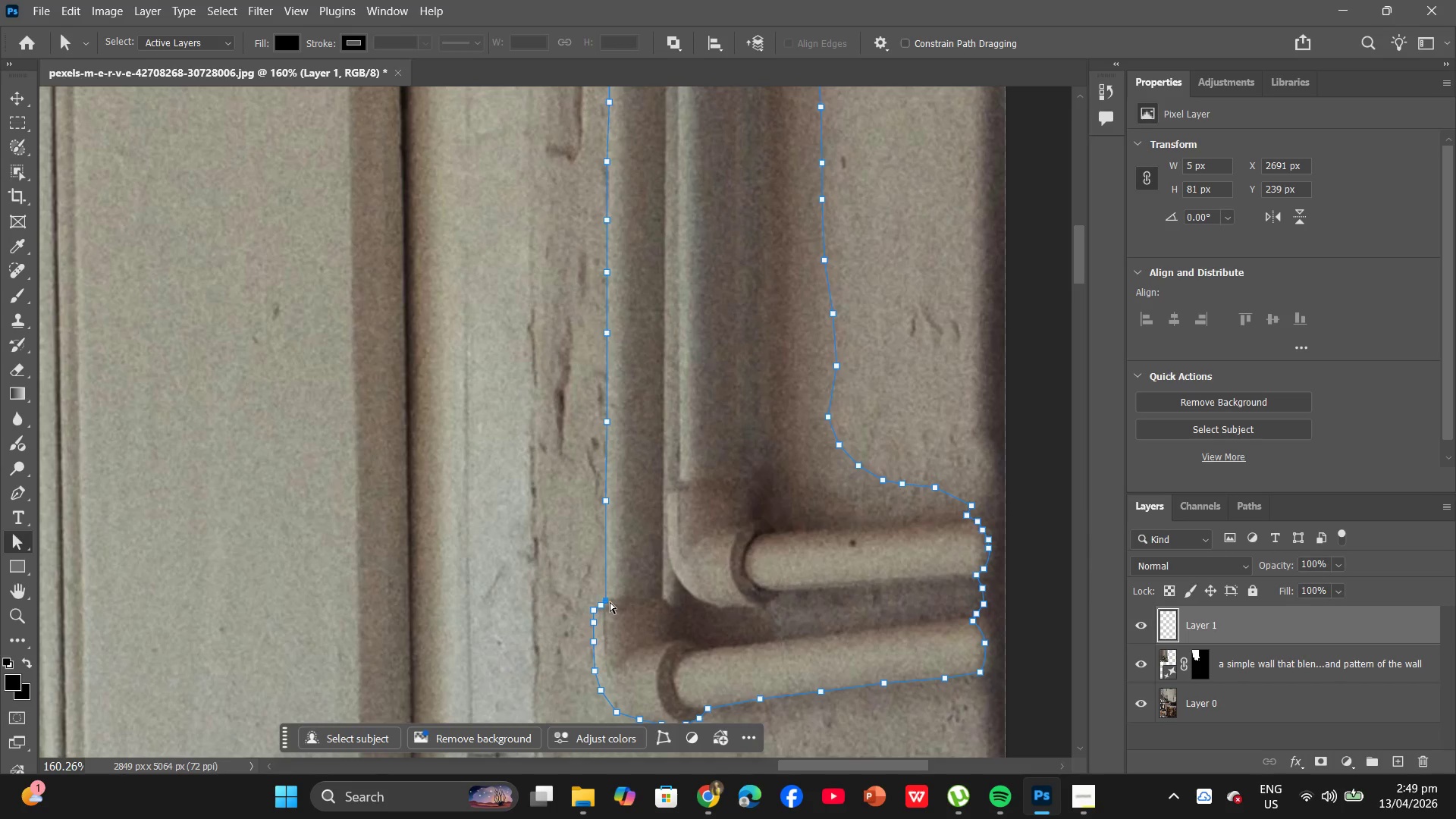 
left_click_drag(start_coordinate=[604, 600], to_coordinate=[605, 560])
 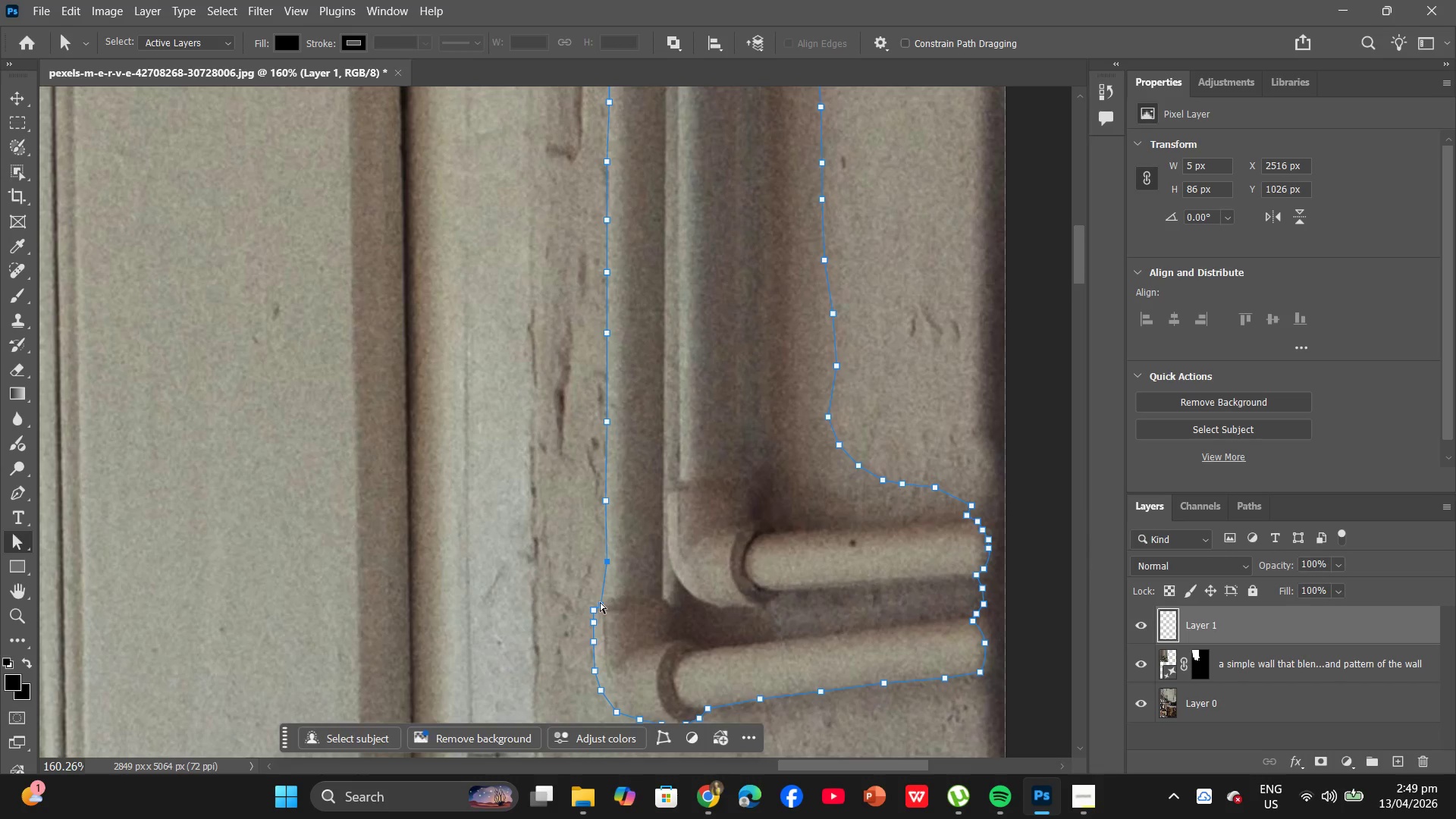 
left_click_drag(start_coordinate=[600, 602], to_coordinate=[607, 598])
 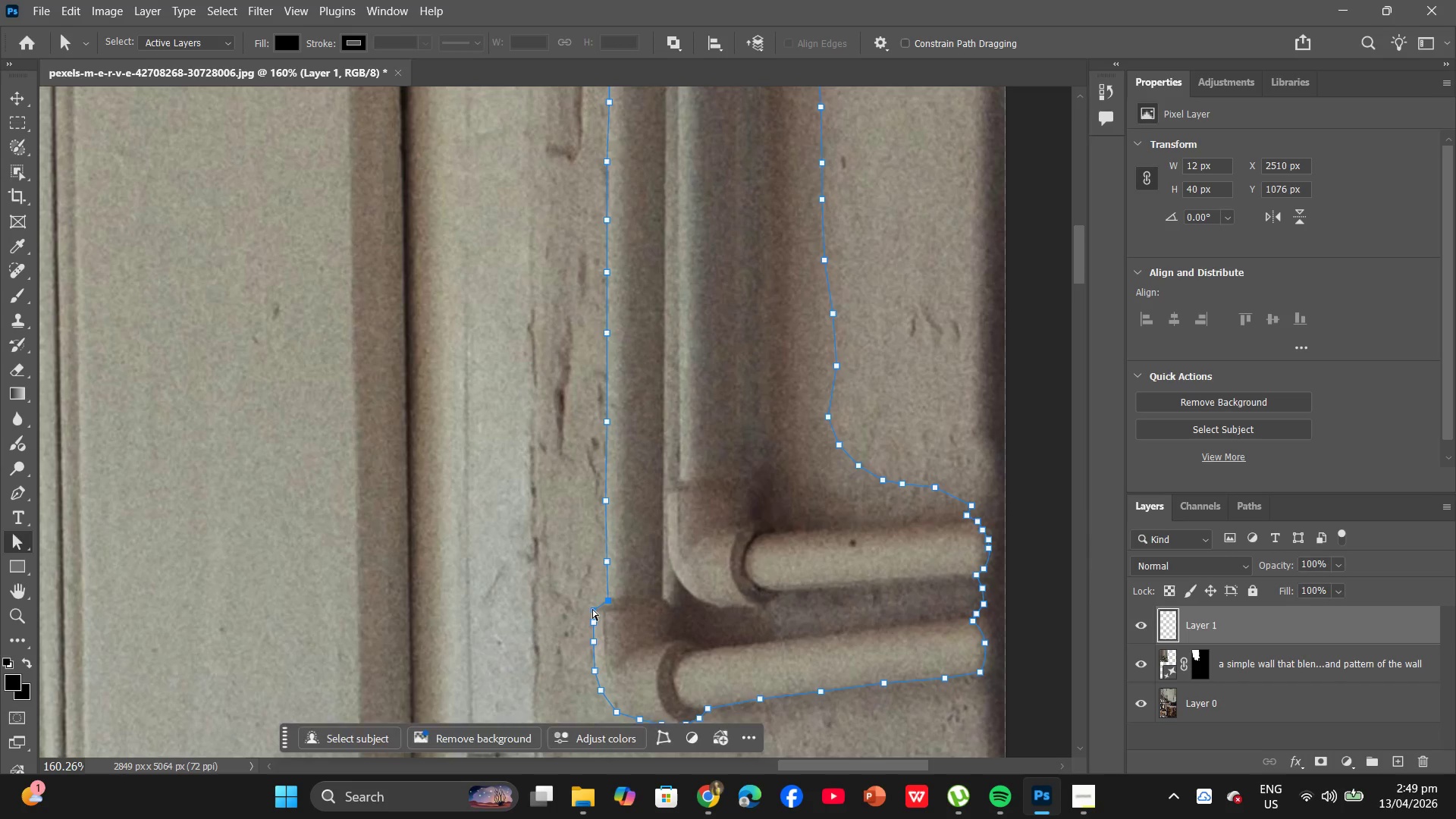 
left_click_drag(start_coordinate=[592, 609], to_coordinate=[596, 605])
 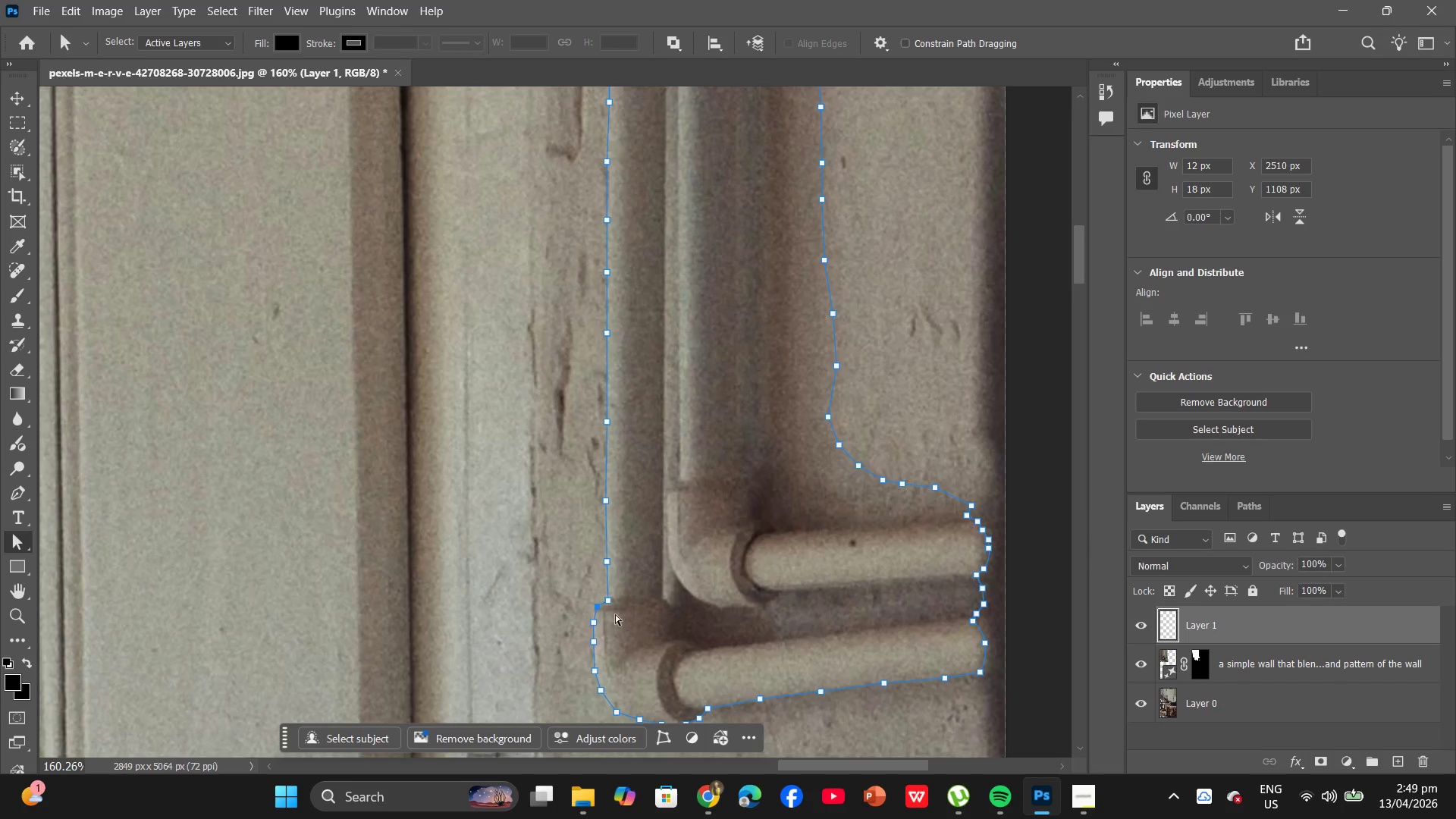 
hold_key(key=AltLeft, duration=0.67)
scroll: coordinate [607, 604], scroll_direction: up, amount: 4.0
 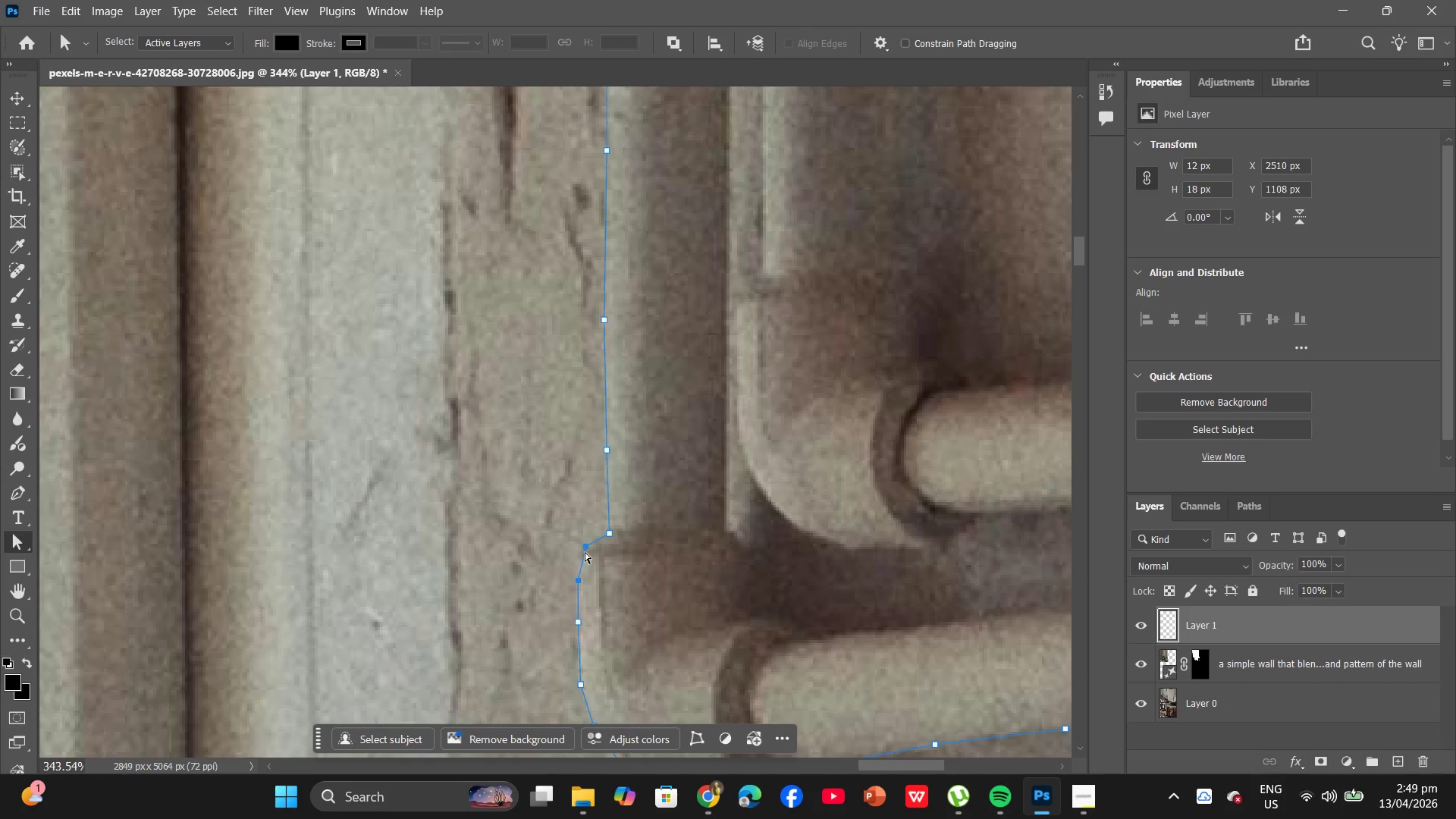 
left_click_drag(start_coordinate=[585, 548], to_coordinate=[574, 547])
 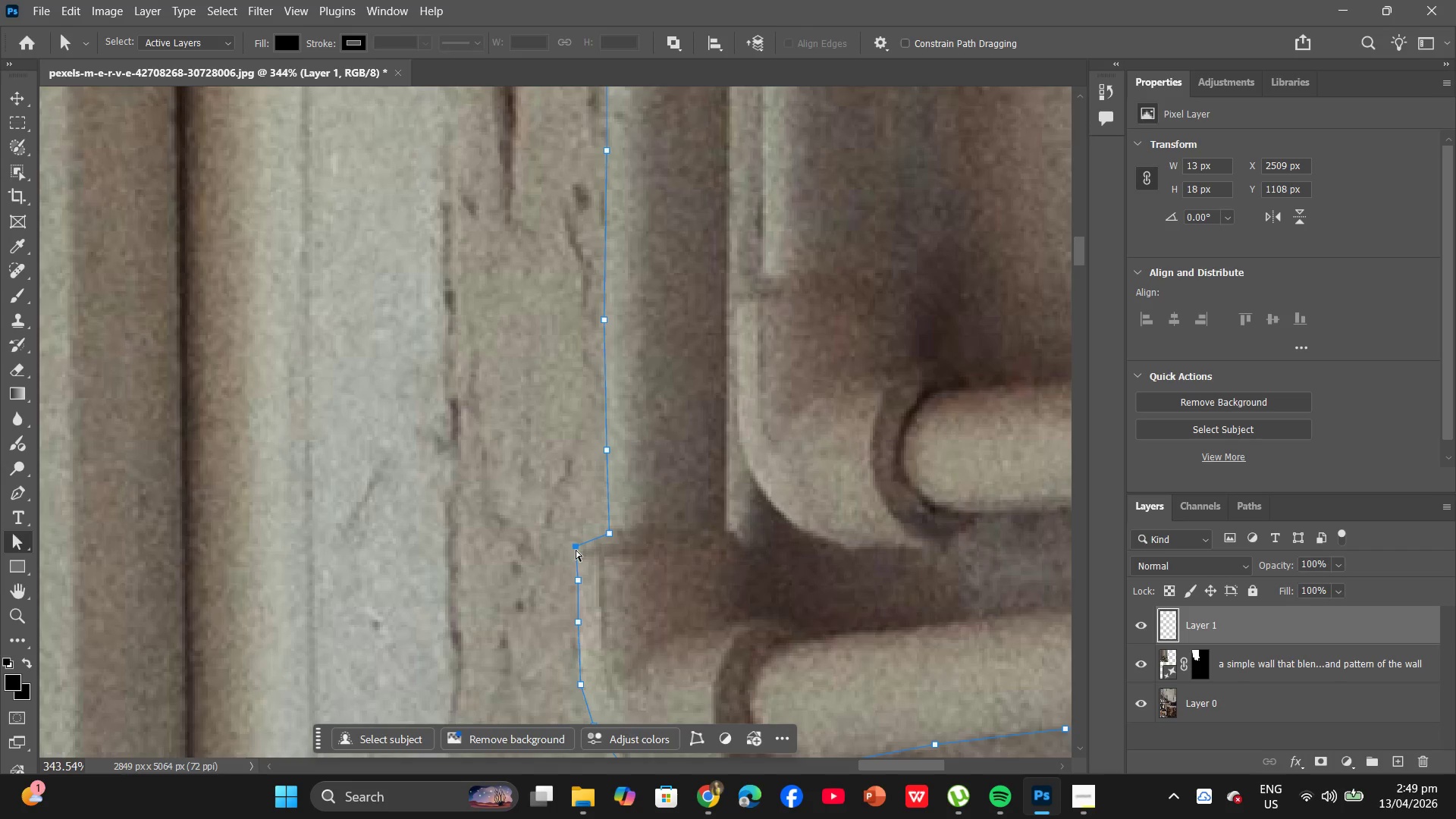 
left_click_drag(start_coordinate=[575, 550], to_coordinate=[578, 546])
 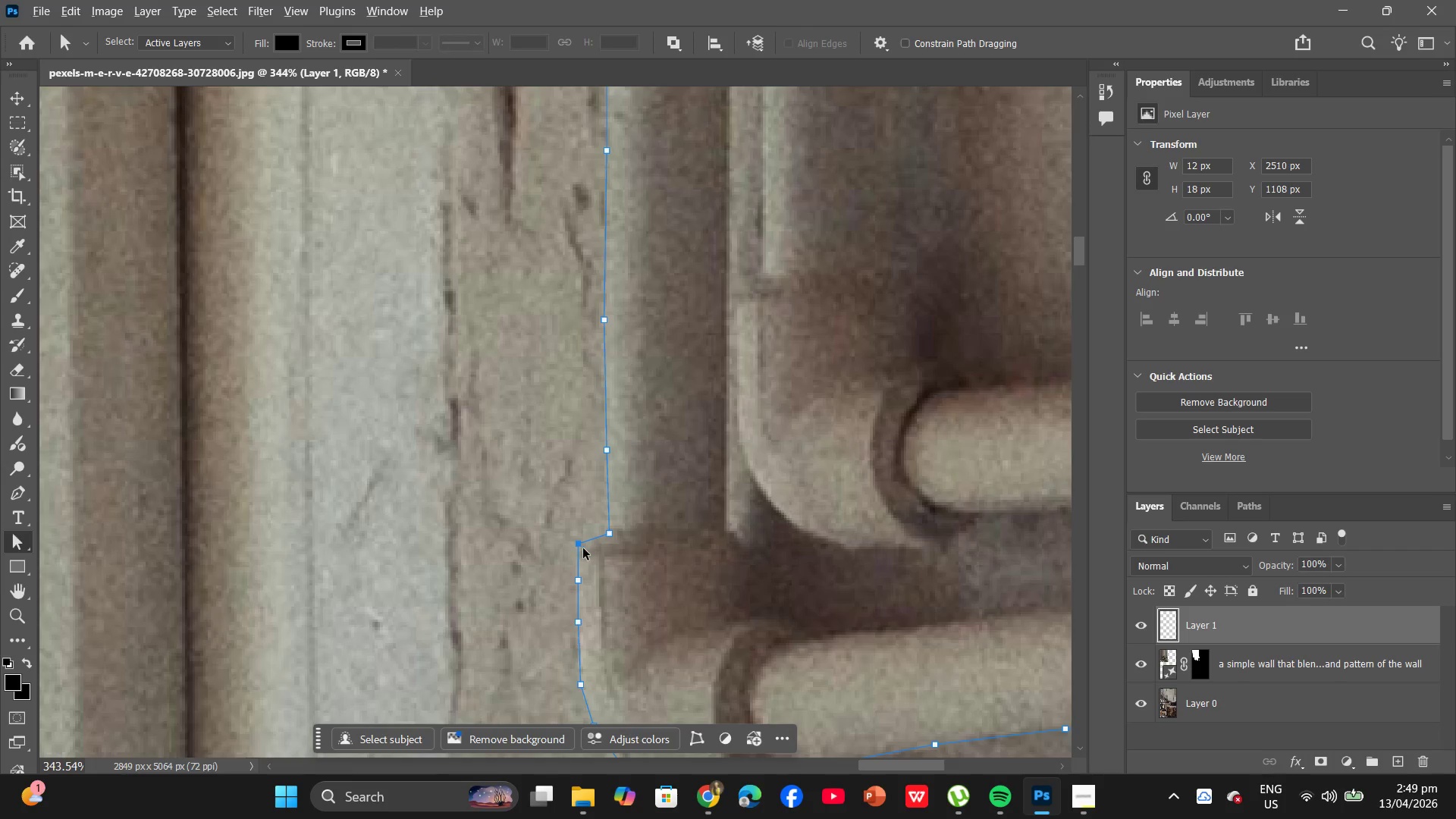 
hold_key(key=AltLeft, duration=0.66)
scroll: coordinate [587, 548], scroll_direction: down, amount: 5.0
 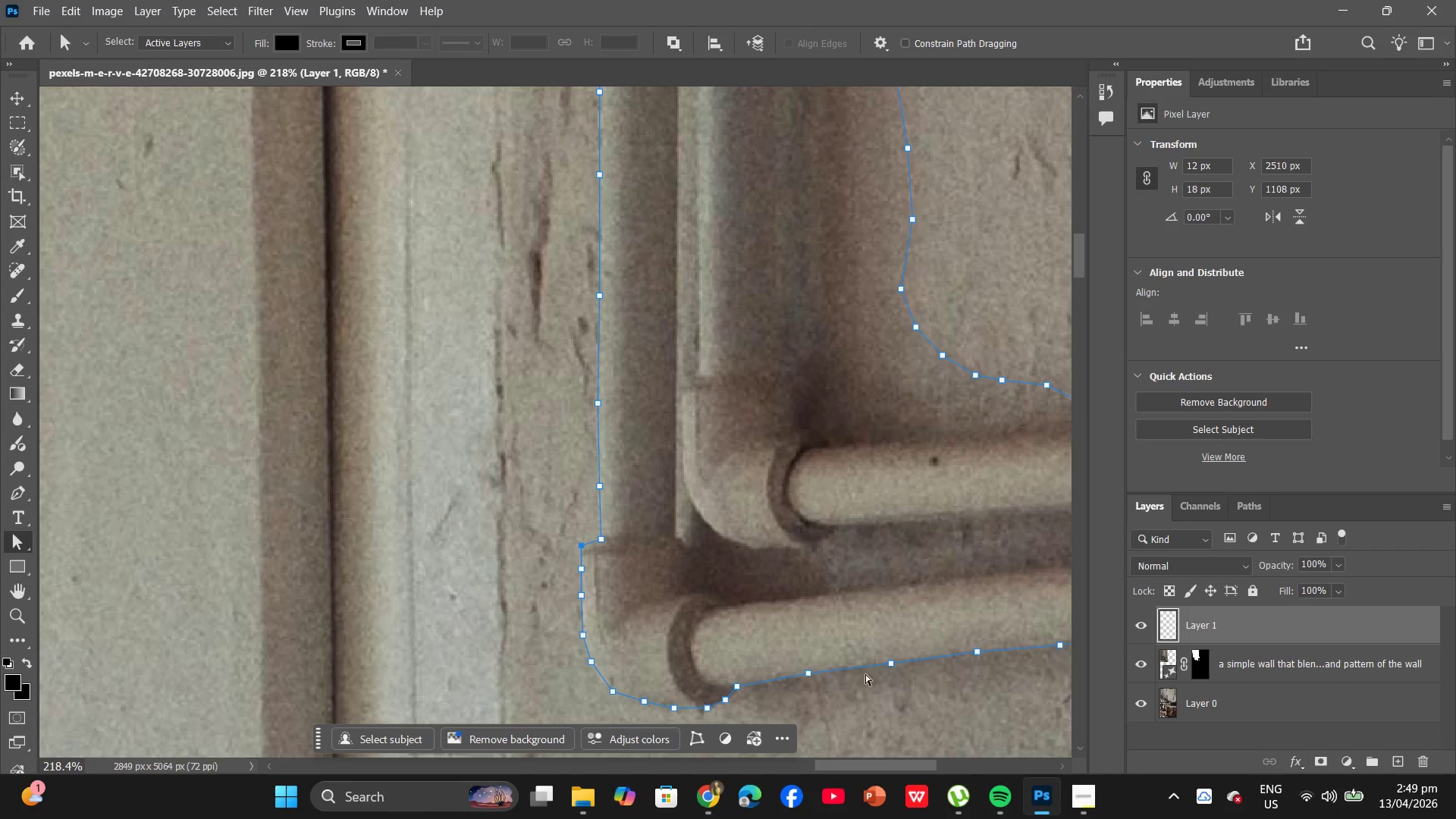 
hold_key(key=AltLeft, duration=0.47)
scroll: coordinate [865, 563], scroll_direction: down, amount: 4.0
 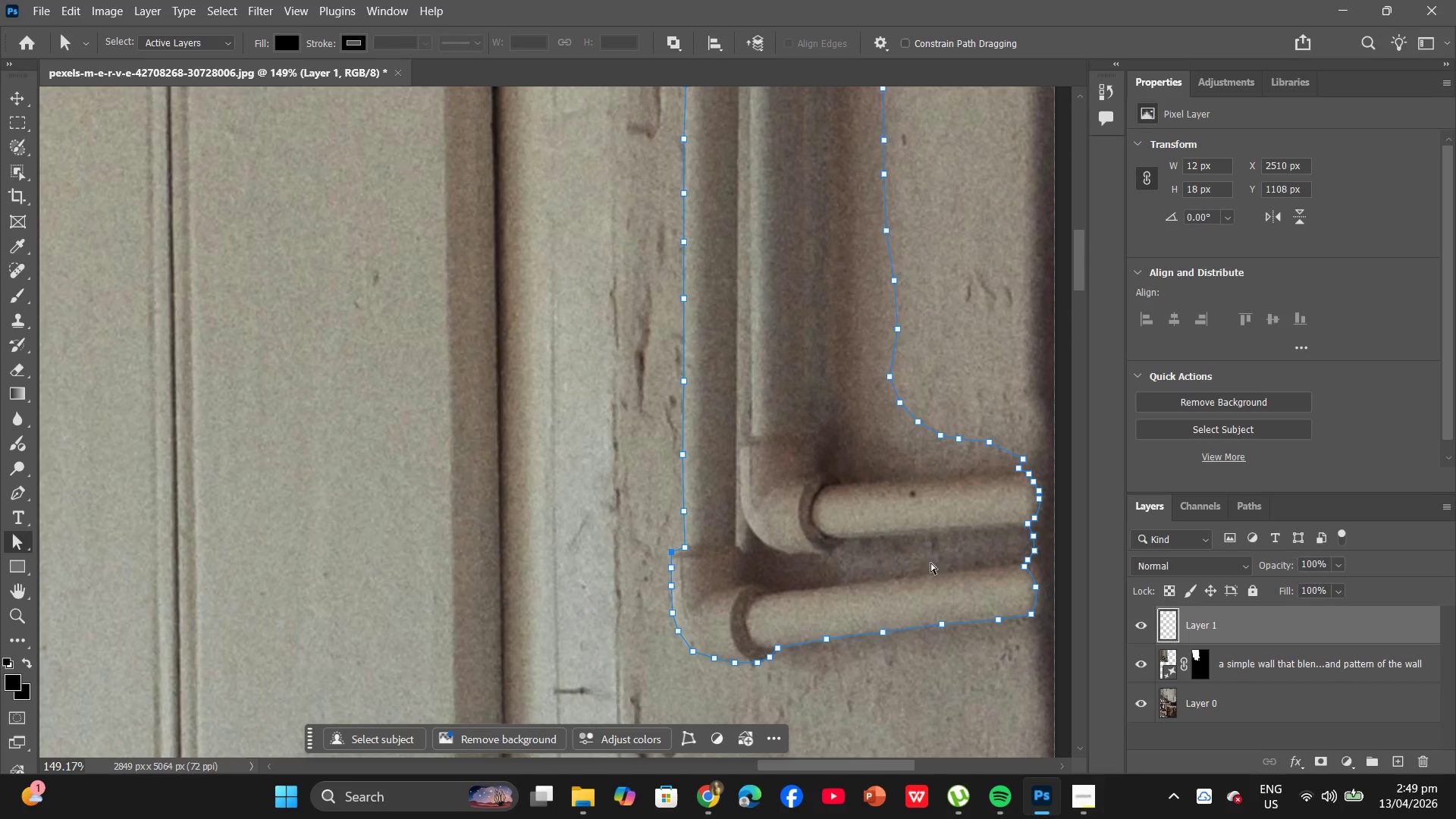 
hold_key(key=Space, duration=0.48)
 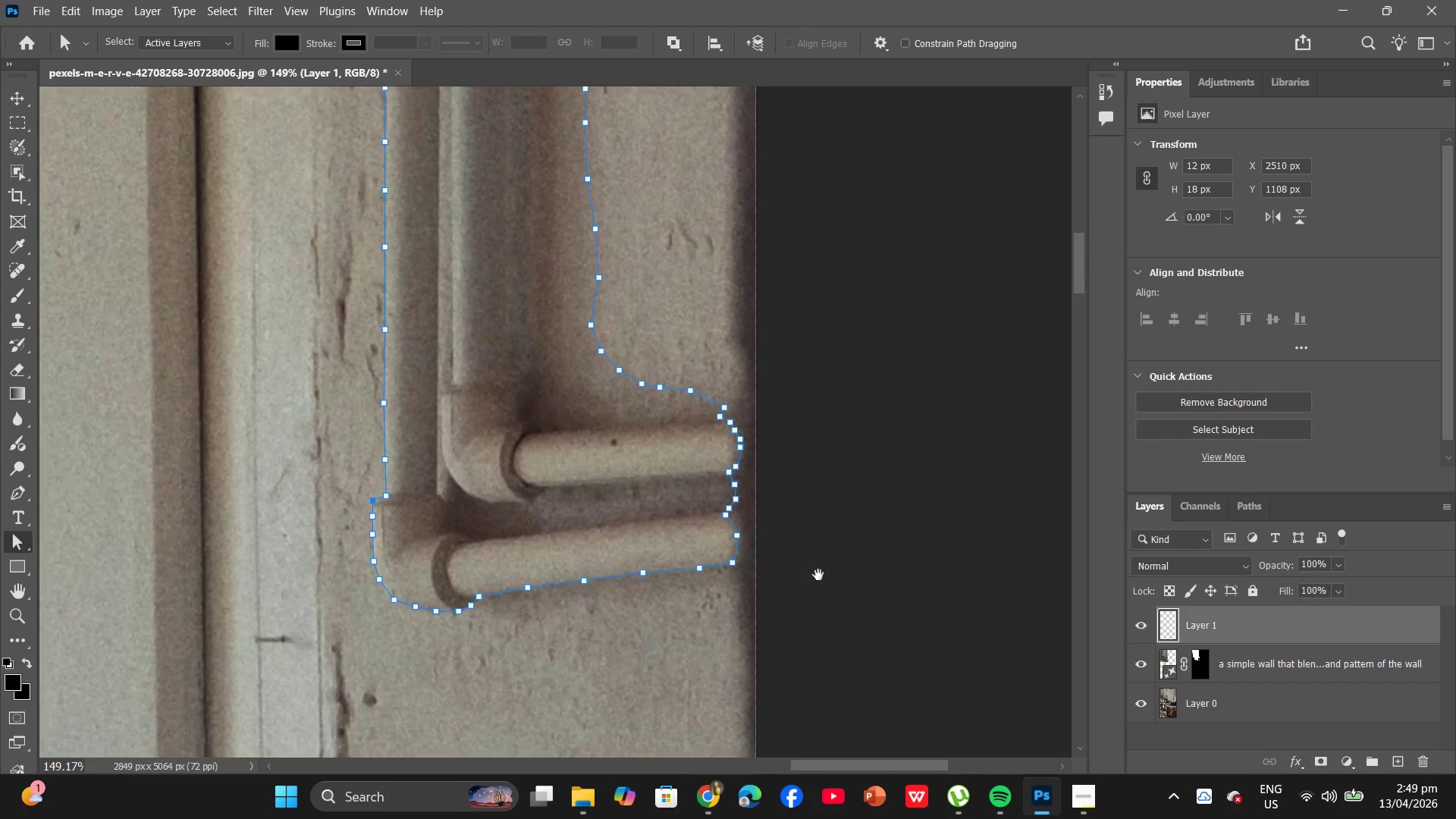 
left_click_drag(start_coordinate=[949, 560], to_coordinate=[733, 529])
 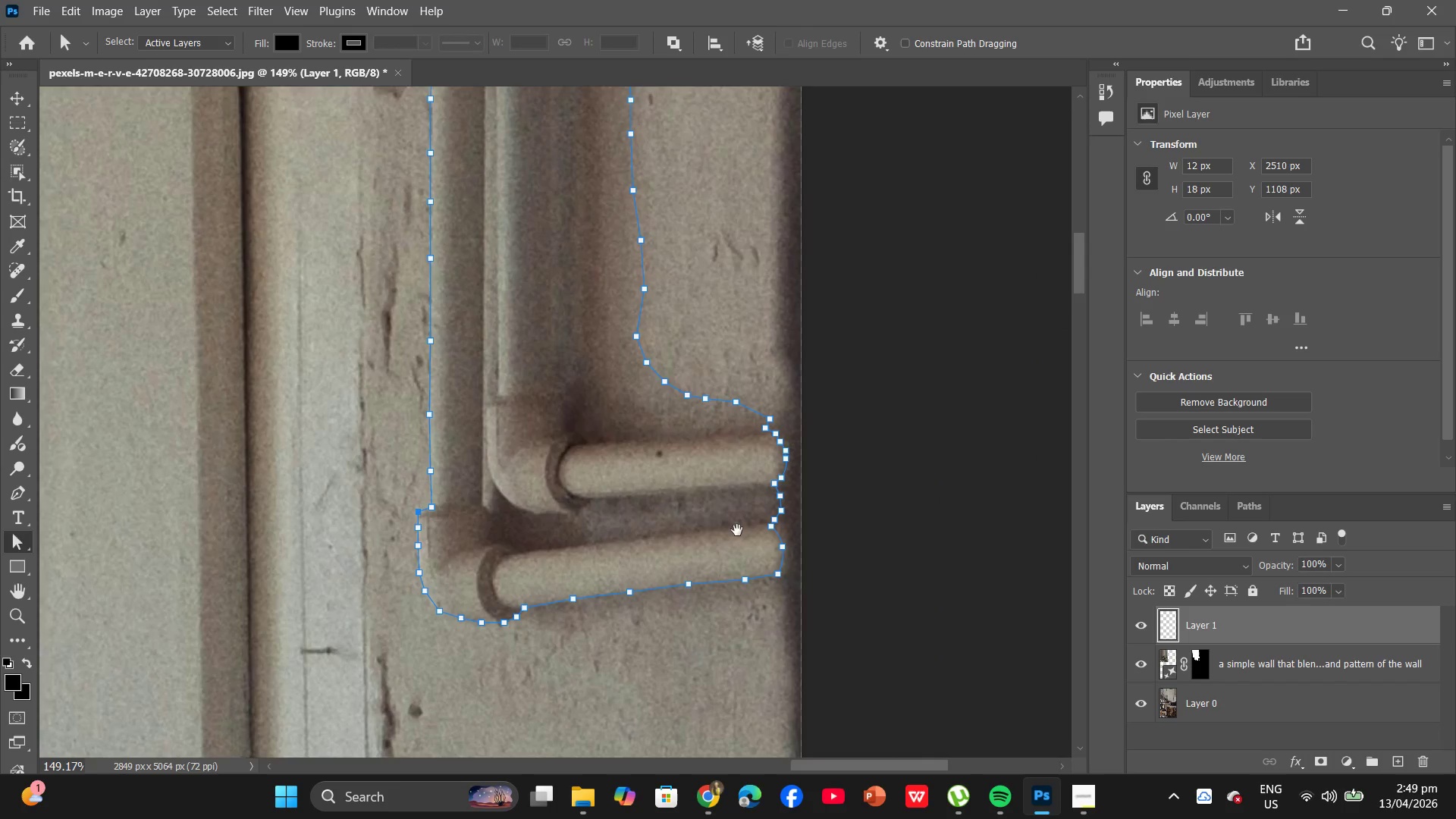 
hold_key(key=AltLeft, duration=1.39)
scroll: coordinate [852, 608], scroll_direction: up, amount: 7.0
 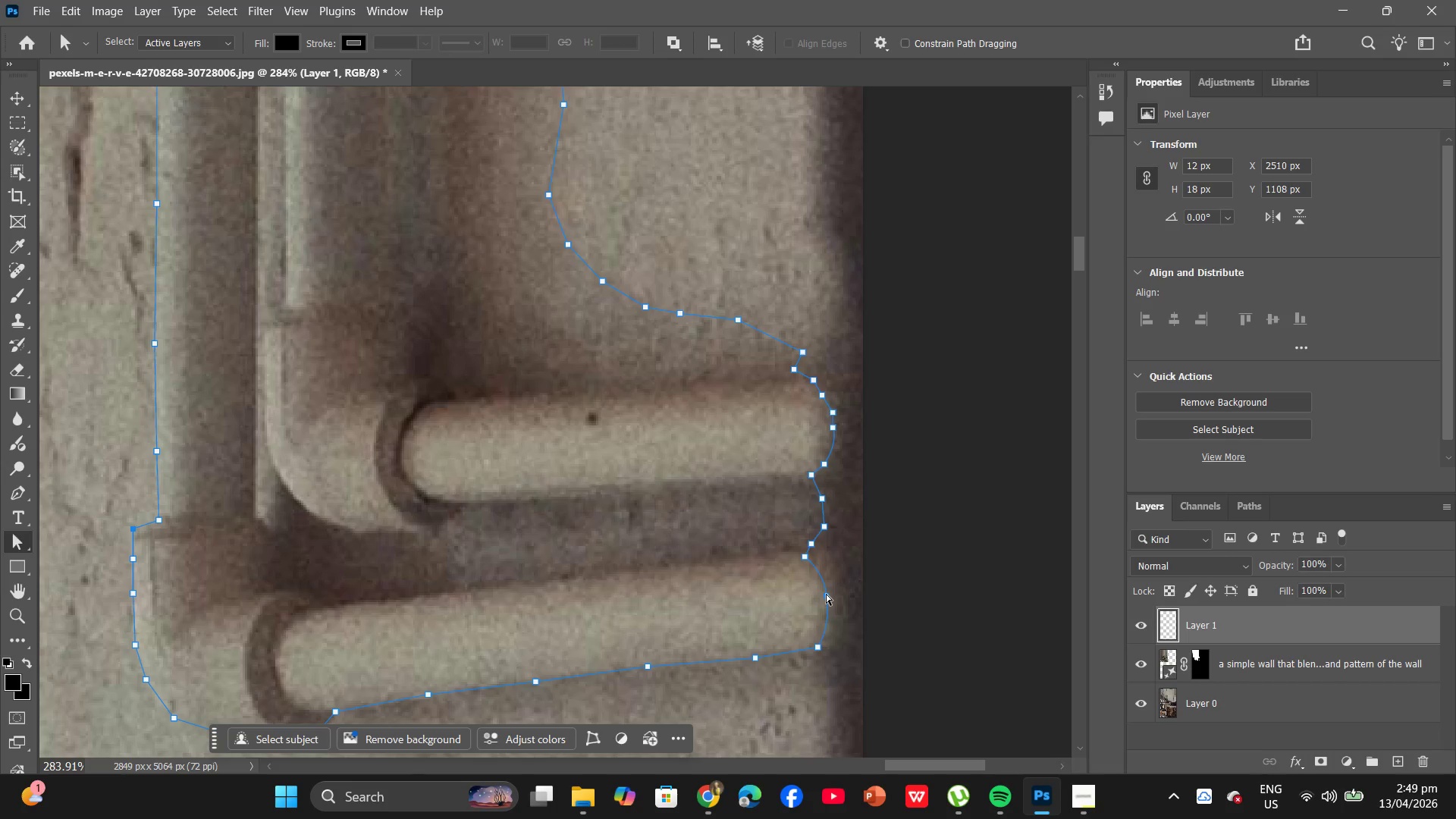 
left_click_drag(start_coordinate=[826, 594], to_coordinate=[818, 592])
 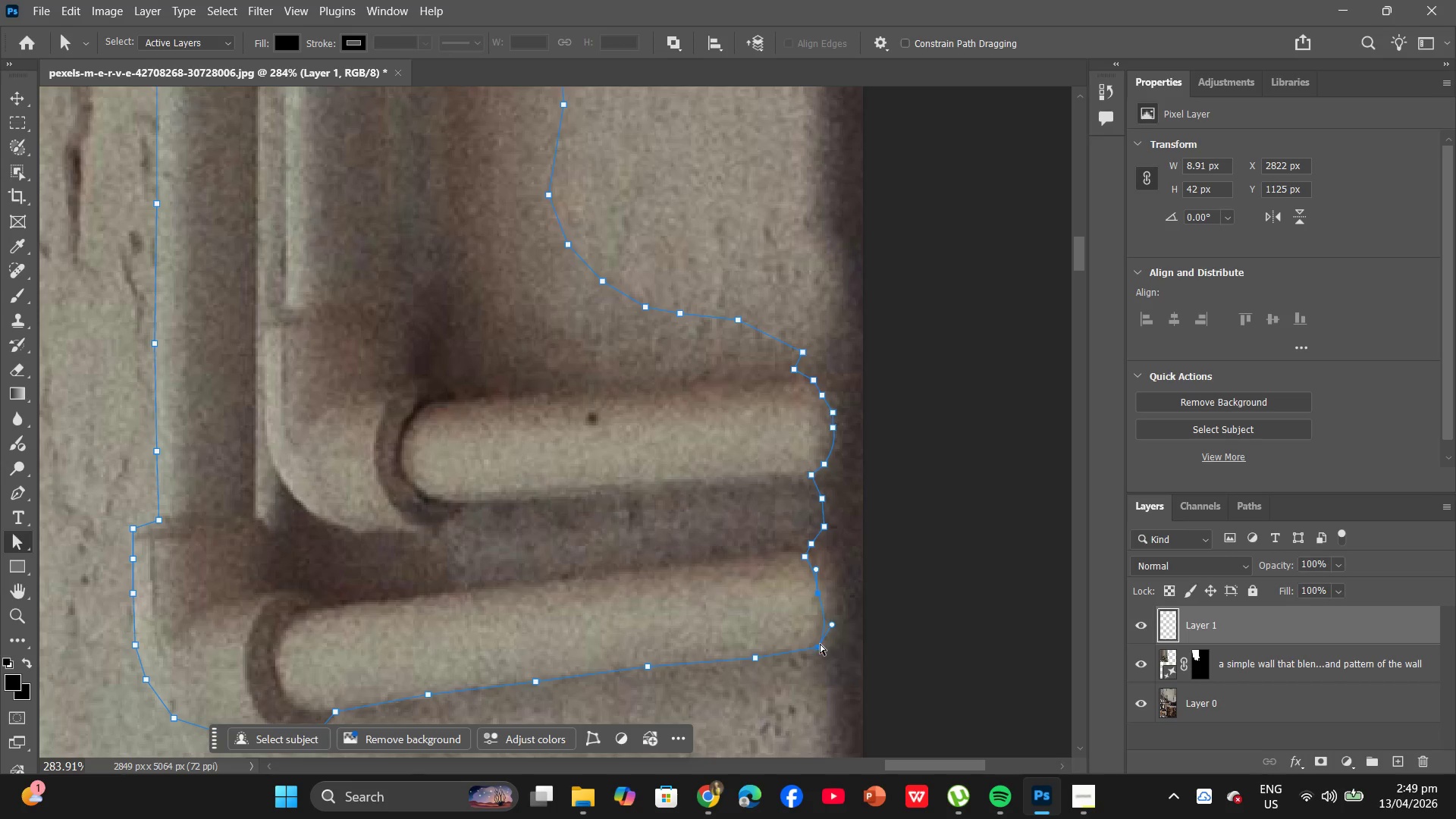 
left_click_drag(start_coordinate=[816, 643], to_coordinate=[812, 642])
 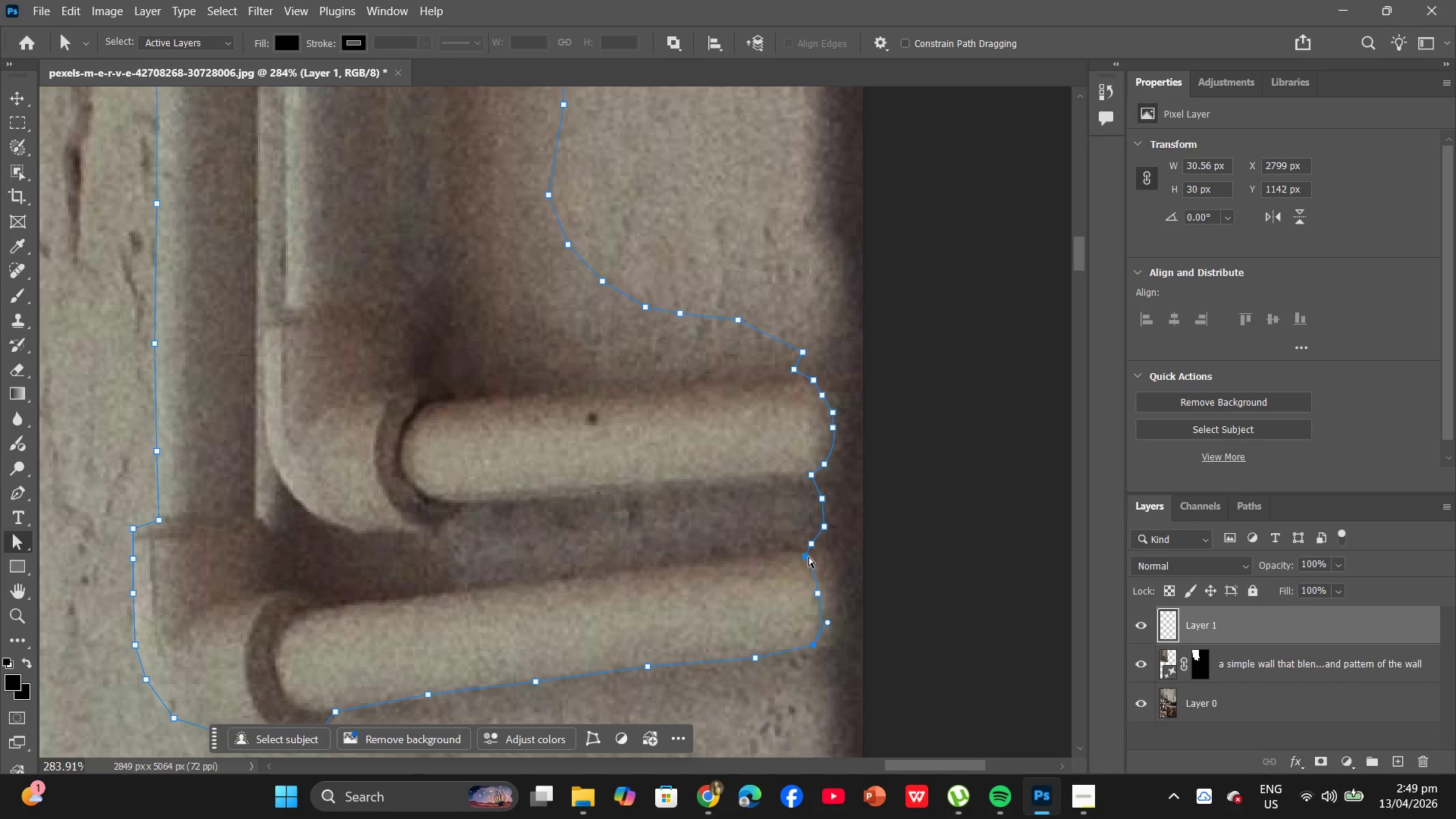 
left_click_drag(start_coordinate=[808, 555], to_coordinate=[802, 548])
 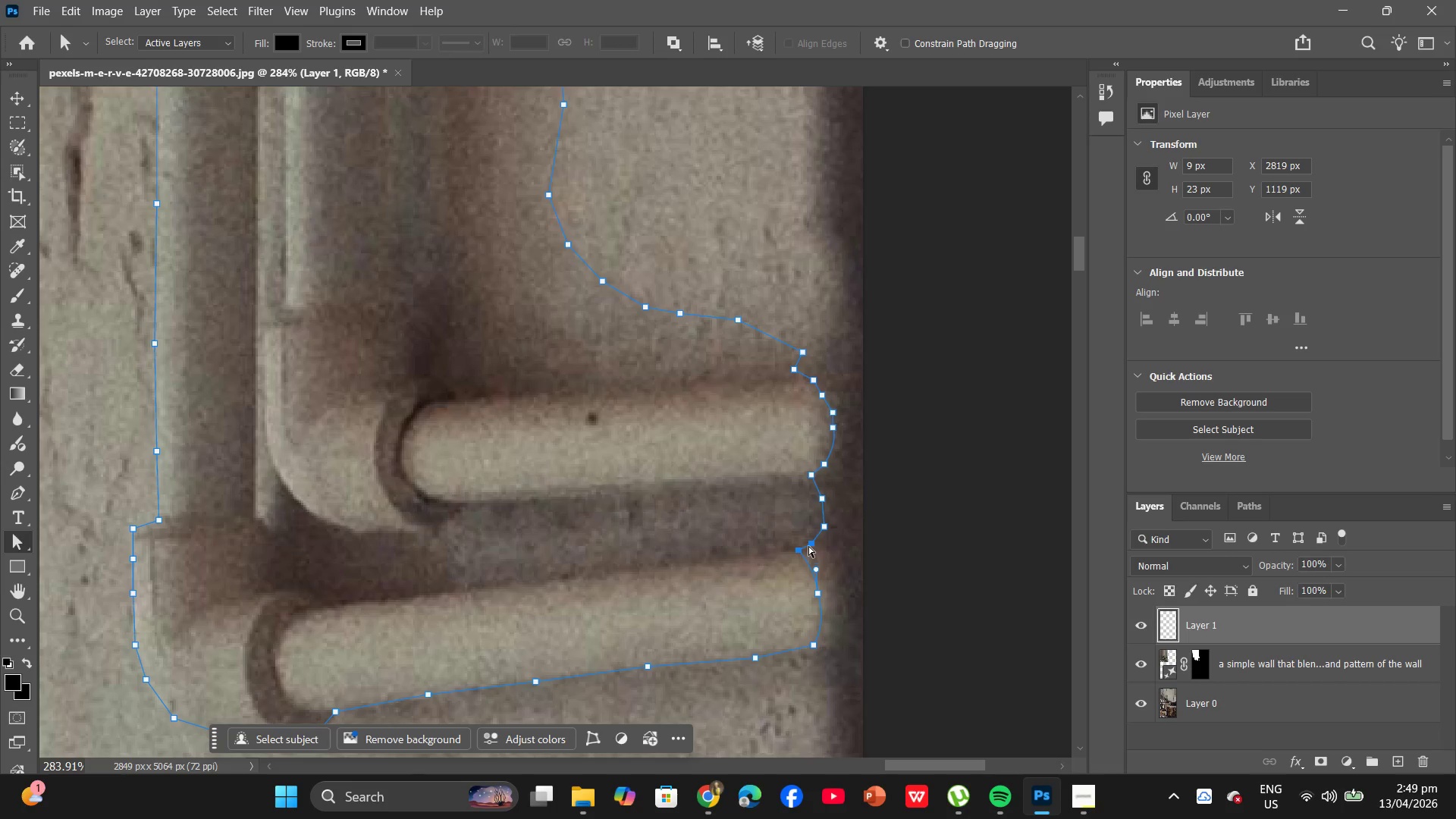 
left_click_drag(start_coordinate=[811, 545], to_coordinate=[734, 560])
 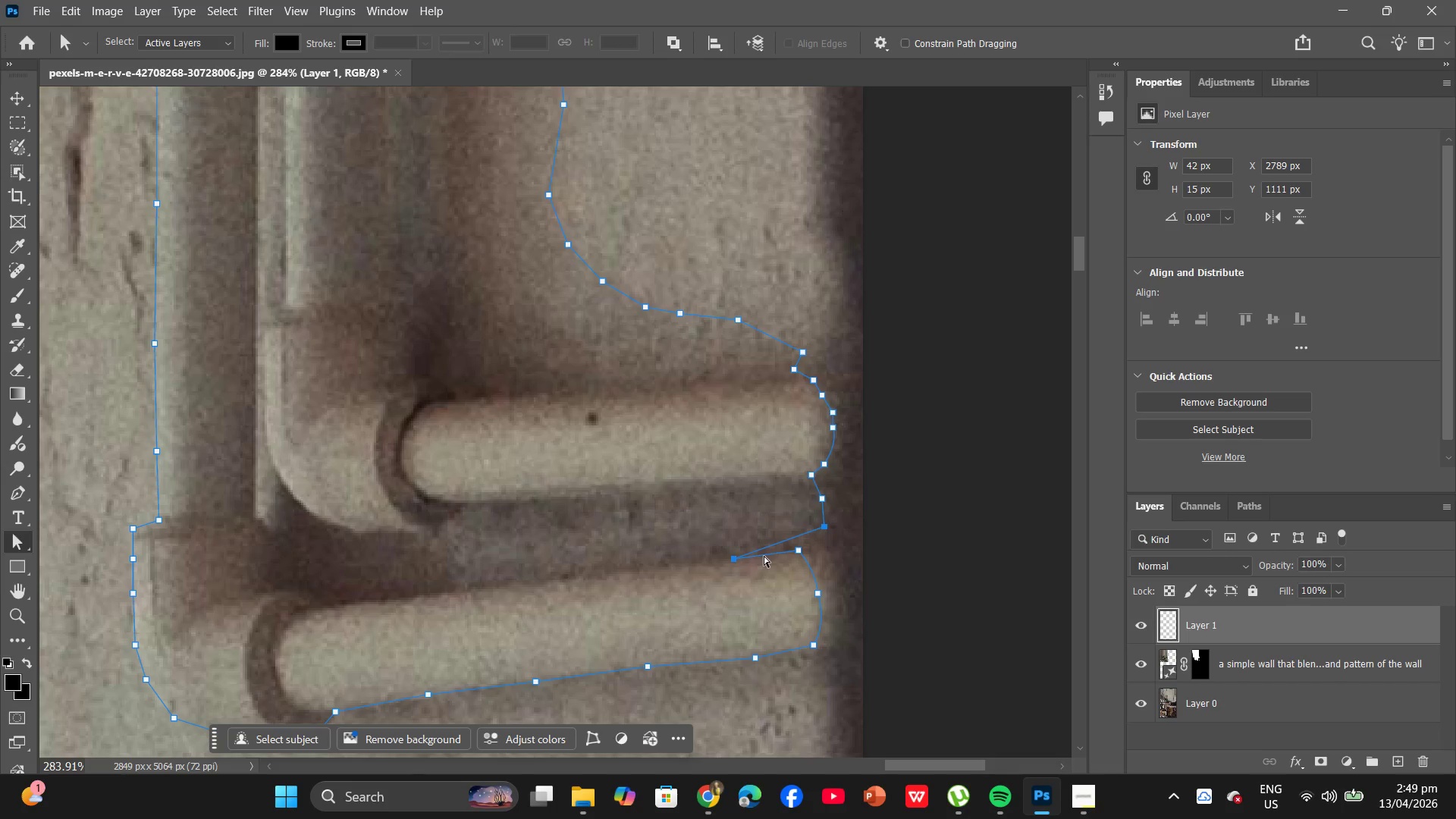 
left_click_drag(start_coordinate=[745, 557], to_coordinate=[757, 551])
 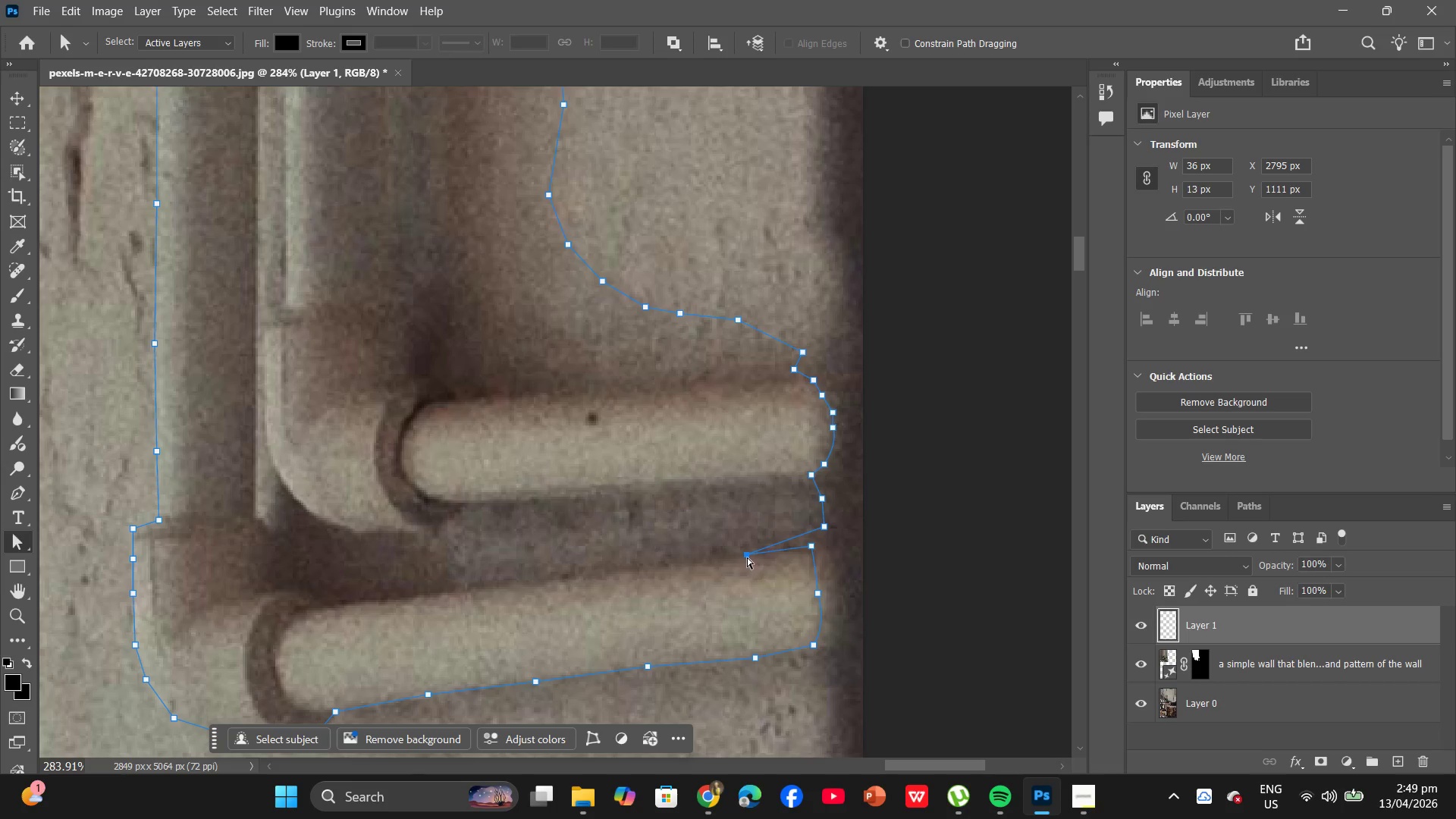 
left_click_drag(start_coordinate=[747, 556], to_coordinate=[827, 538])
 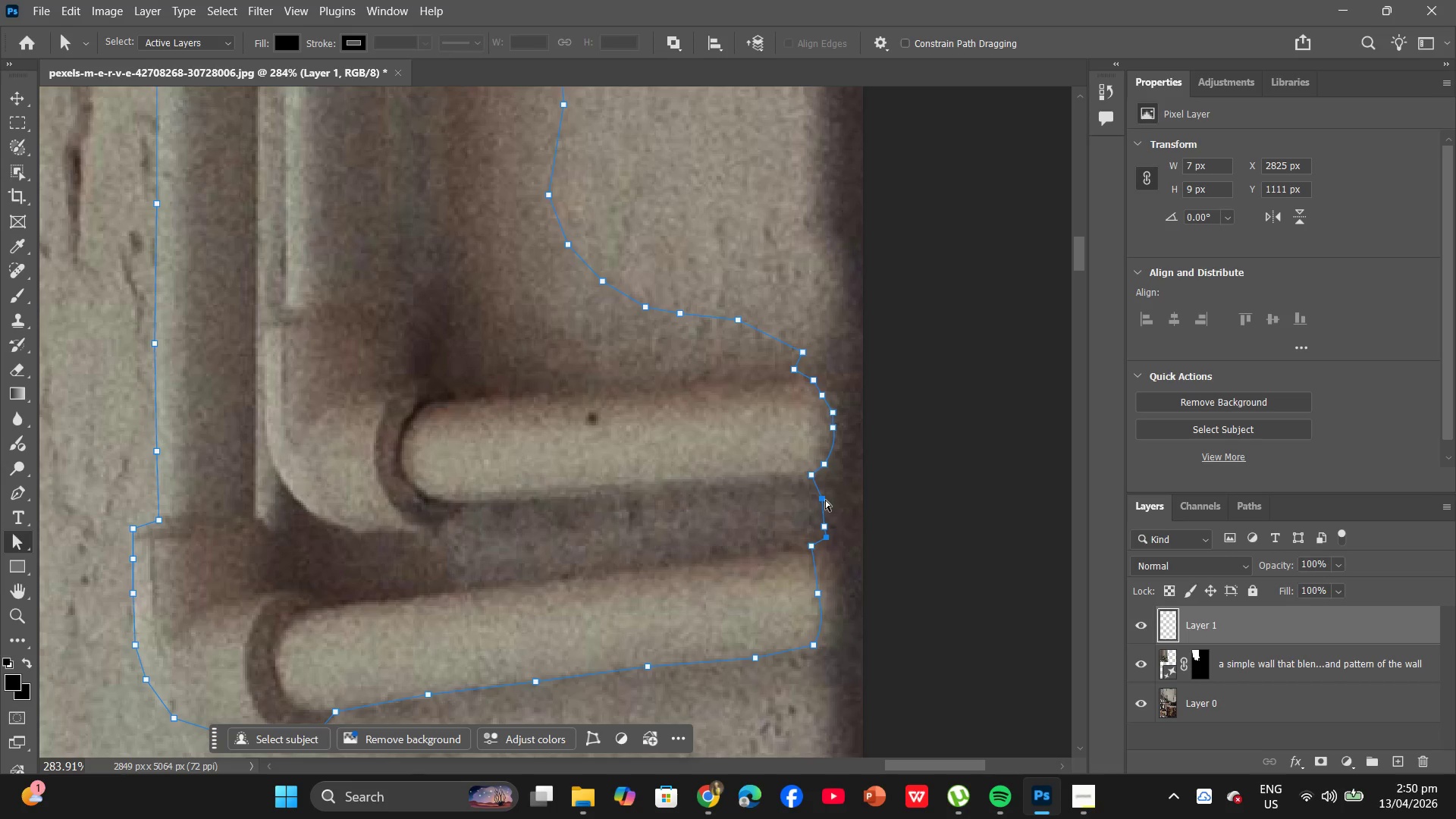 
left_click([824, 500])
 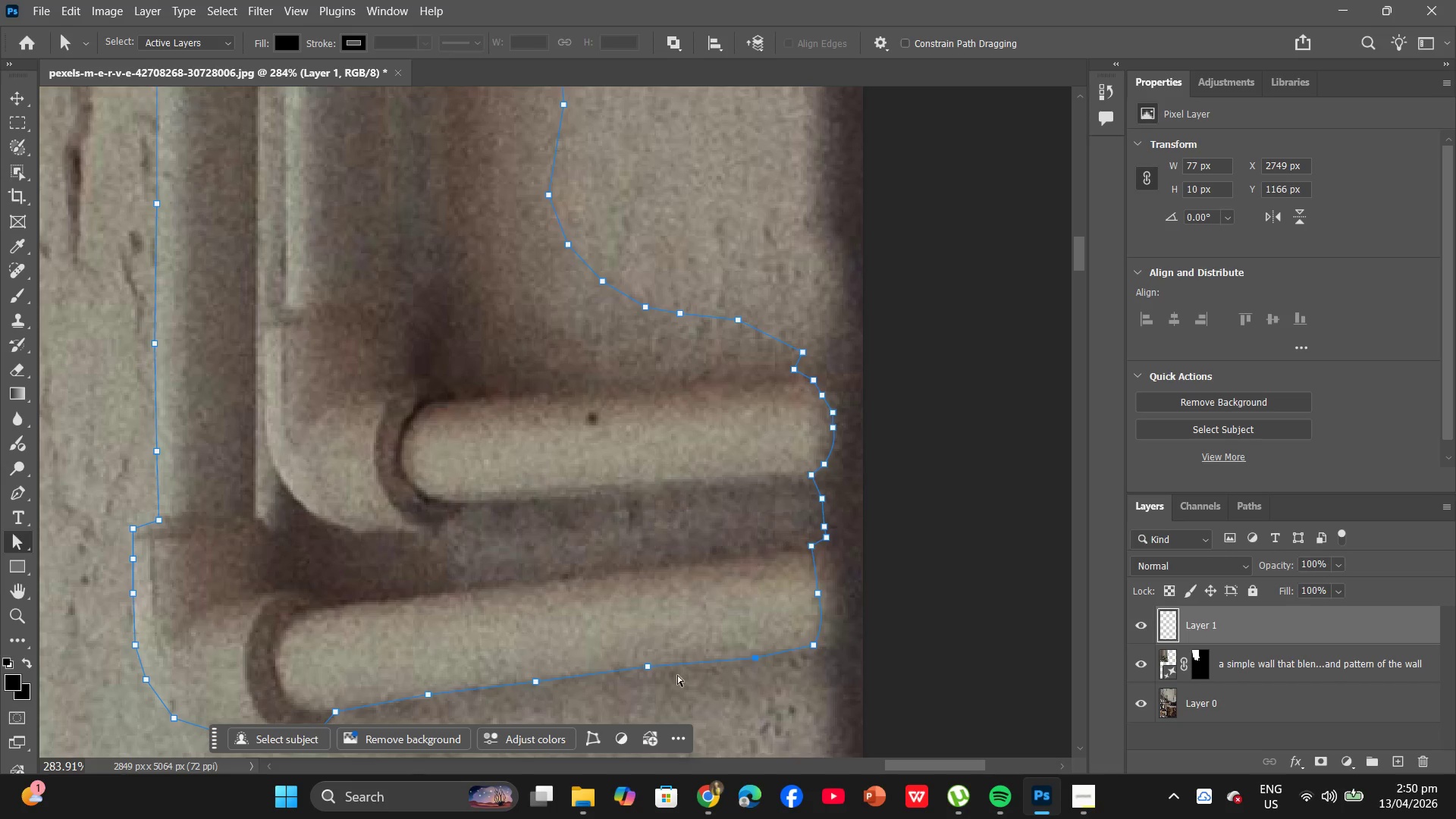 
wait(5.86)
 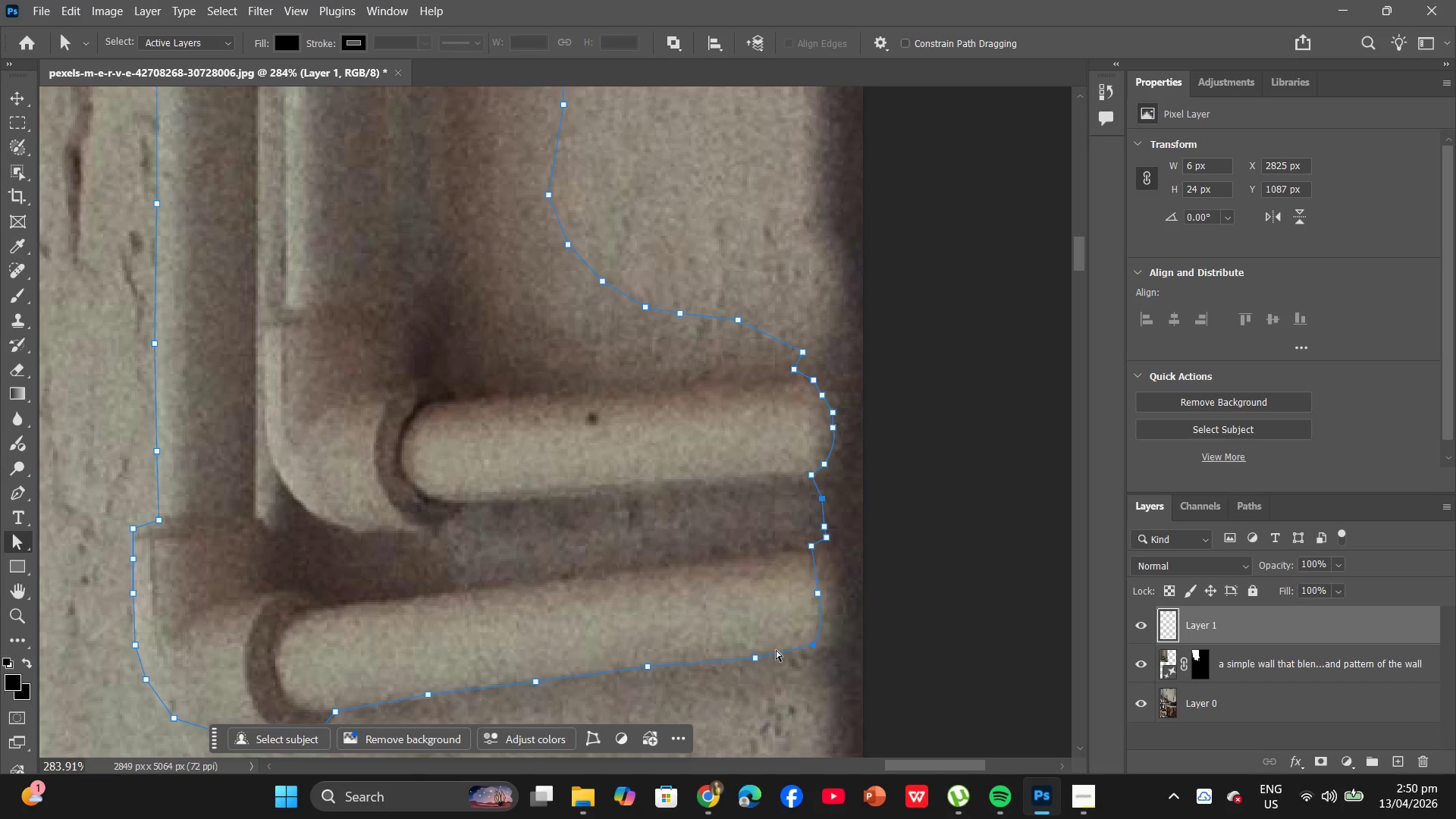 
scroll: coordinate [635, 614], scroll_direction: down, amount: 7.0
 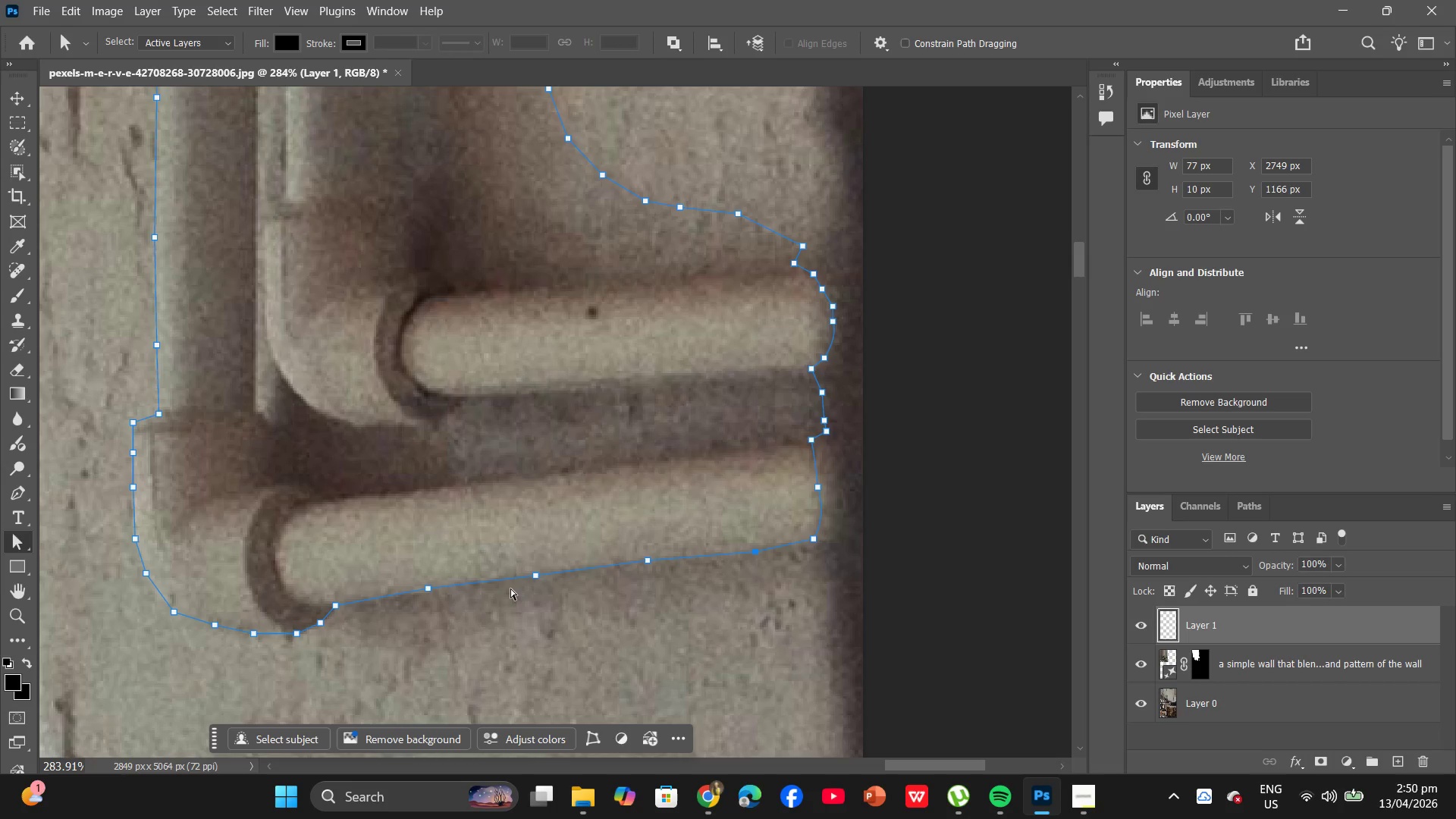 
hold_key(key=AltLeft, duration=0.72)
scroll: coordinate [505, 592], scroll_direction: down, amount: 7.0
 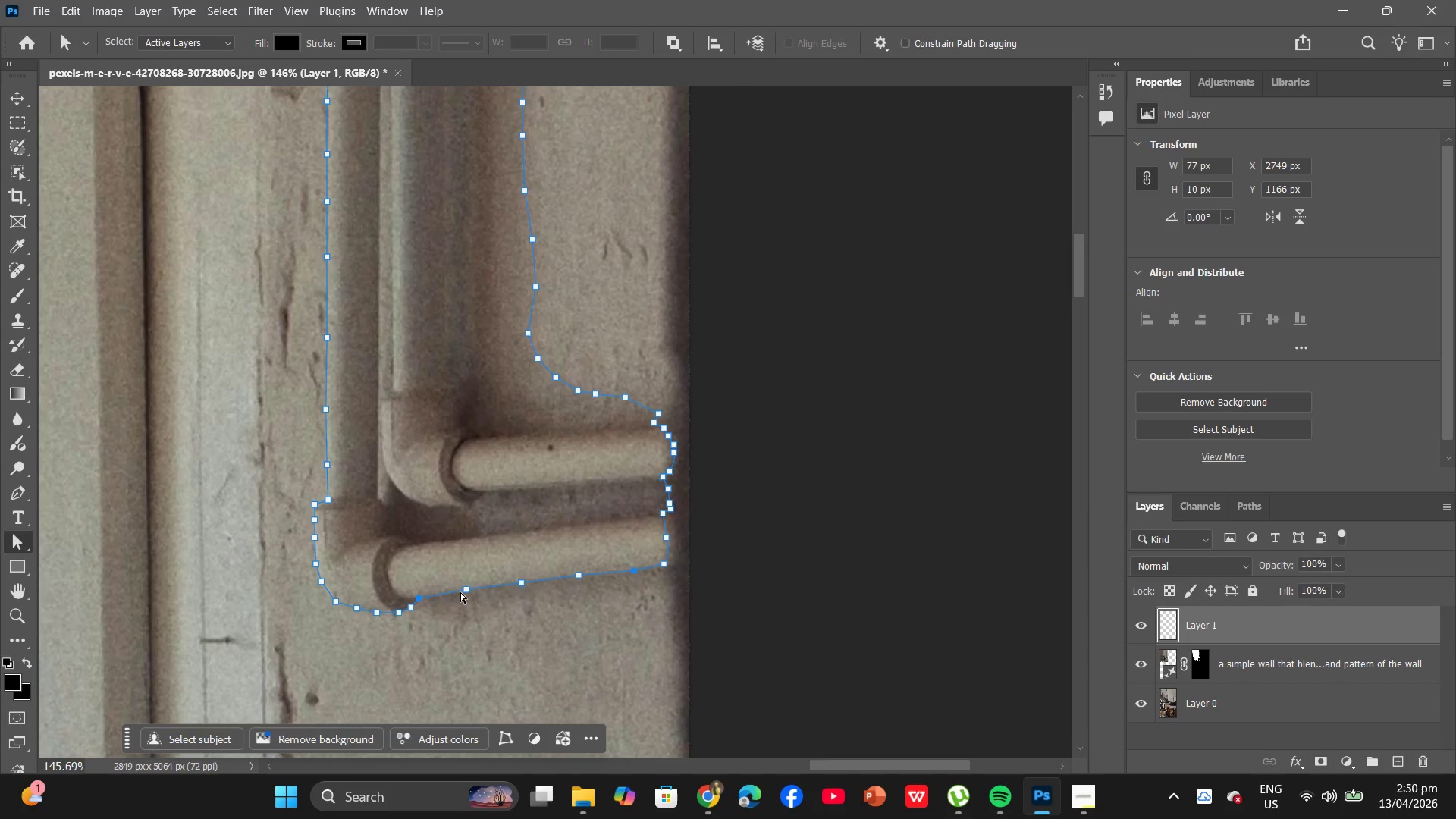 
left_click_drag(start_coordinate=[467, 591], to_coordinate=[430, 614])
 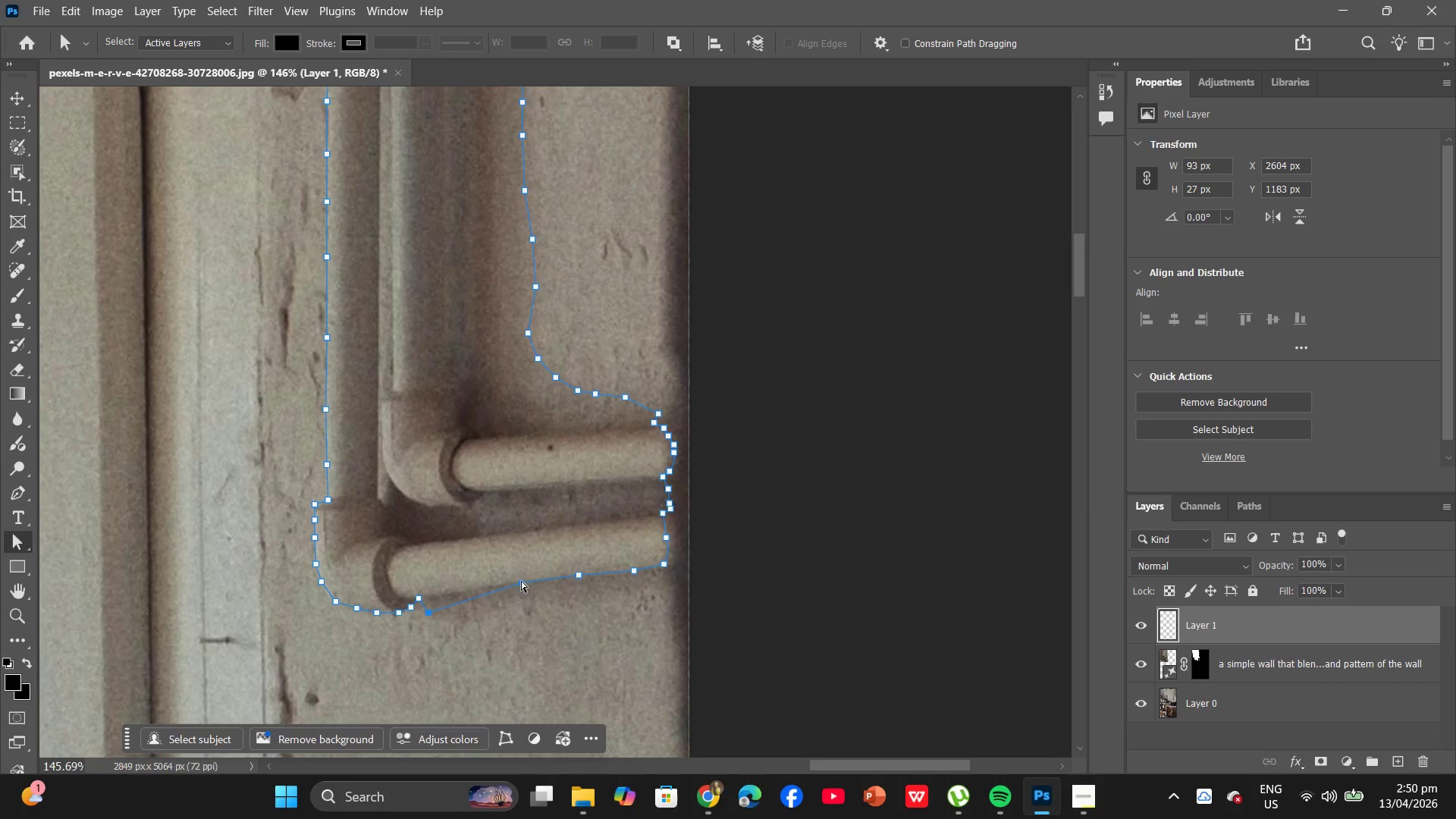 
left_click_drag(start_coordinate=[522, 581], to_coordinate=[461, 619])
 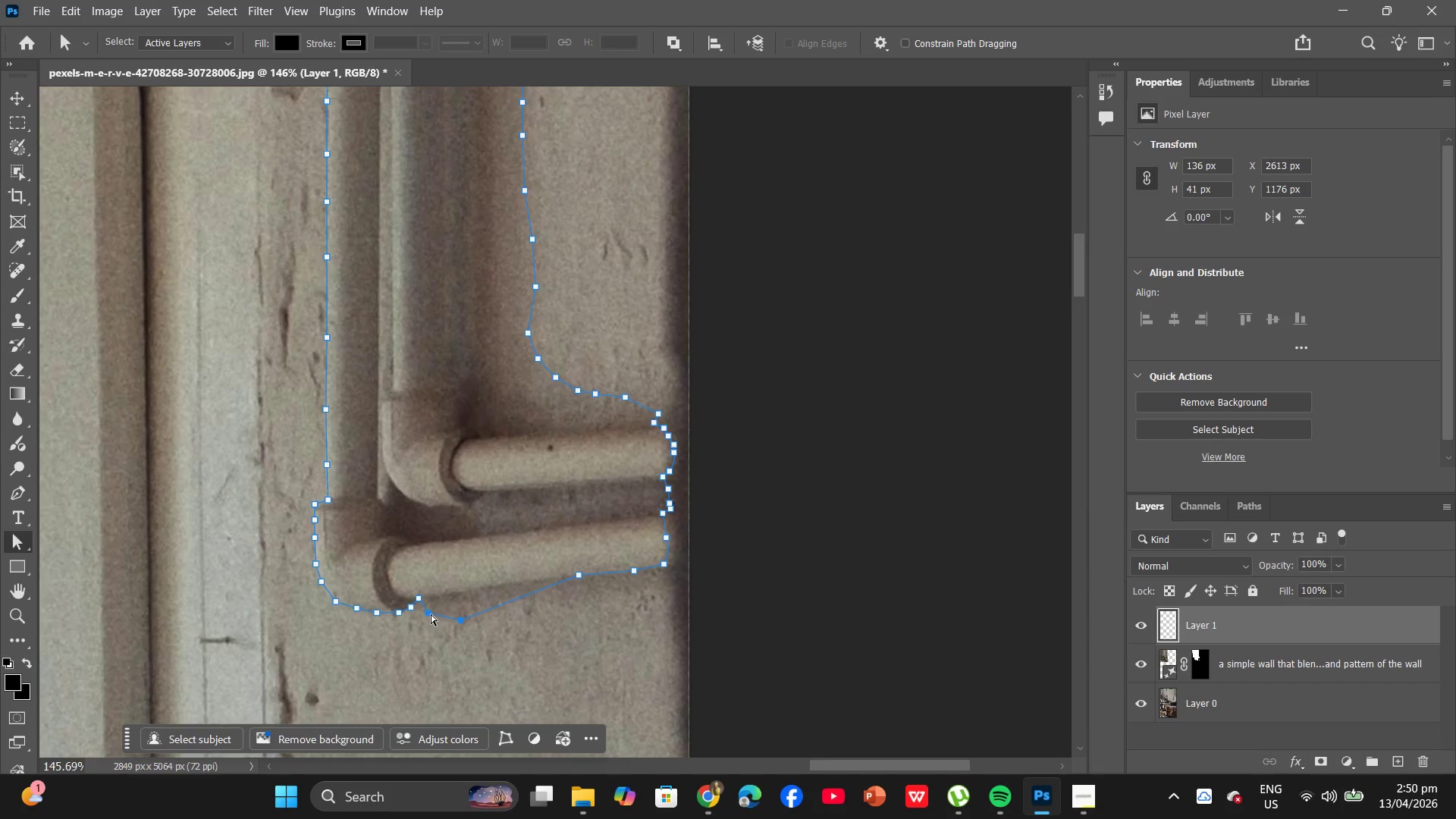 
left_click_drag(start_coordinate=[431, 614], to_coordinate=[433, 619])
 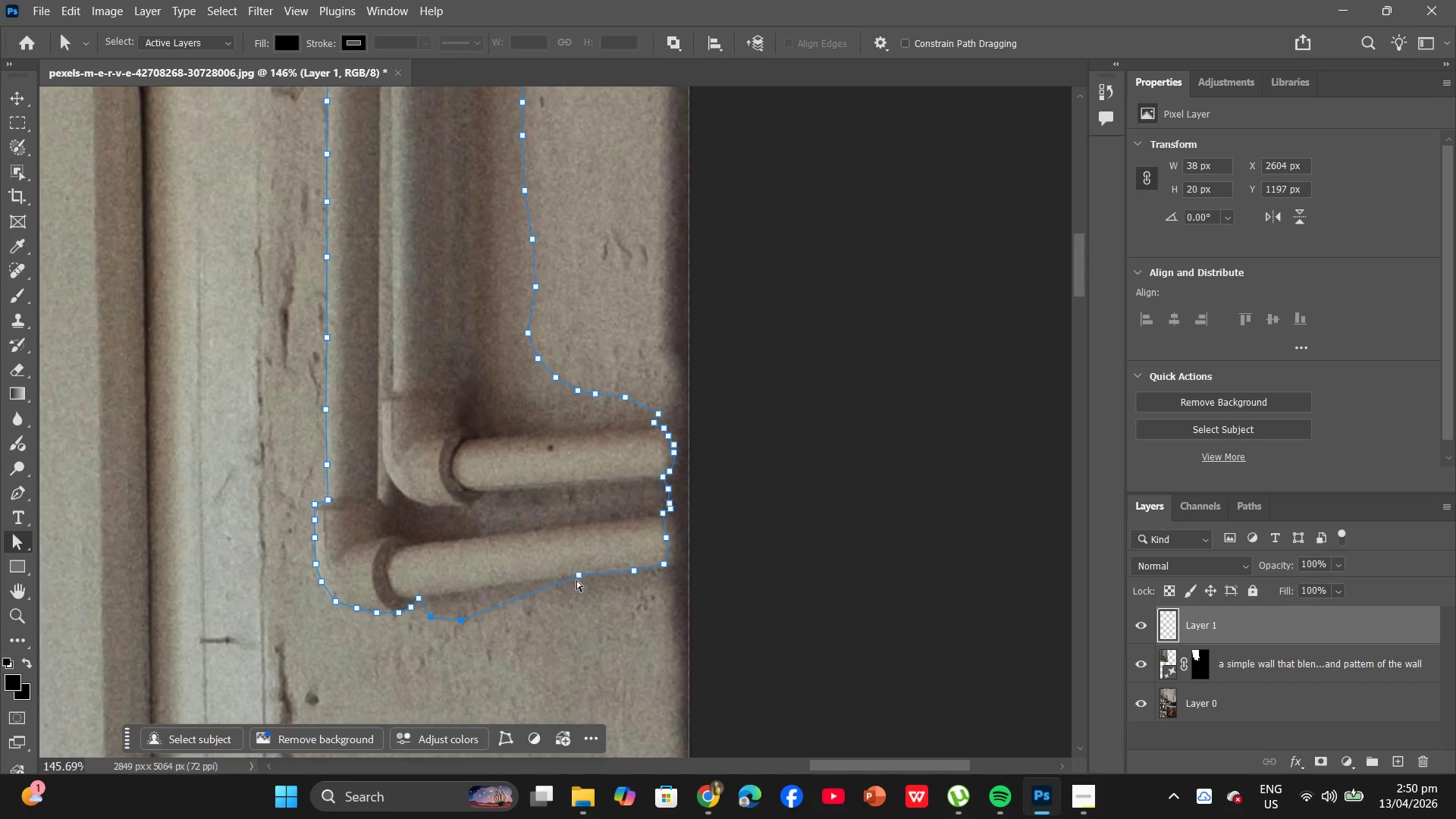 
left_click_drag(start_coordinate=[580, 570], to_coordinate=[491, 601])
 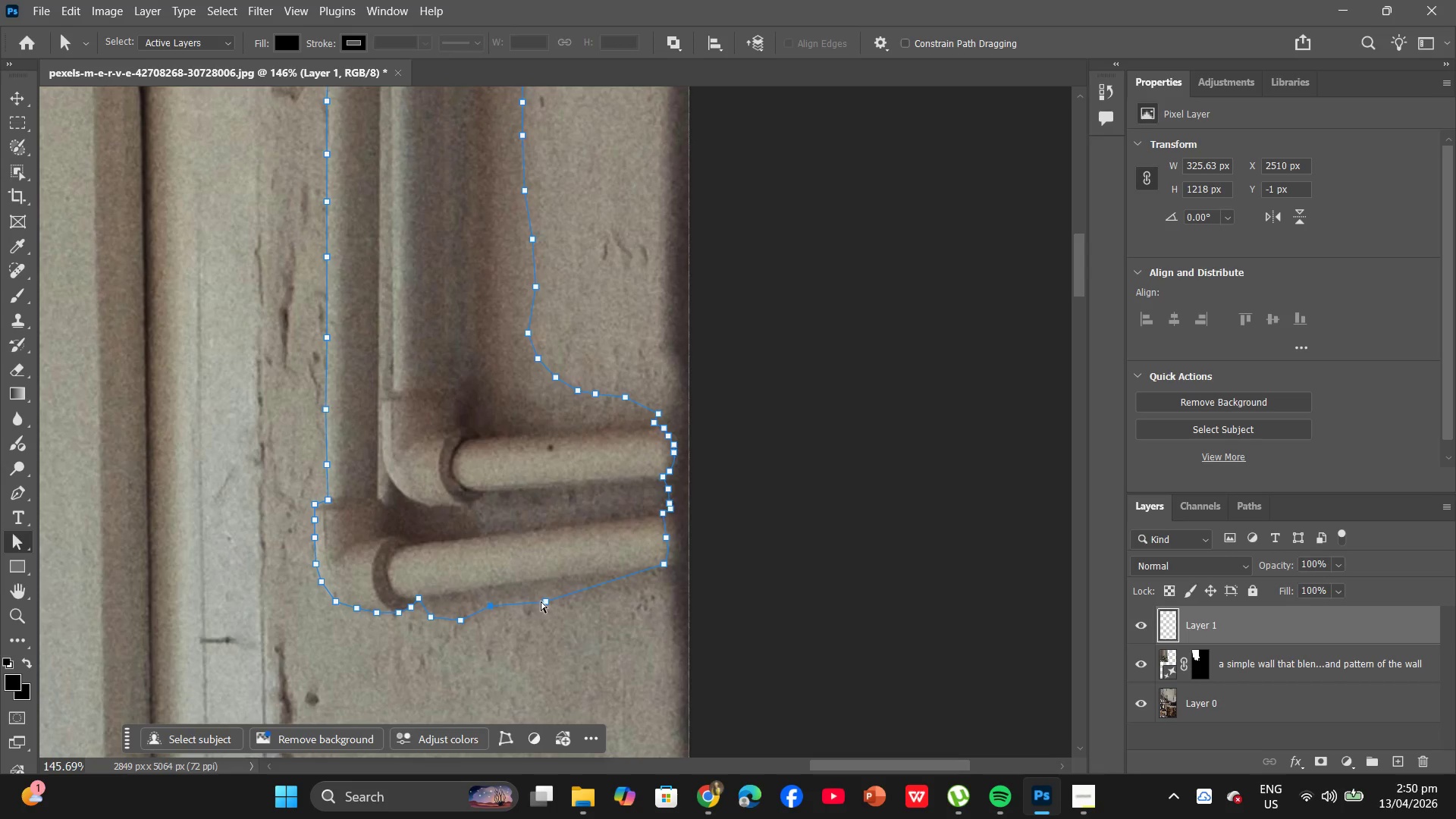 
left_click_drag(start_coordinate=[544, 601], to_coordinate=[507, 599])
 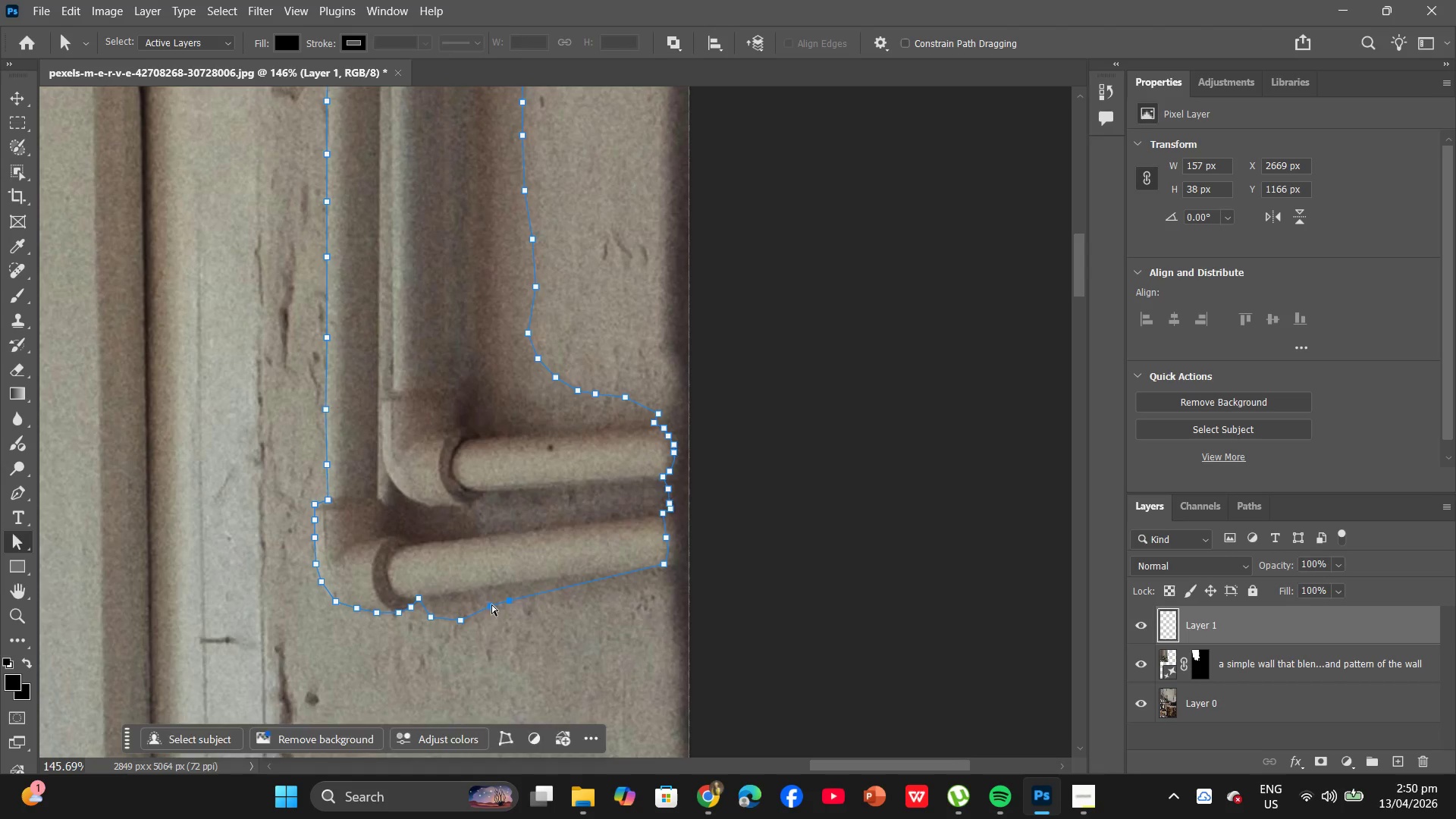 
left_click_drag(start_coordinate=[491, 604], to_coordinate=[480, 610])
 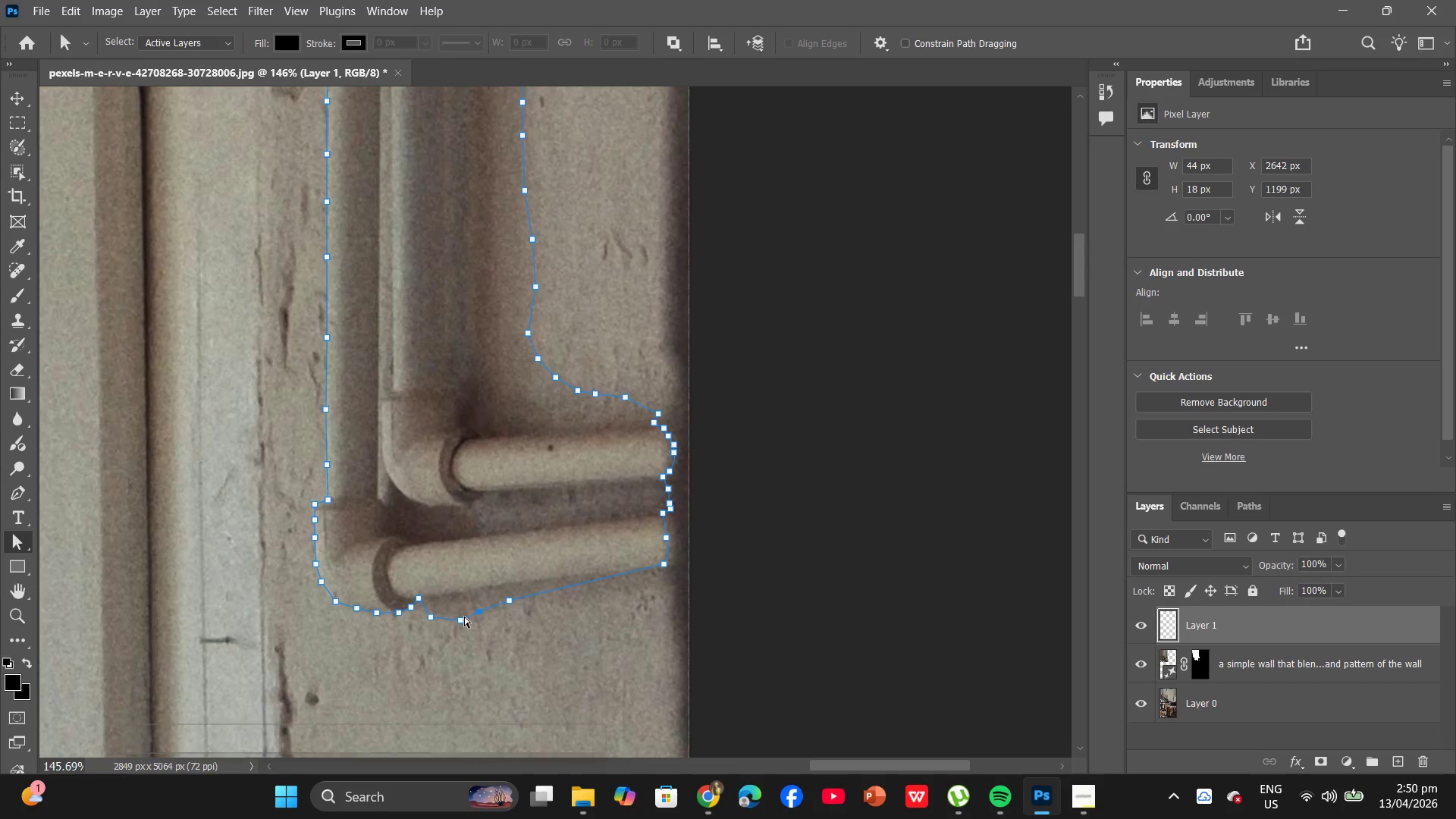 
left_click_drag(start_coordinate=[464, 617], to_coordinate=[458, 620])
 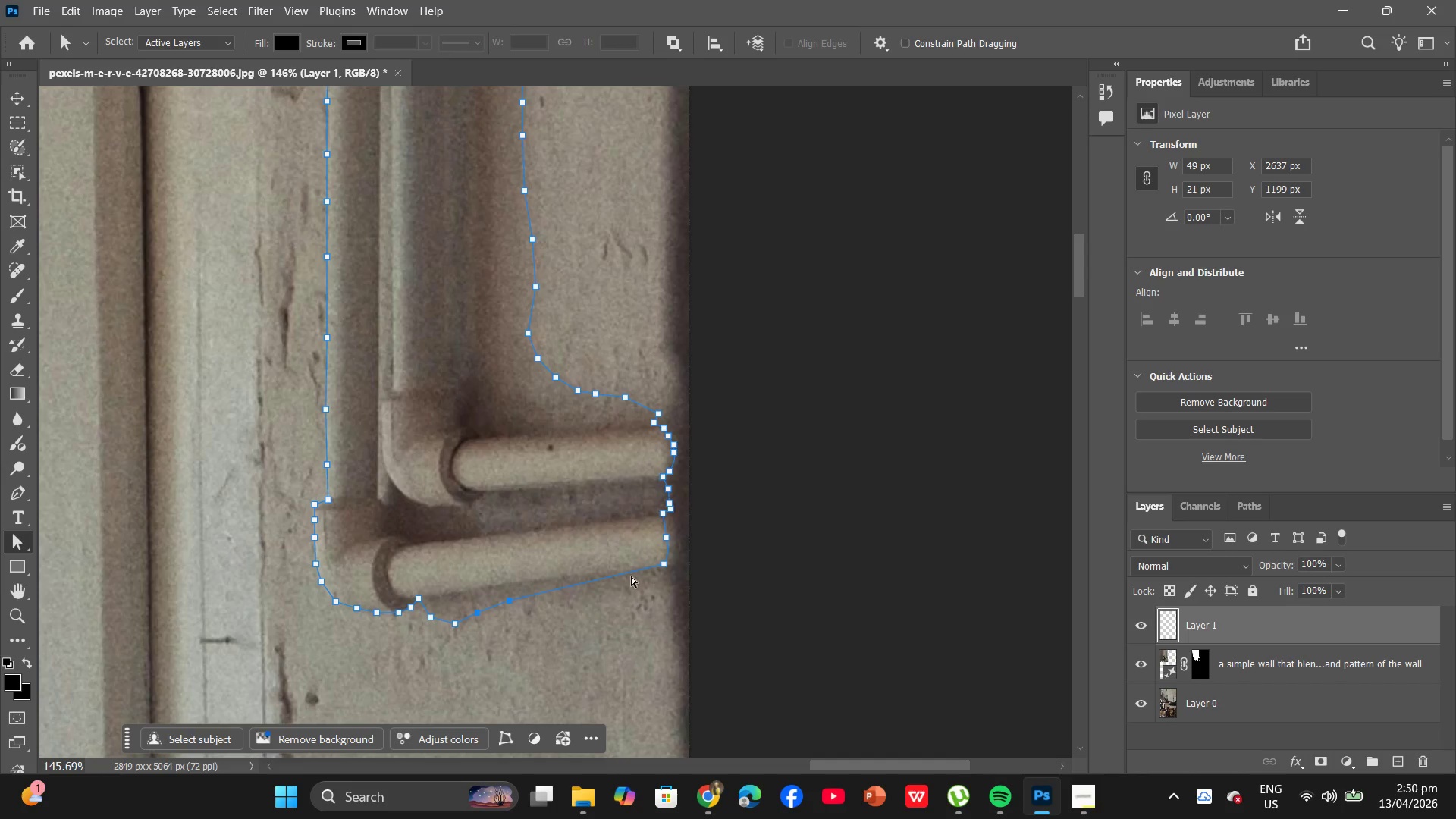 
left_click_drag(start_coordinate=[667, 564], to_coordinate=[686, 585])
 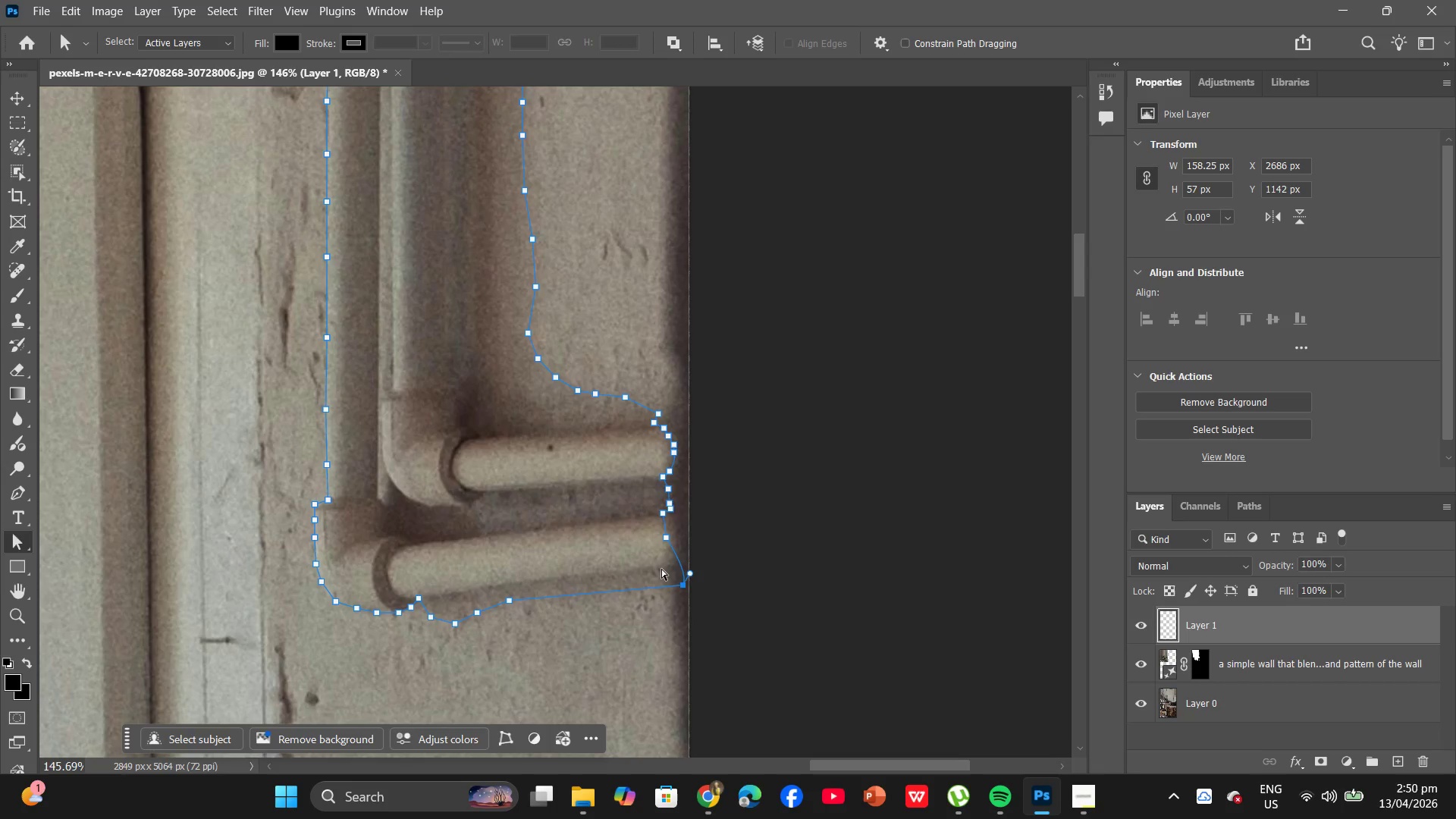 
left_click_drag(start_coordinate=[681, 582], to_coordinate=[576, 592])
 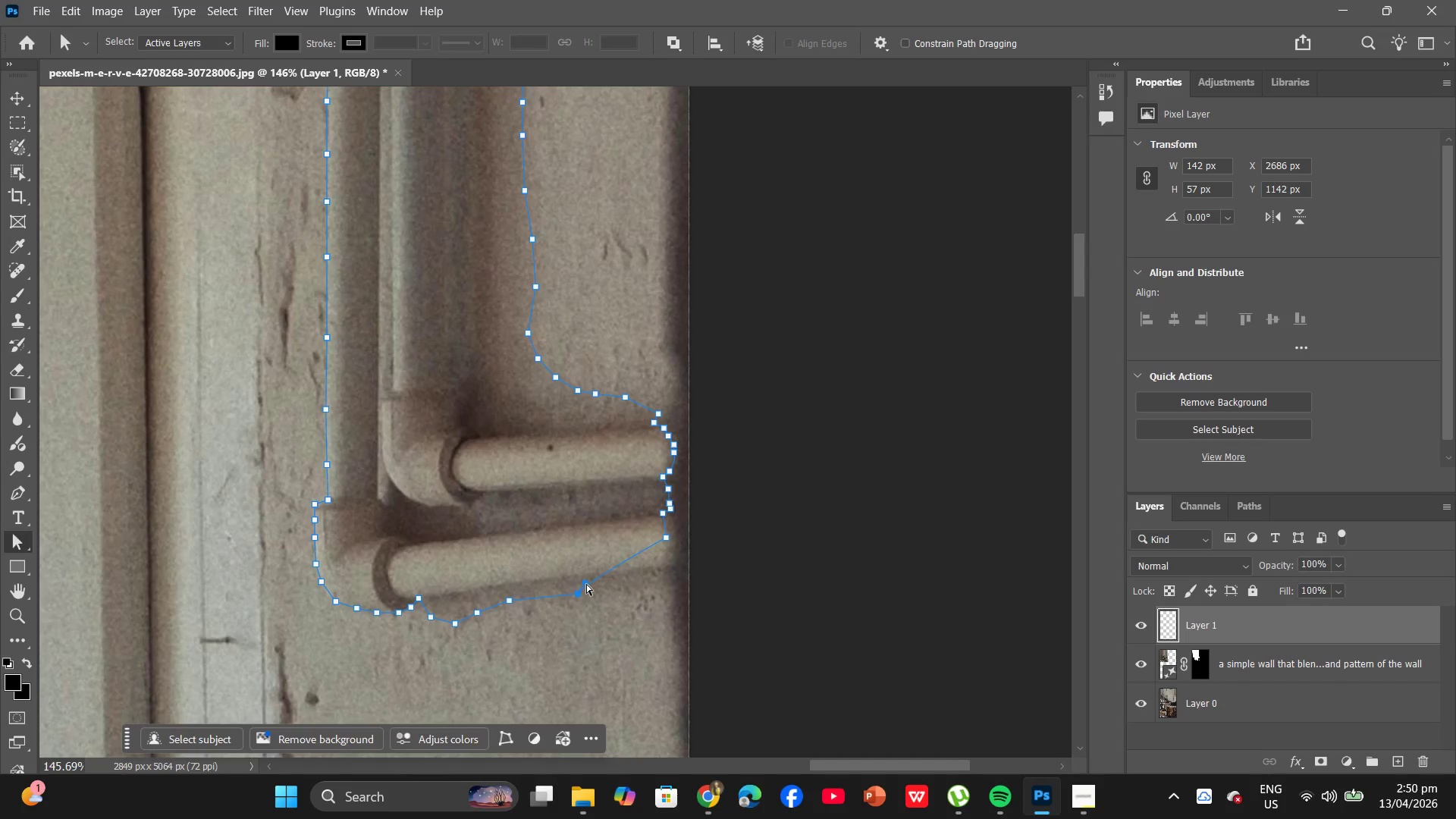 
left_click([585, 583])
 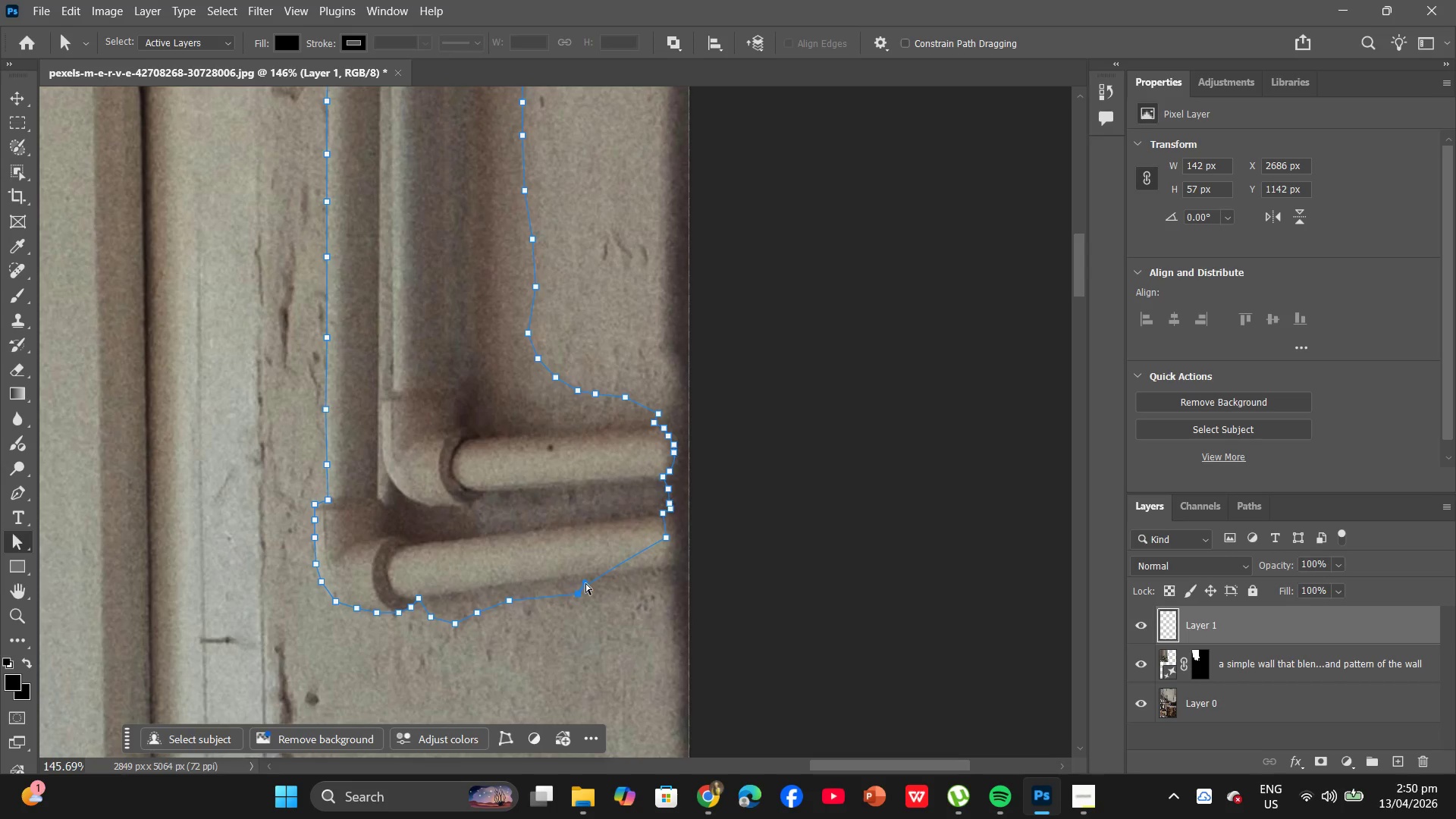 
right_click([585, 583])
 